 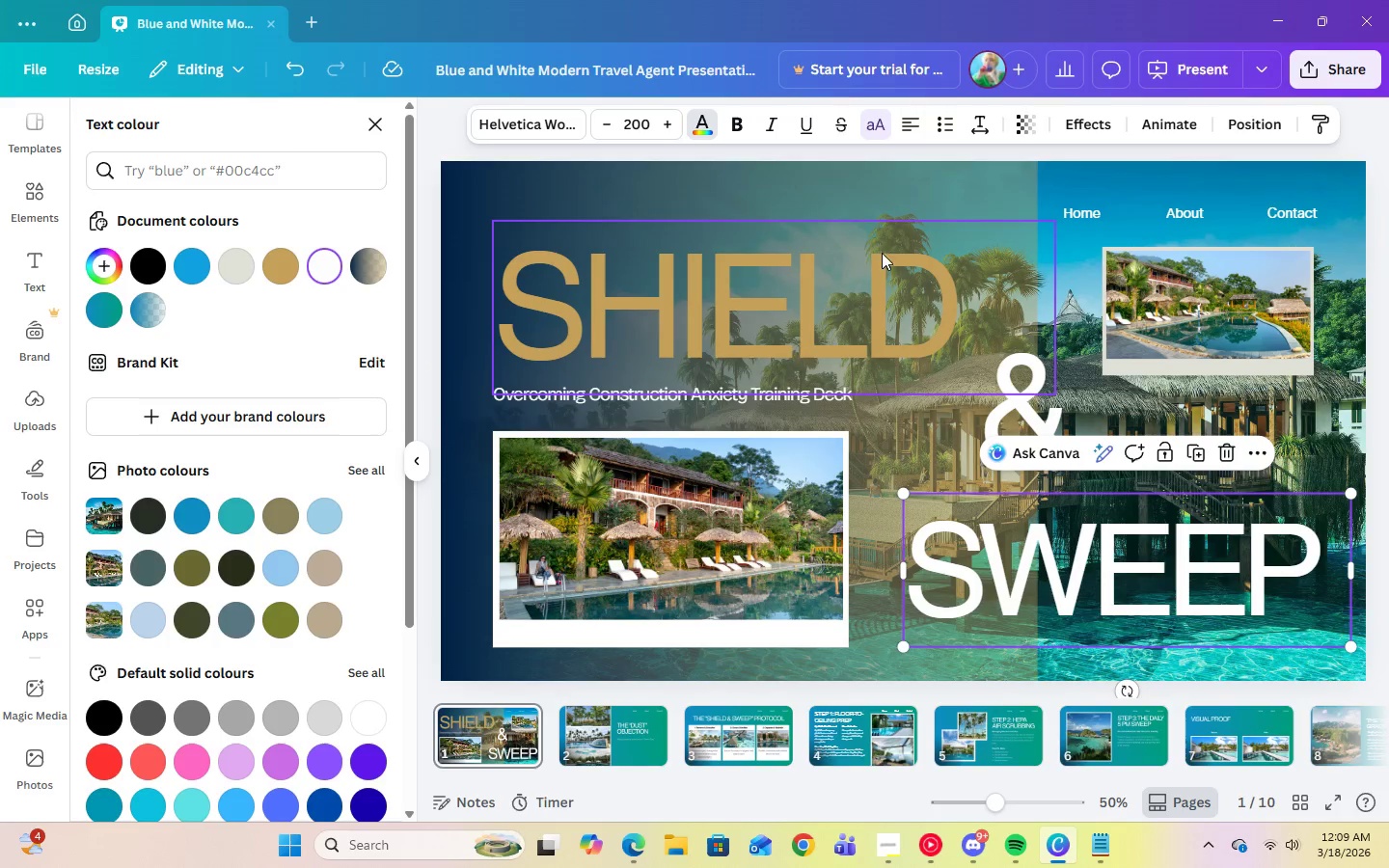 
left_click([114, 272])
 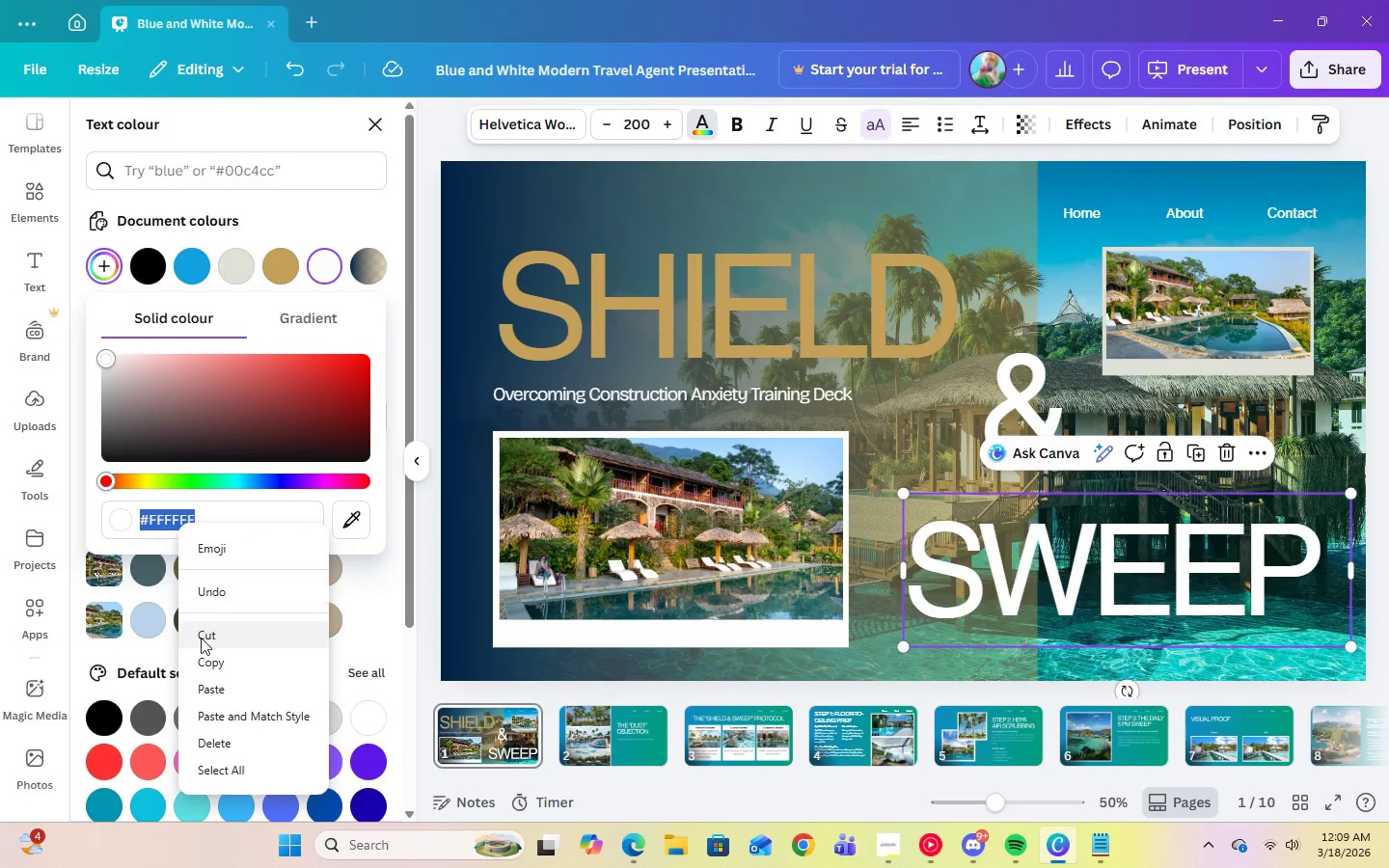 
left_click([203, 689])
 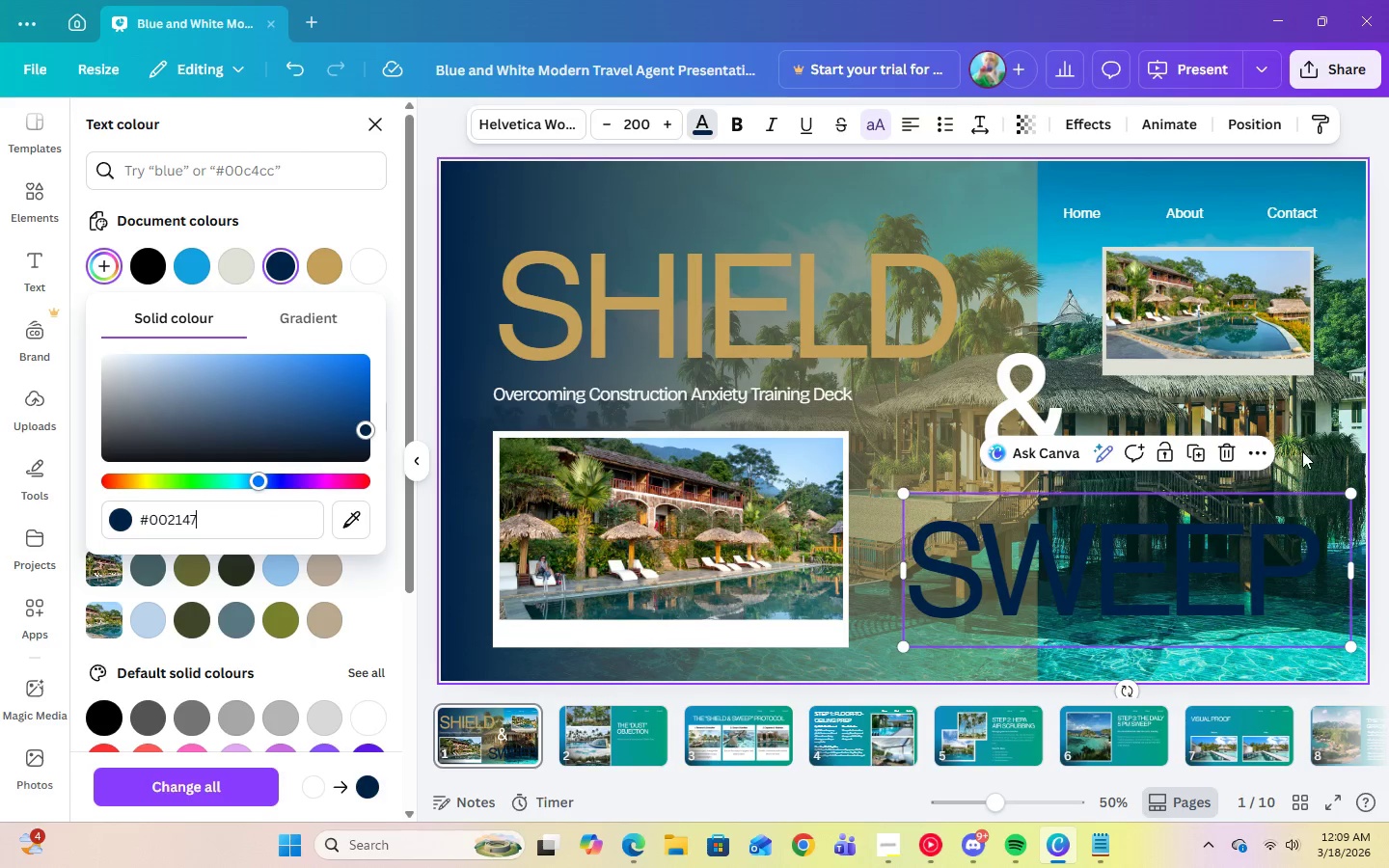 
left_click([1323, 446])
 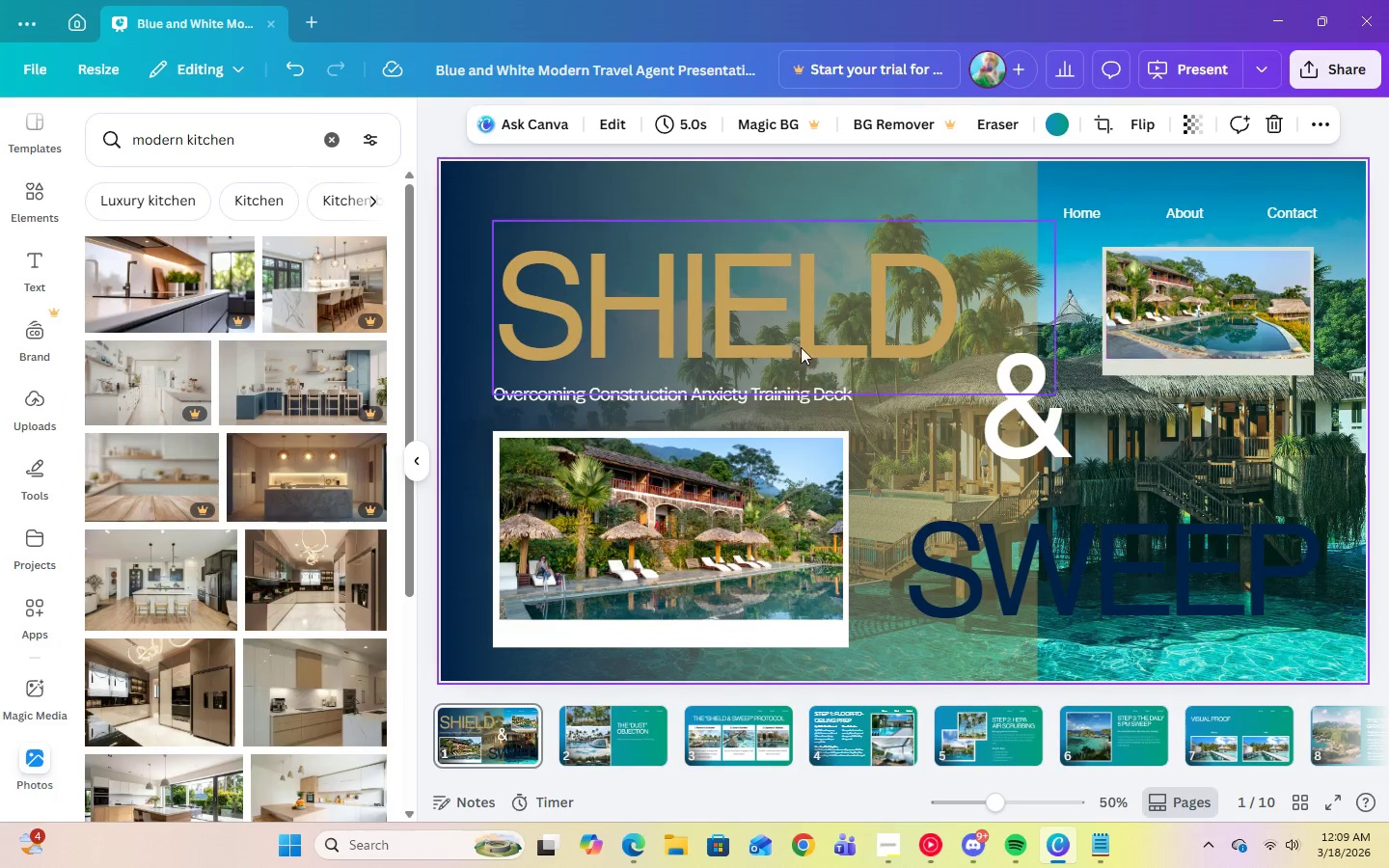 
left_click([731, 357])
 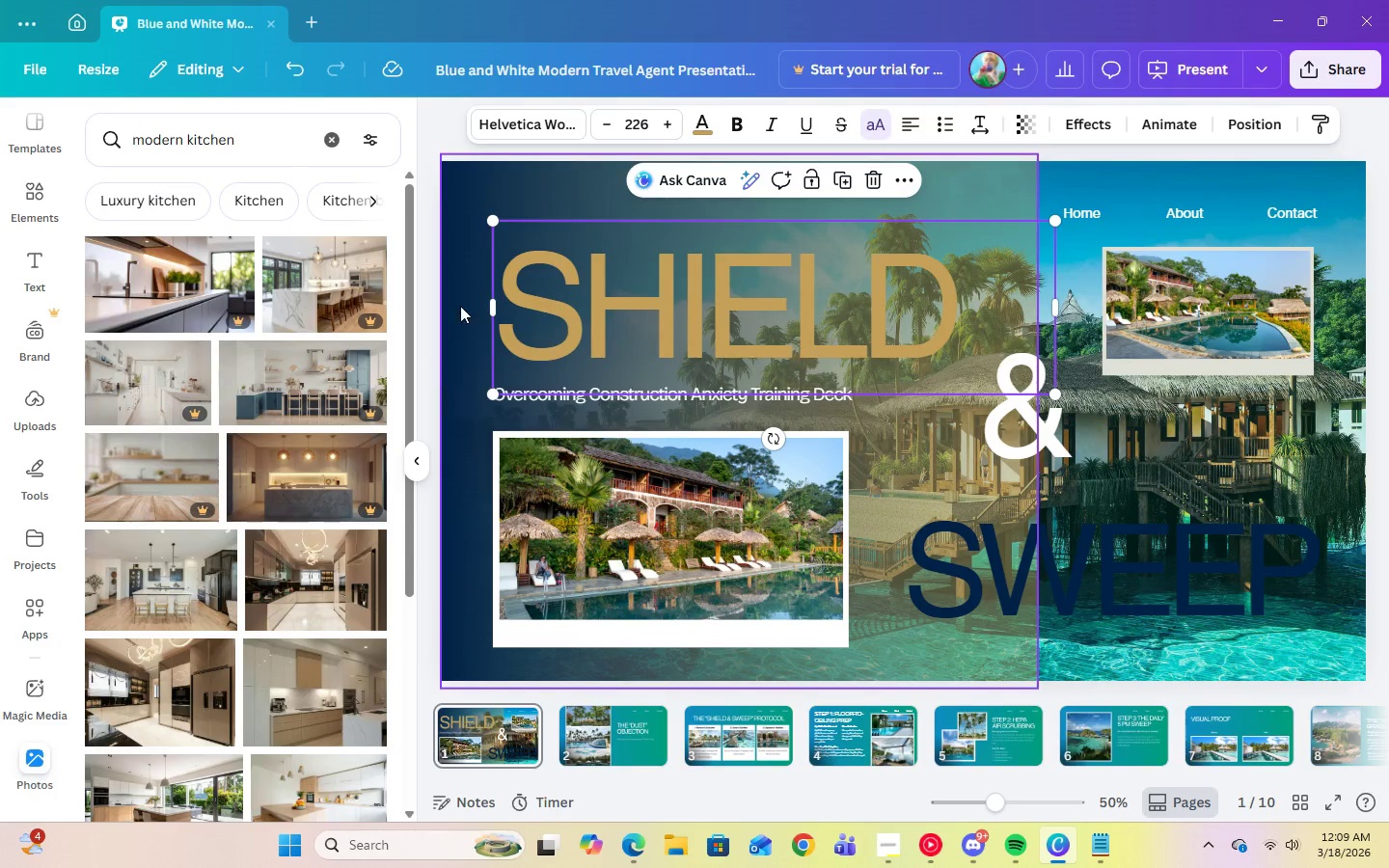 
left_click([704, 131])
 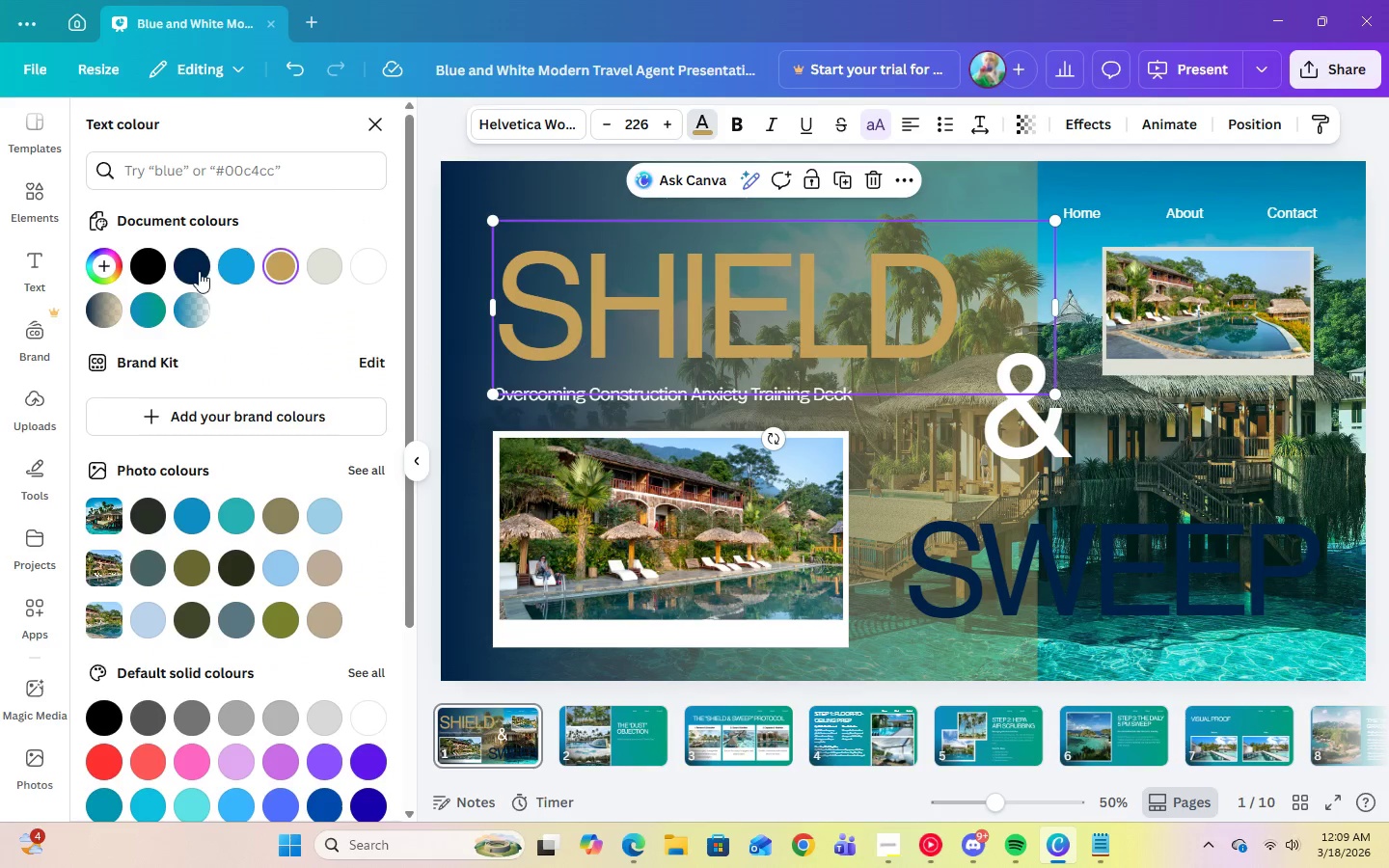 
left_click([198, 272])
 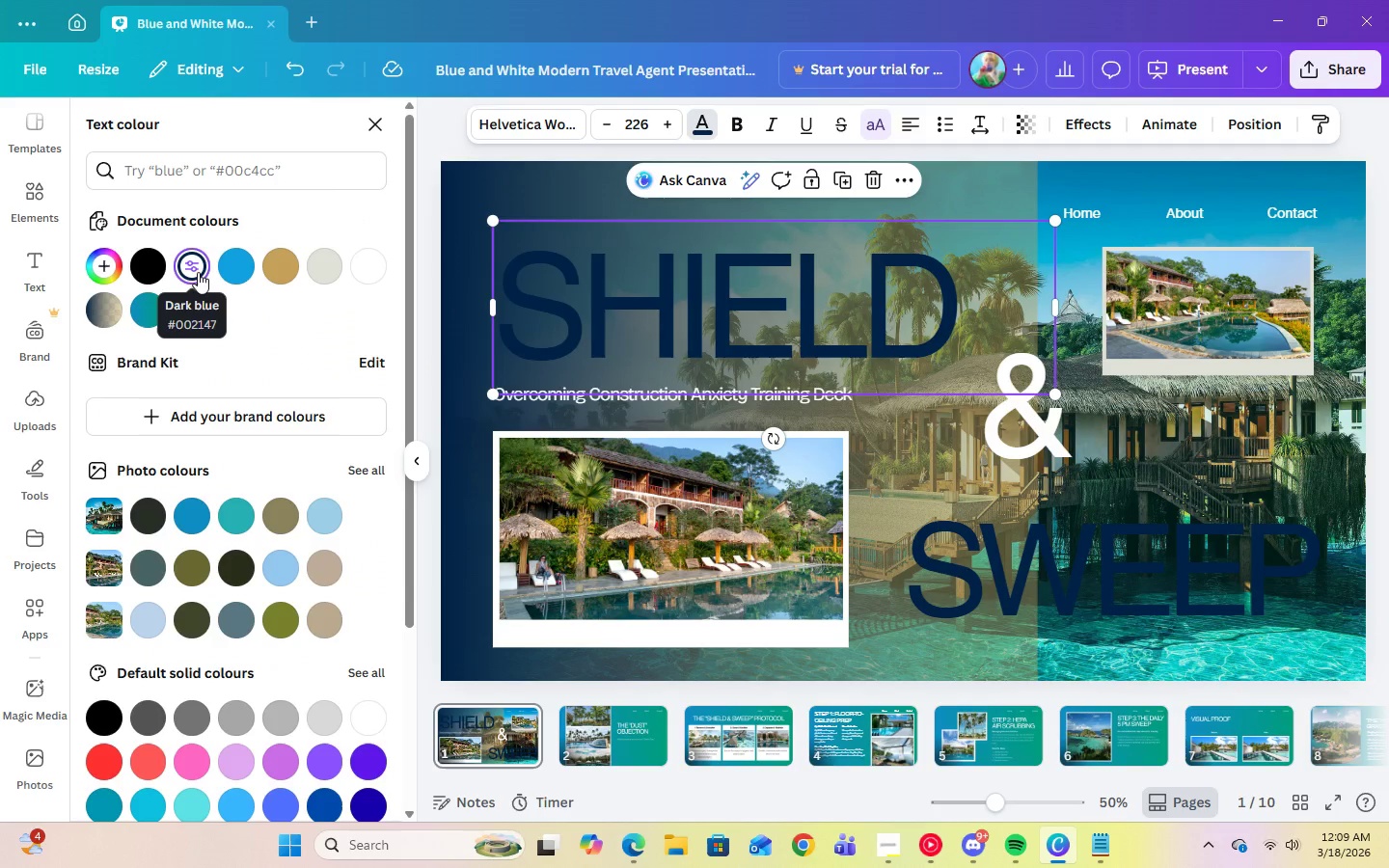 
left_click([280, 272])
 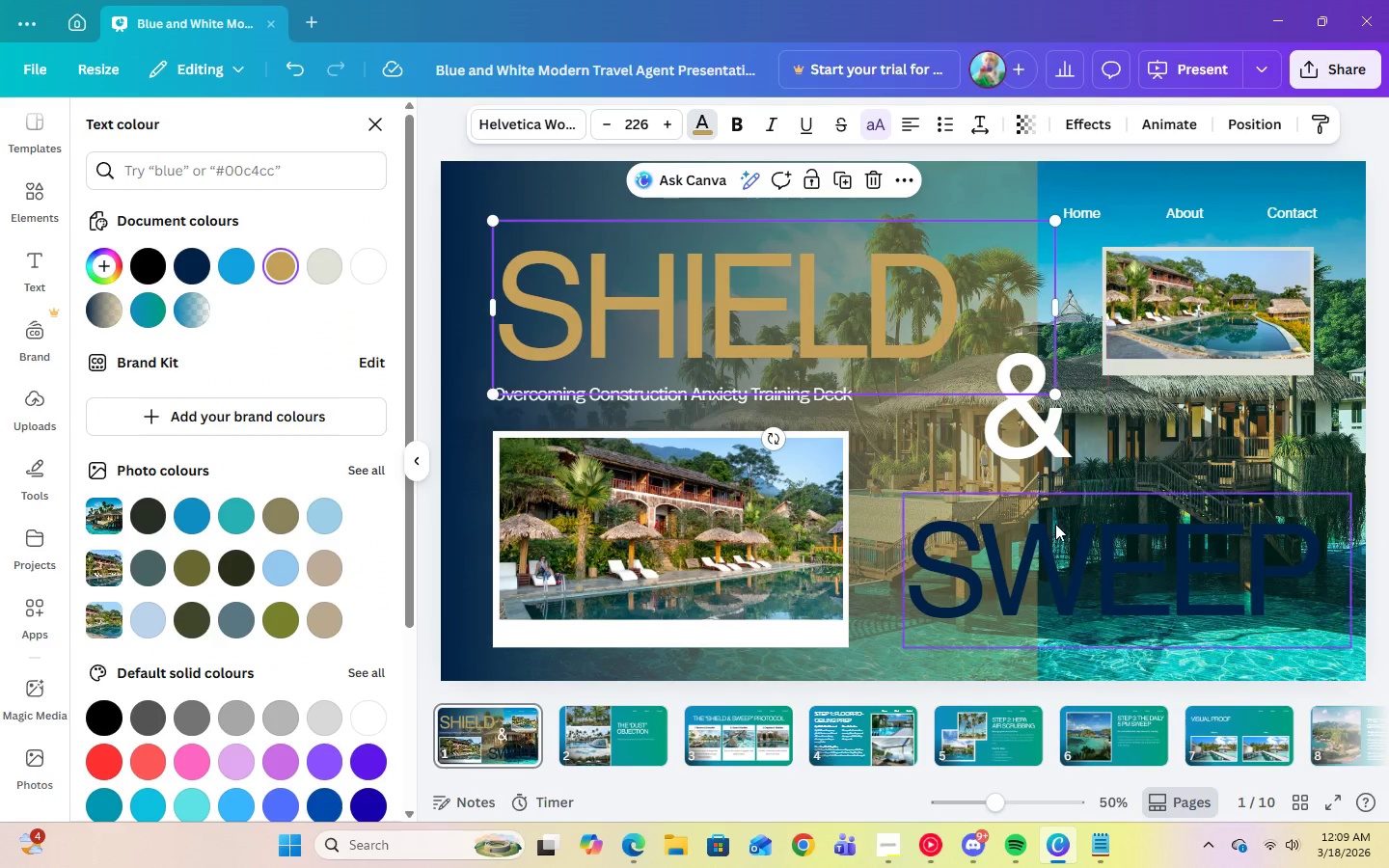 
left_click([1071, 561])
 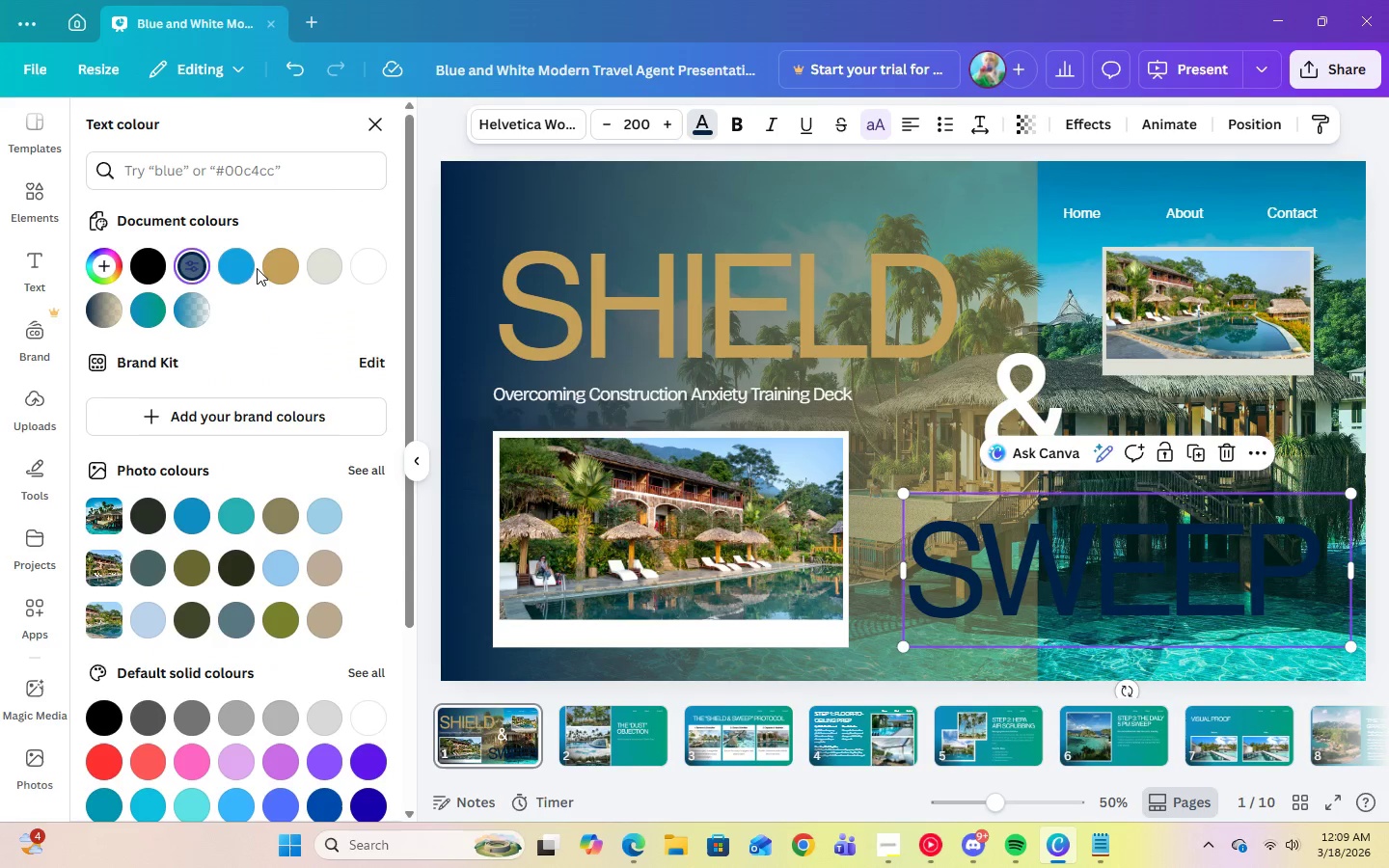 
left_click([279, 269])
 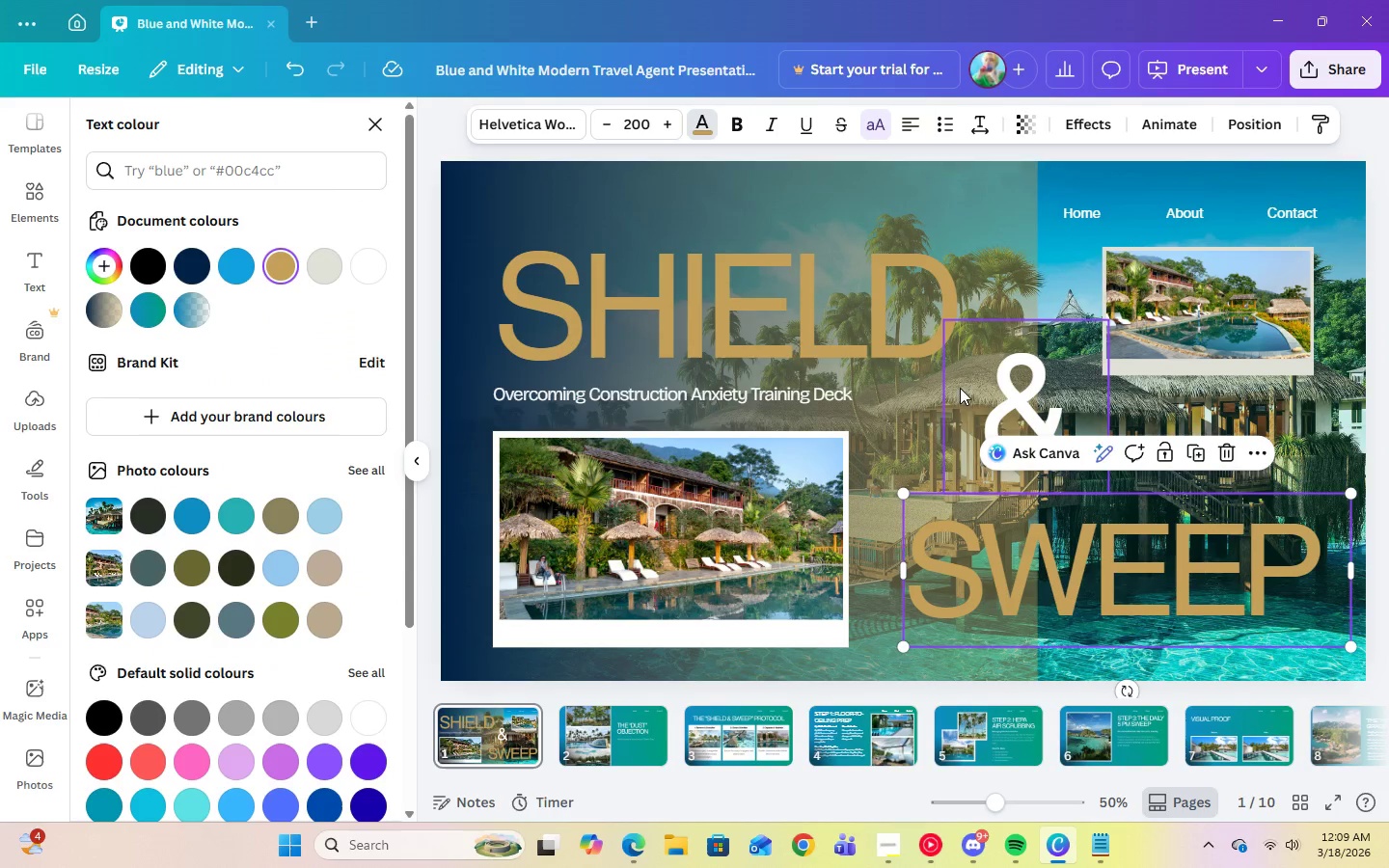 
left_click([1019, 388])
 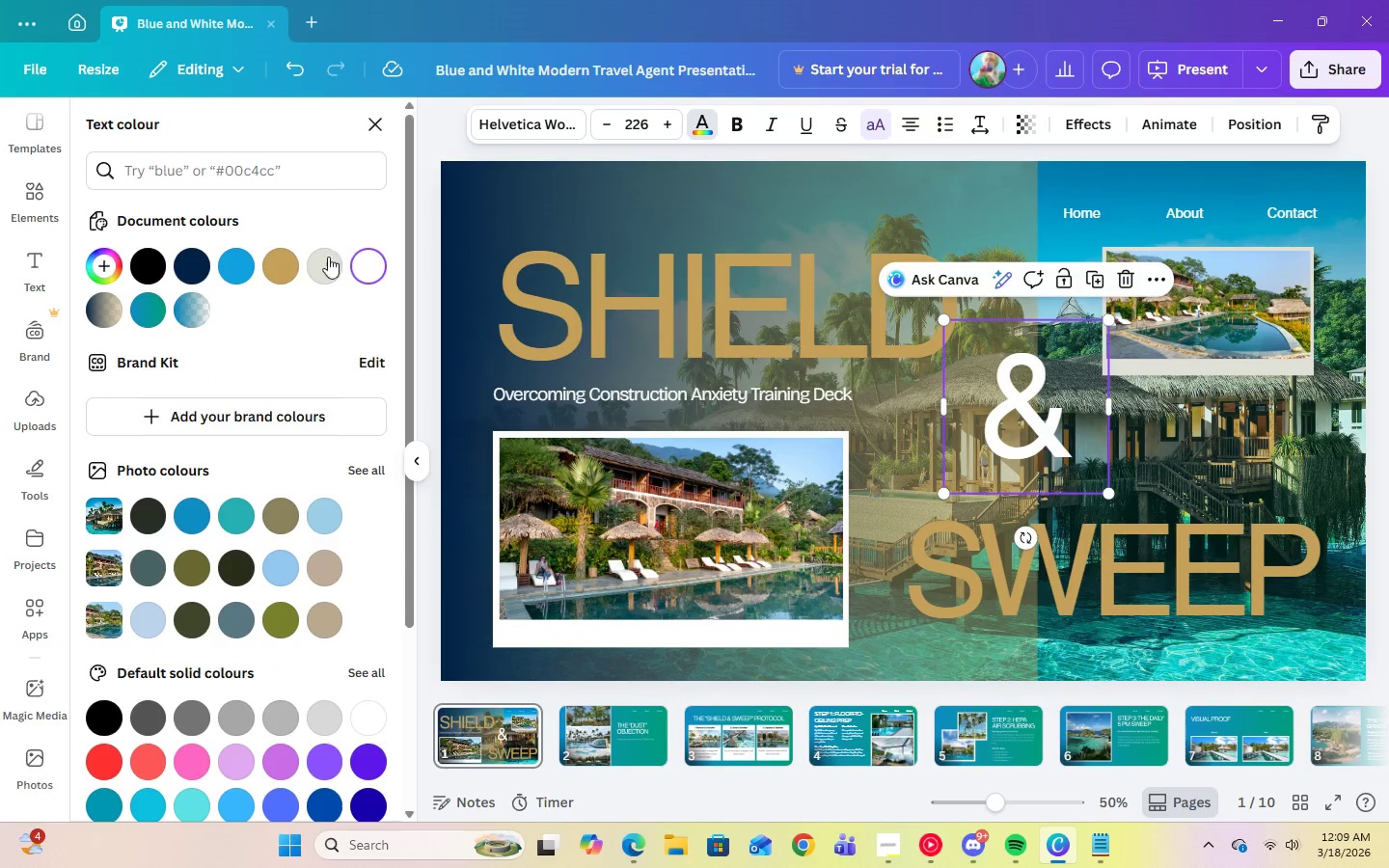 
left_click([284, 266])
 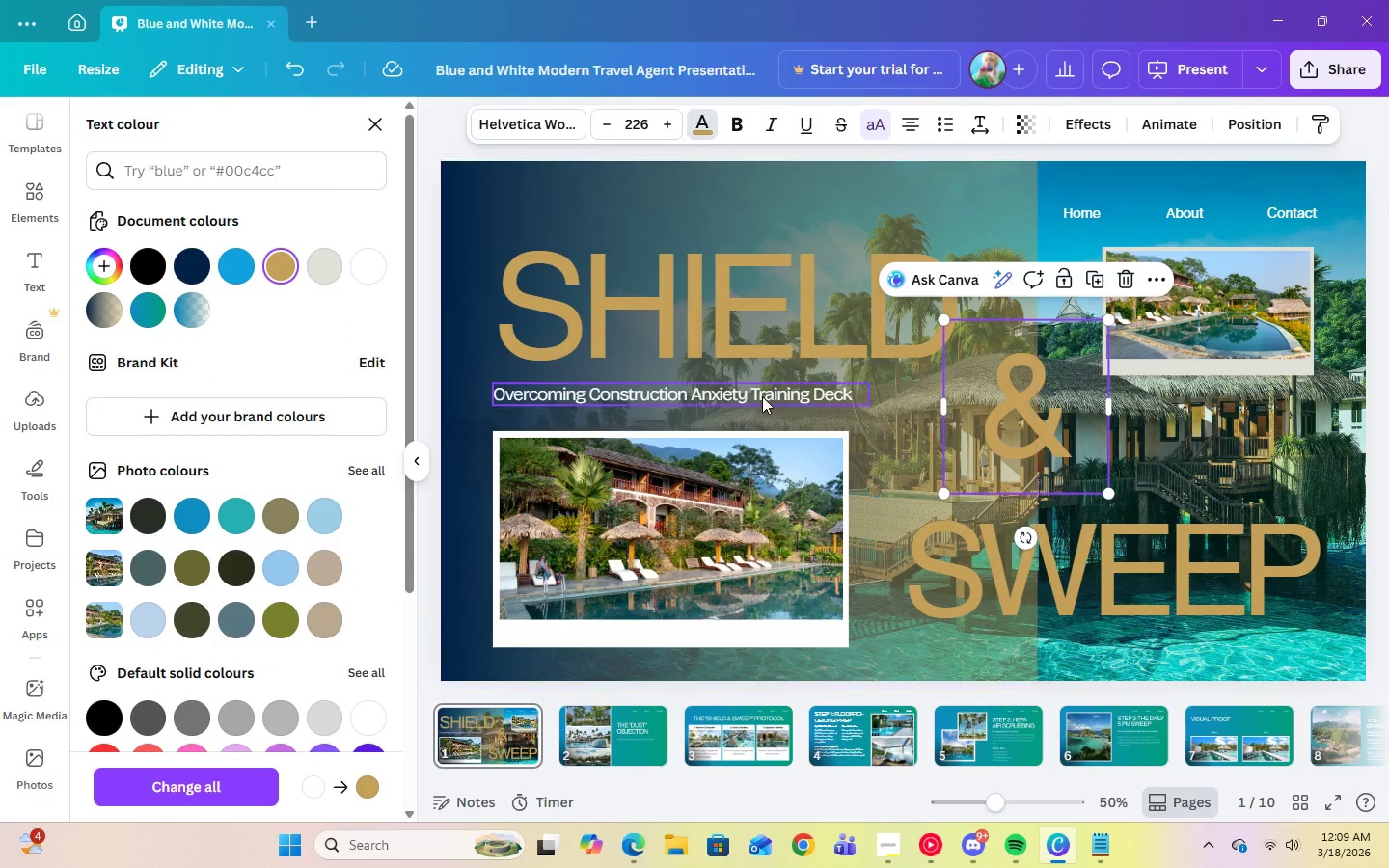 
left_click([758, 393])
 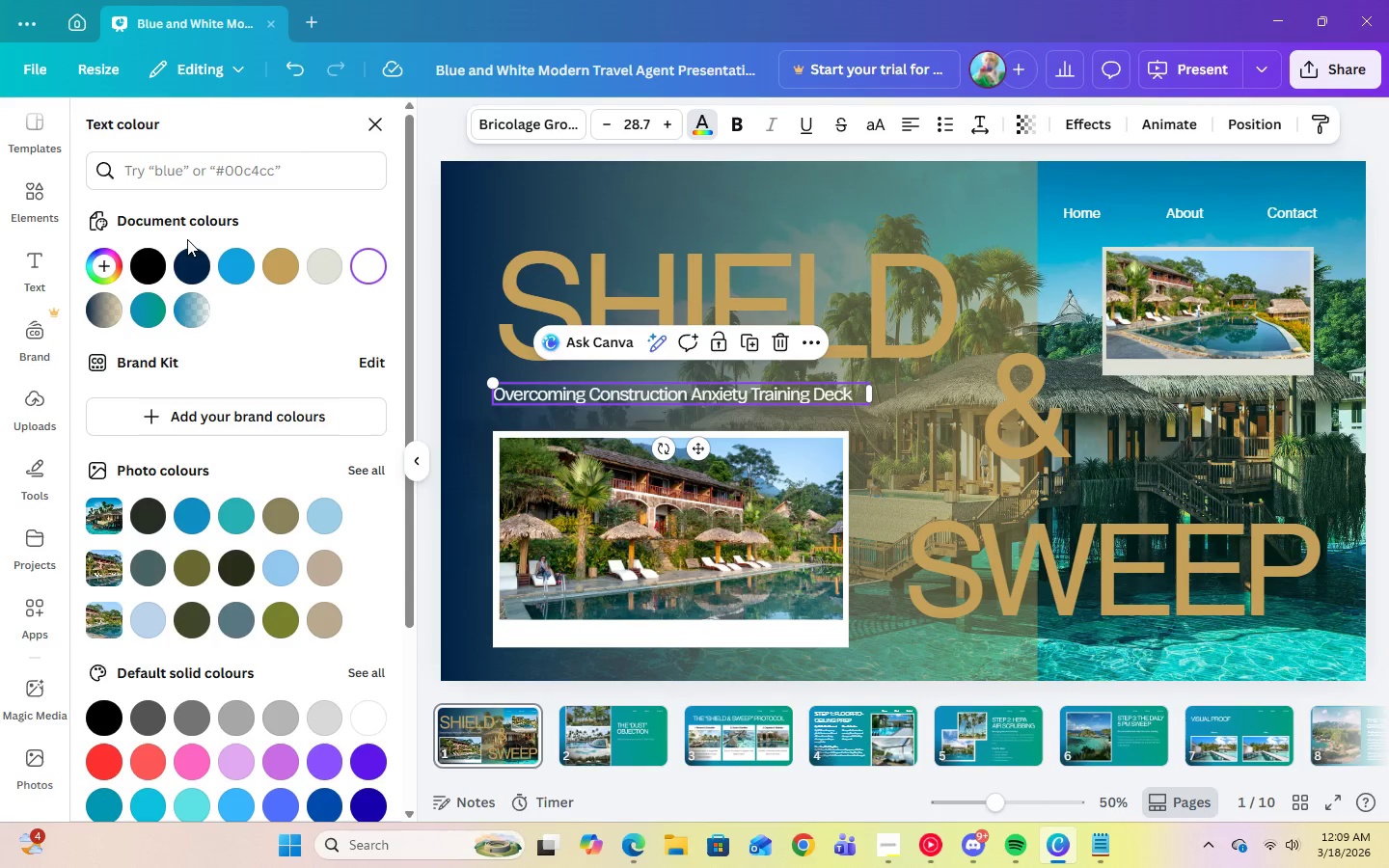 
left_click([186, 260])
 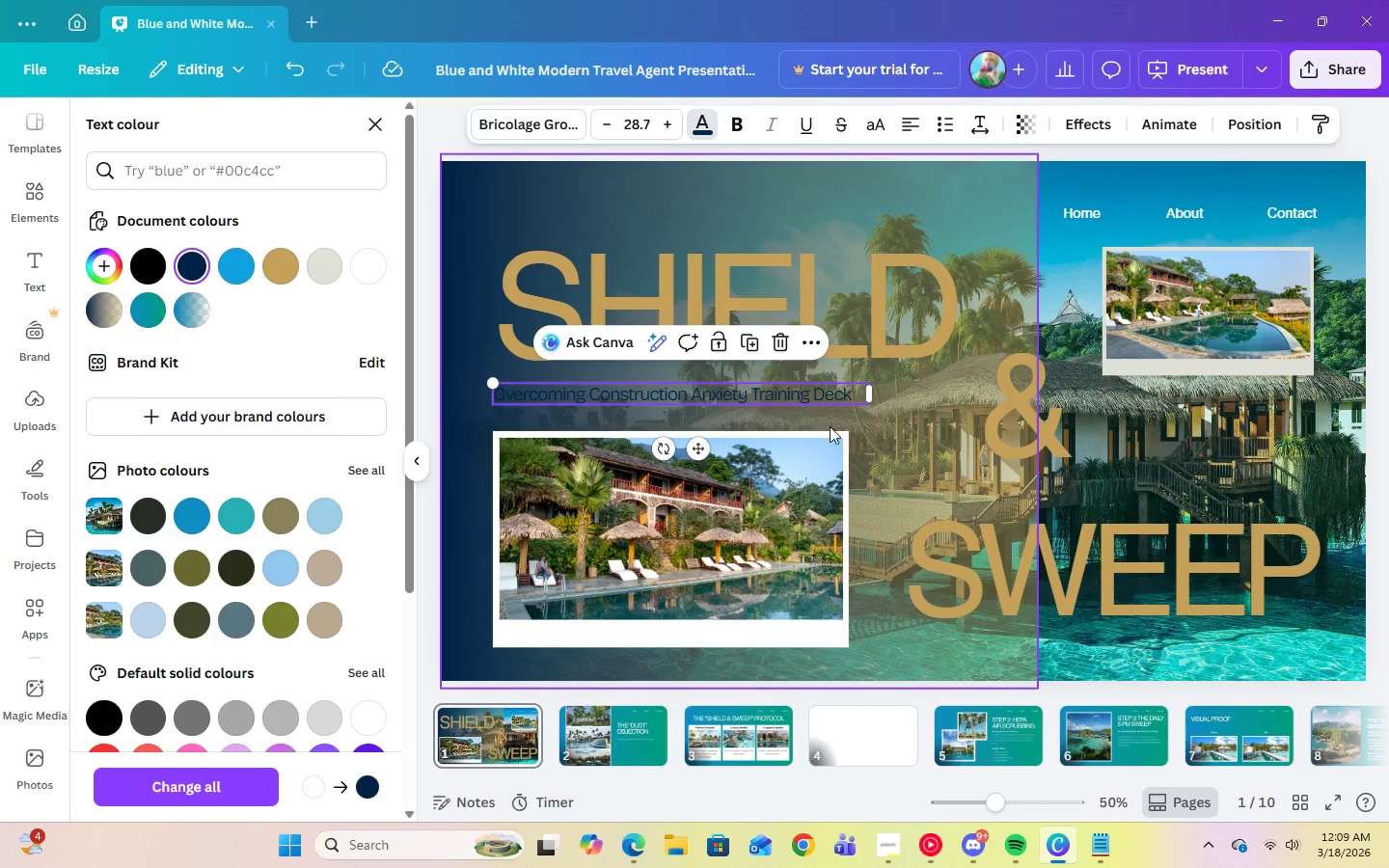 
left_click([885, 438])
 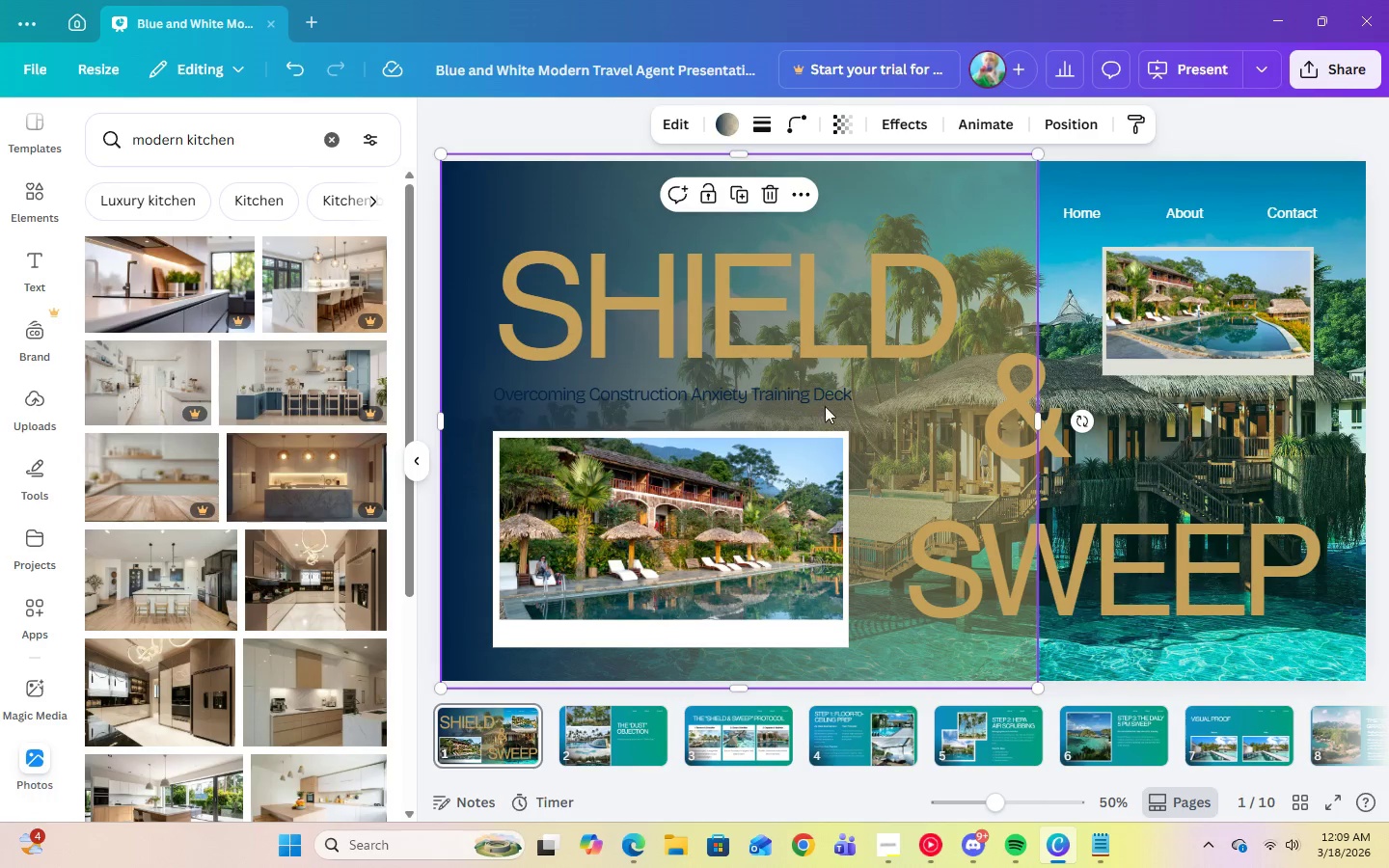 
left_click([812, 400])
 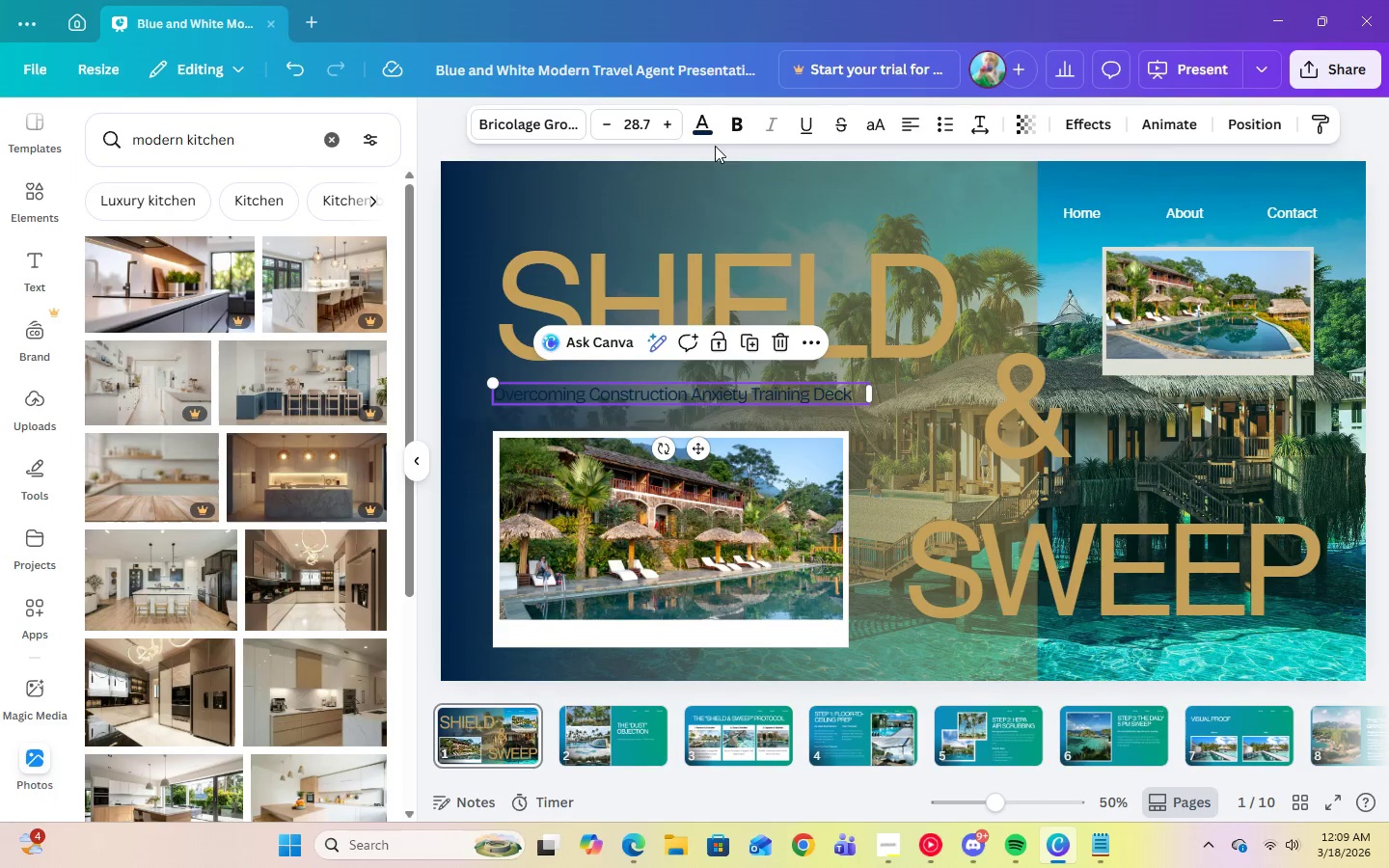 
left_click([703, 127])
 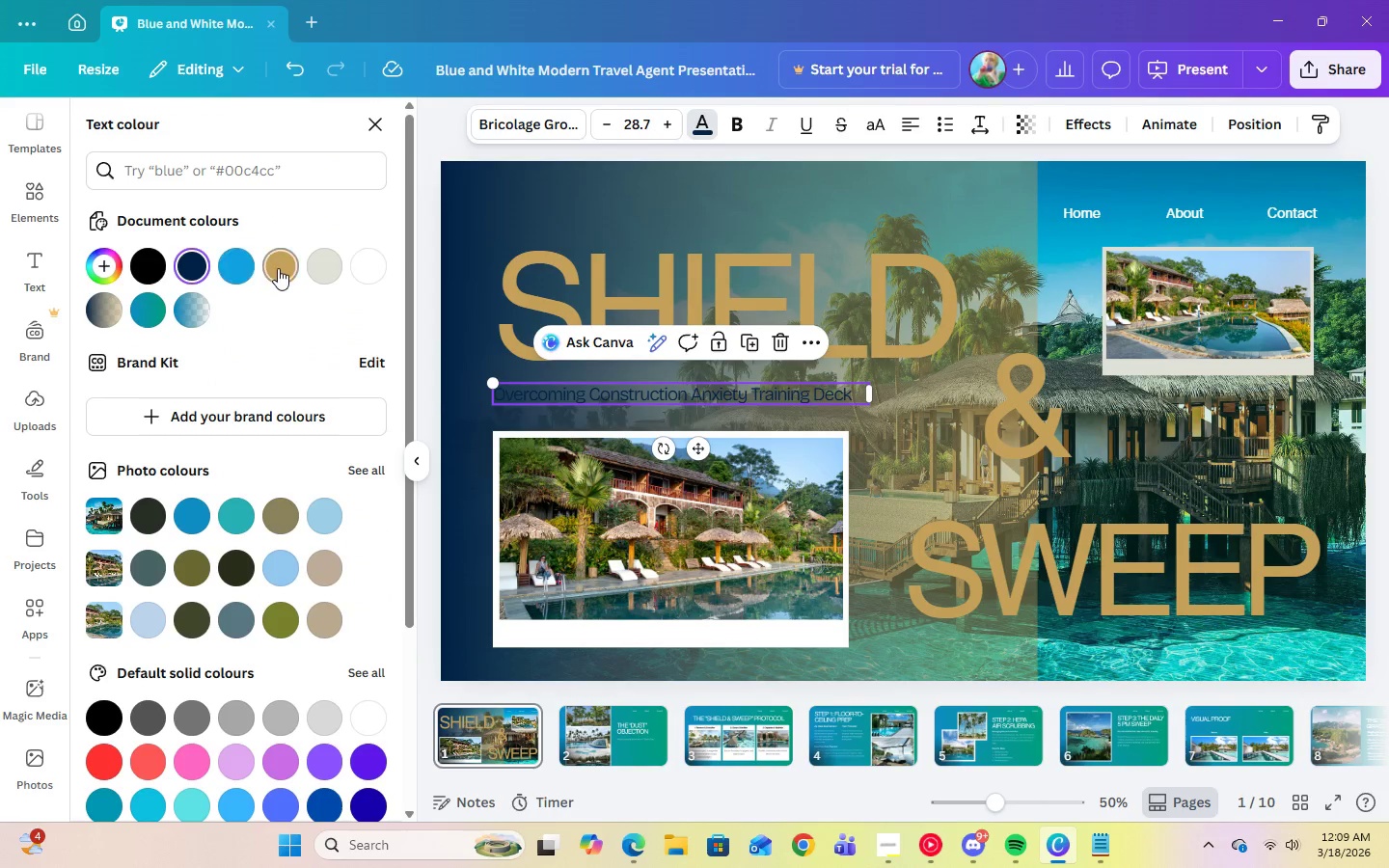 
left_click([278, 268])
 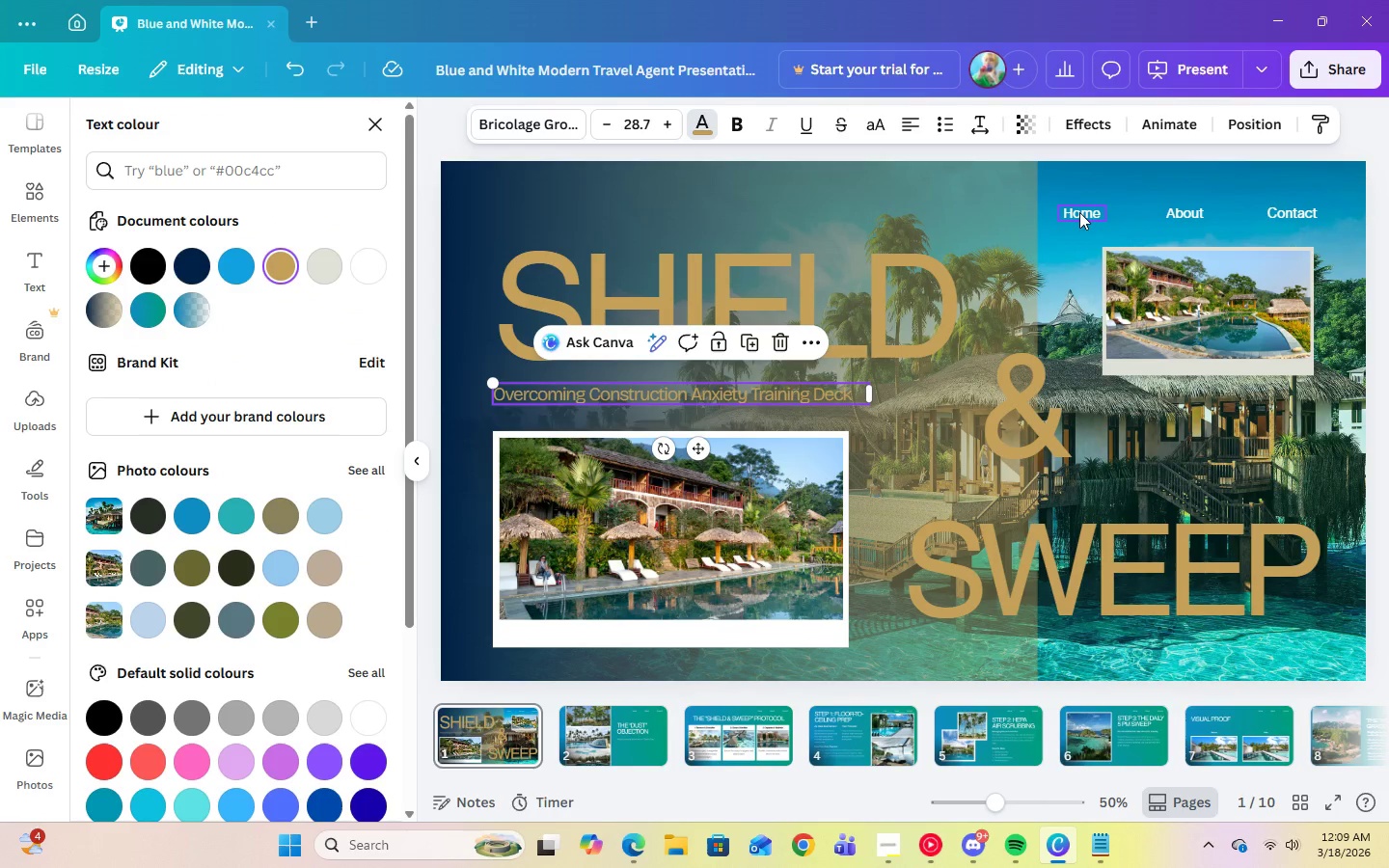 
left_click([1094, 261])
 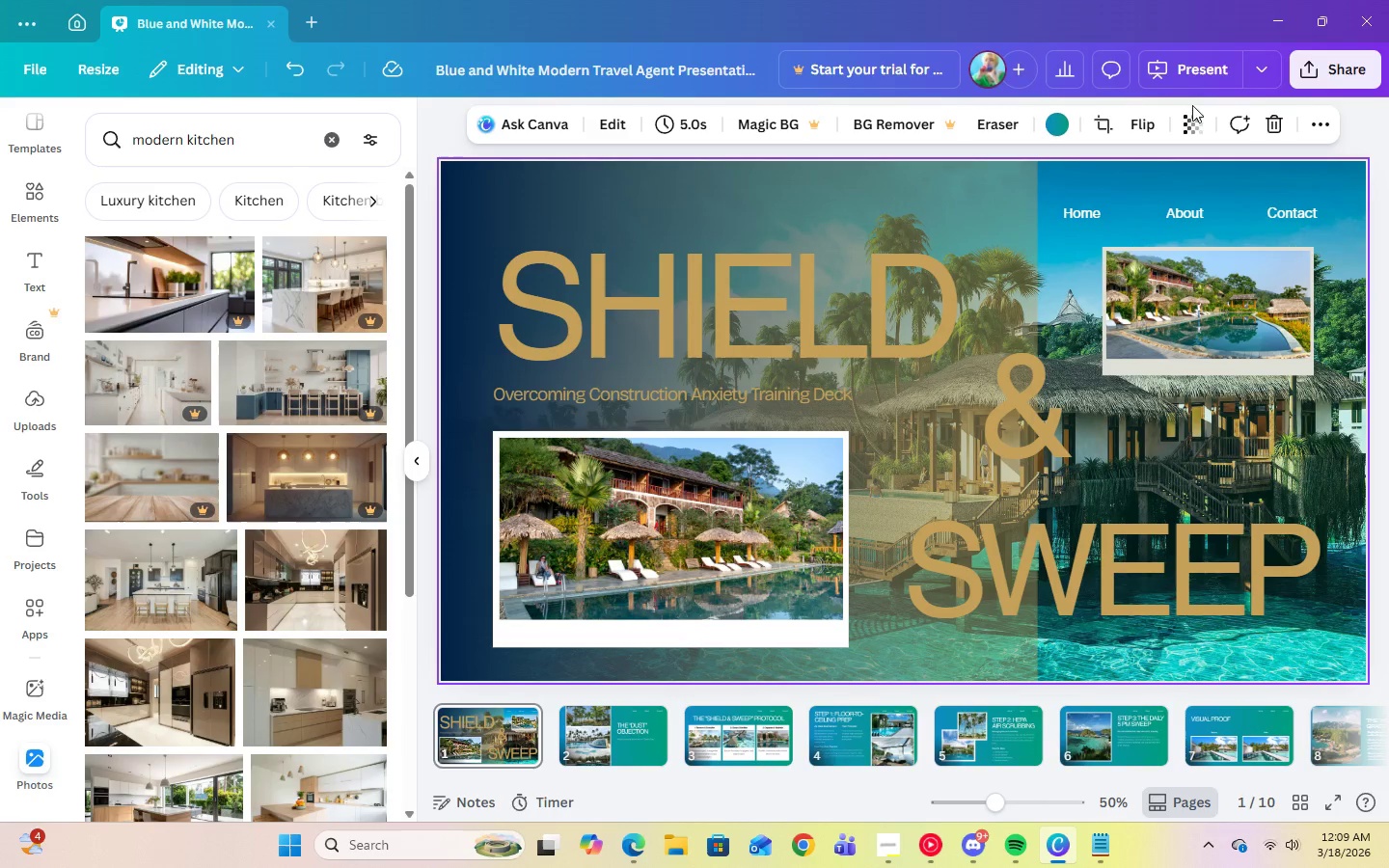 
left_click([1236, 219])
 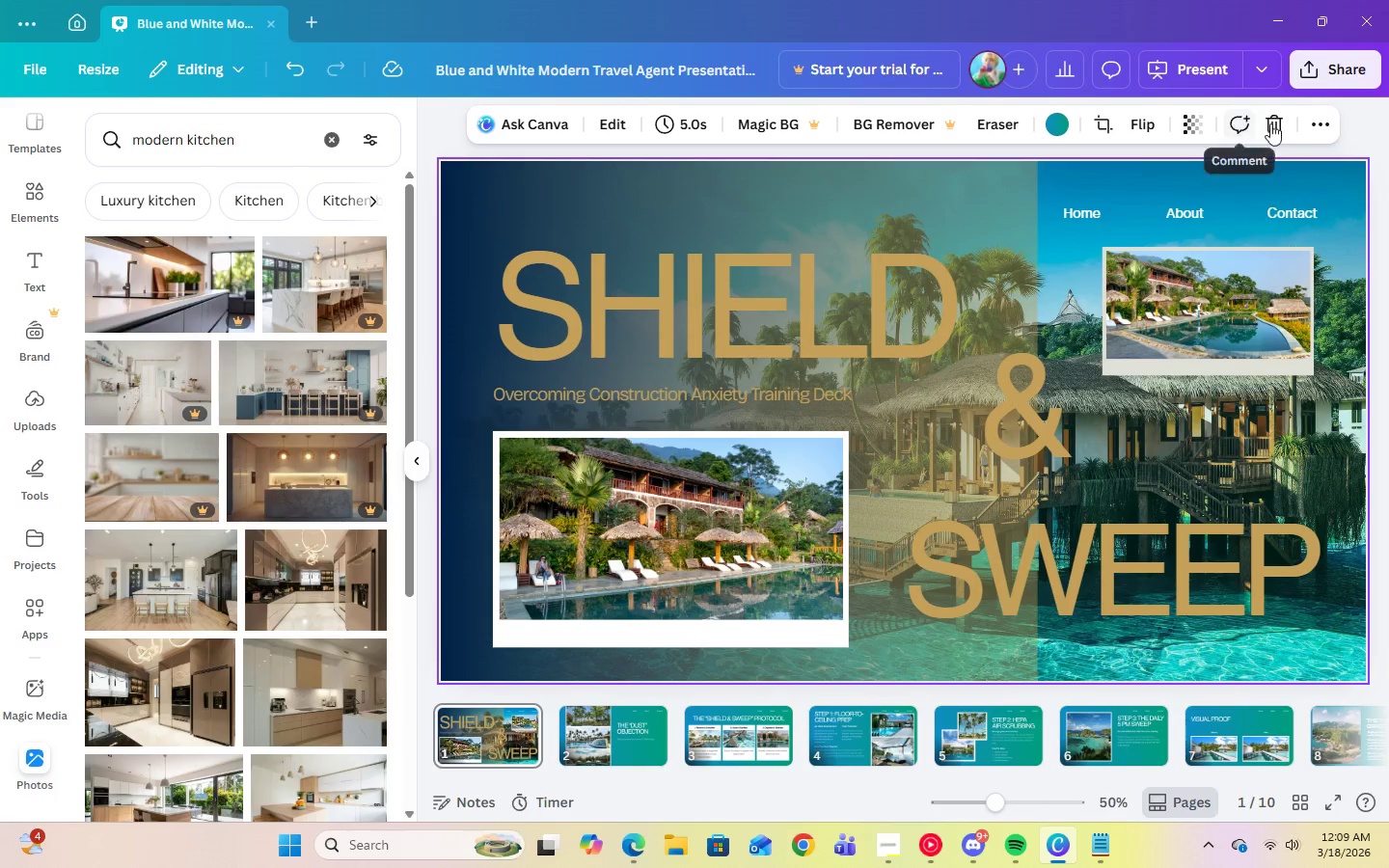 
left_click([1280, 128])
 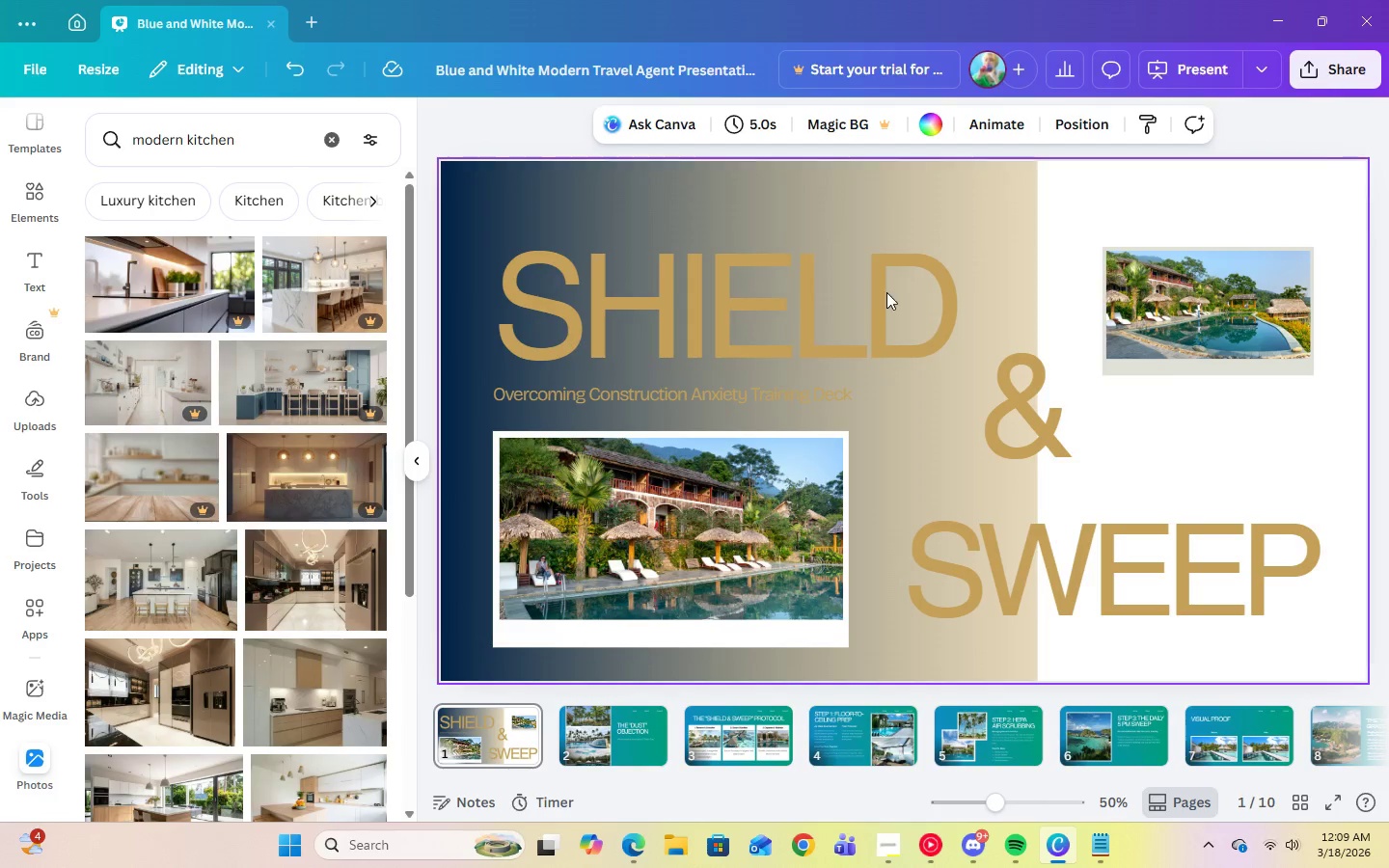 
mouse_move([288, 590])
 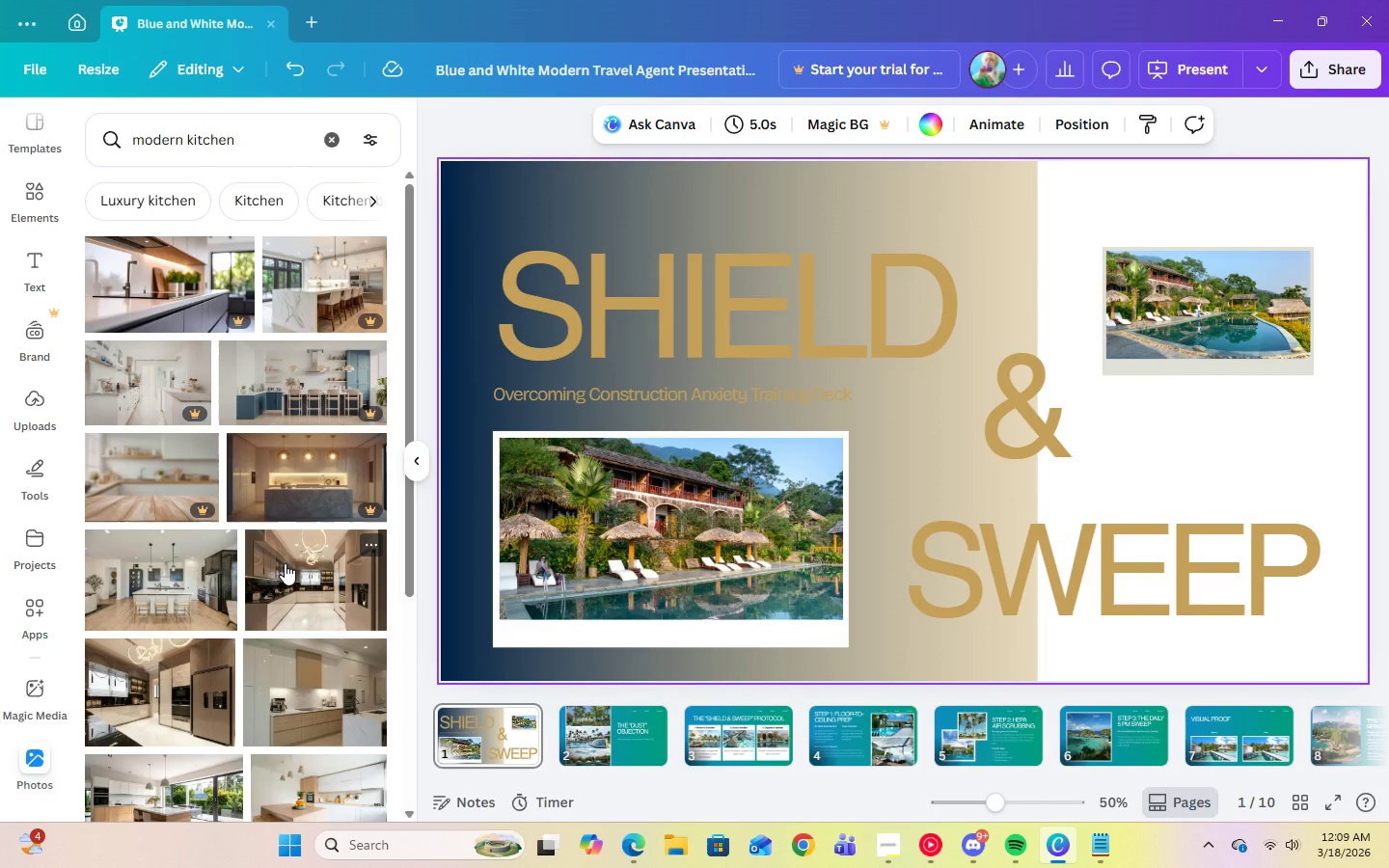 
scroll: coordinate [286, 553], scroll_direction: down, amount: 4.0
 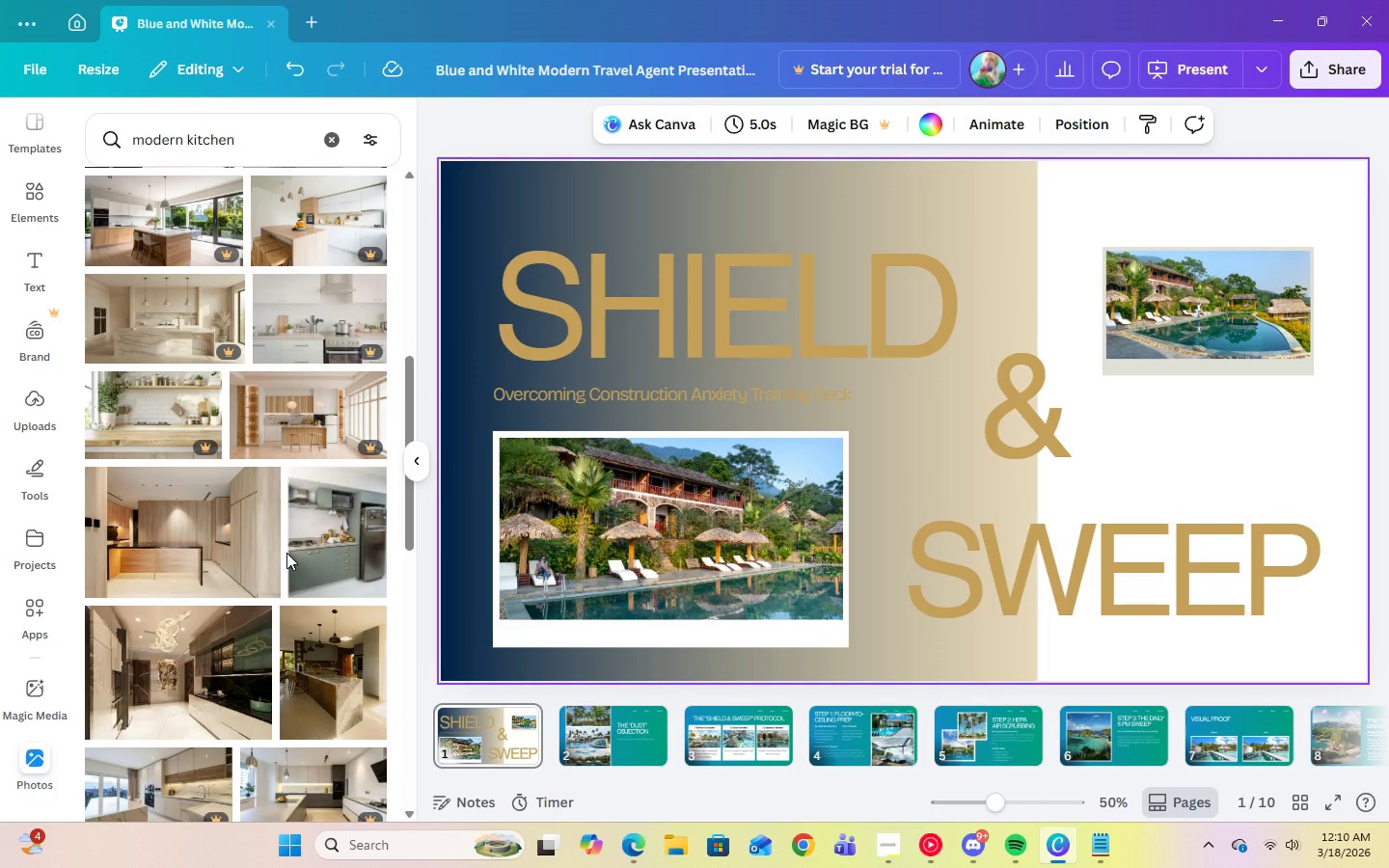 
scroll: coordinate [275, 470], scroll_direction: up, amount: 8.0
 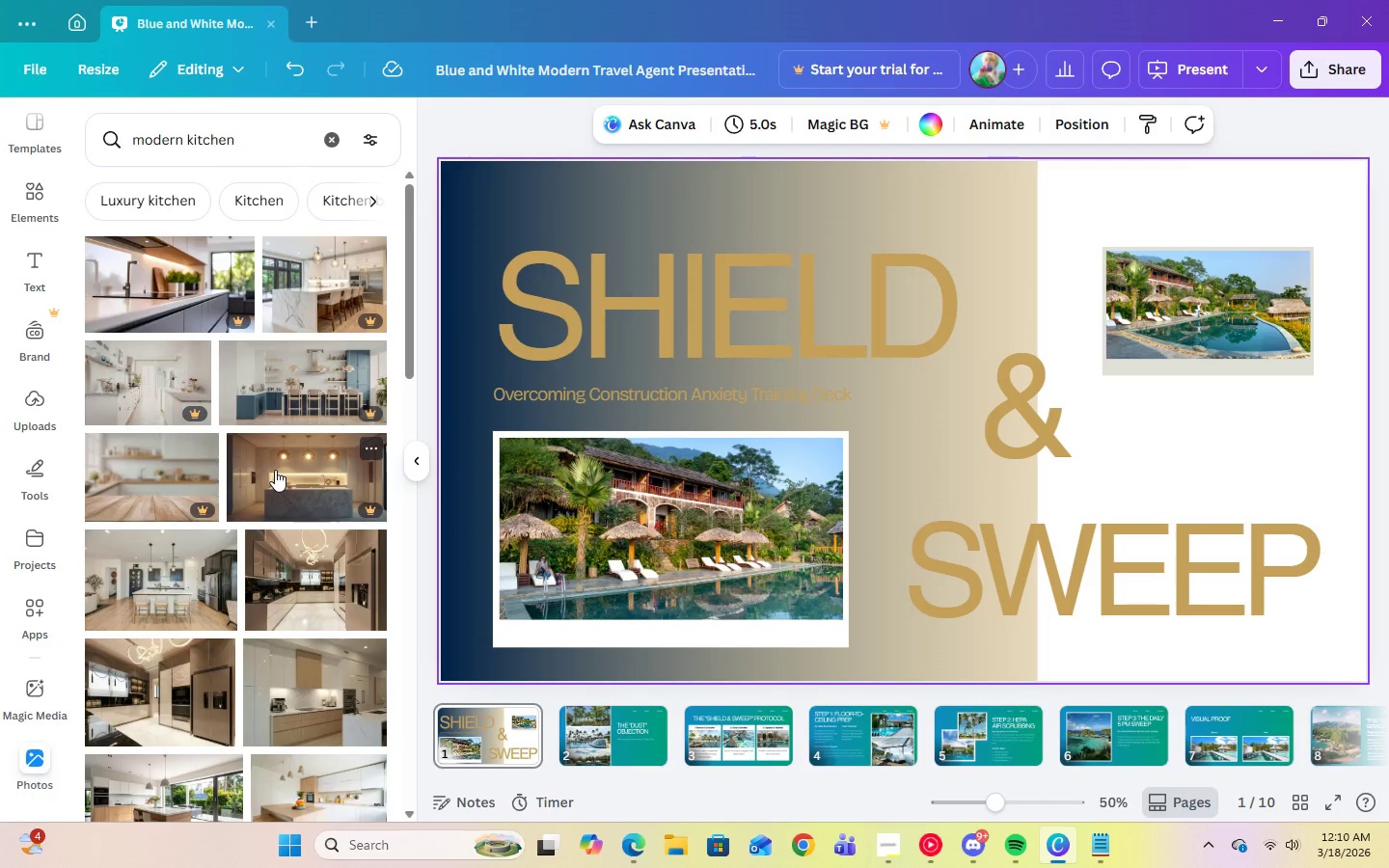 
scroll: coordinate [275, 470], scroll_direction: down, amount: 1.0
 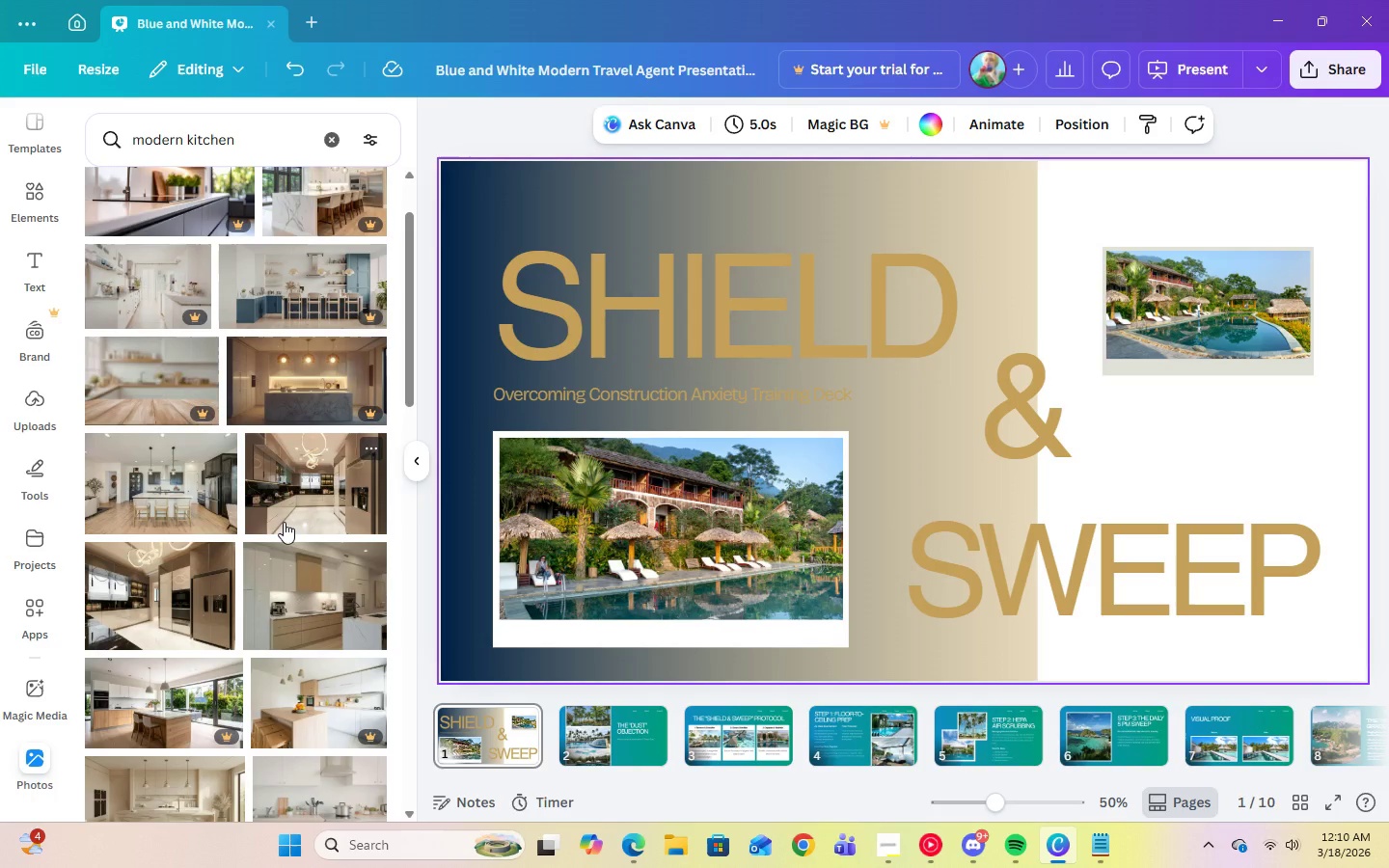 
left_click([284, 522])
 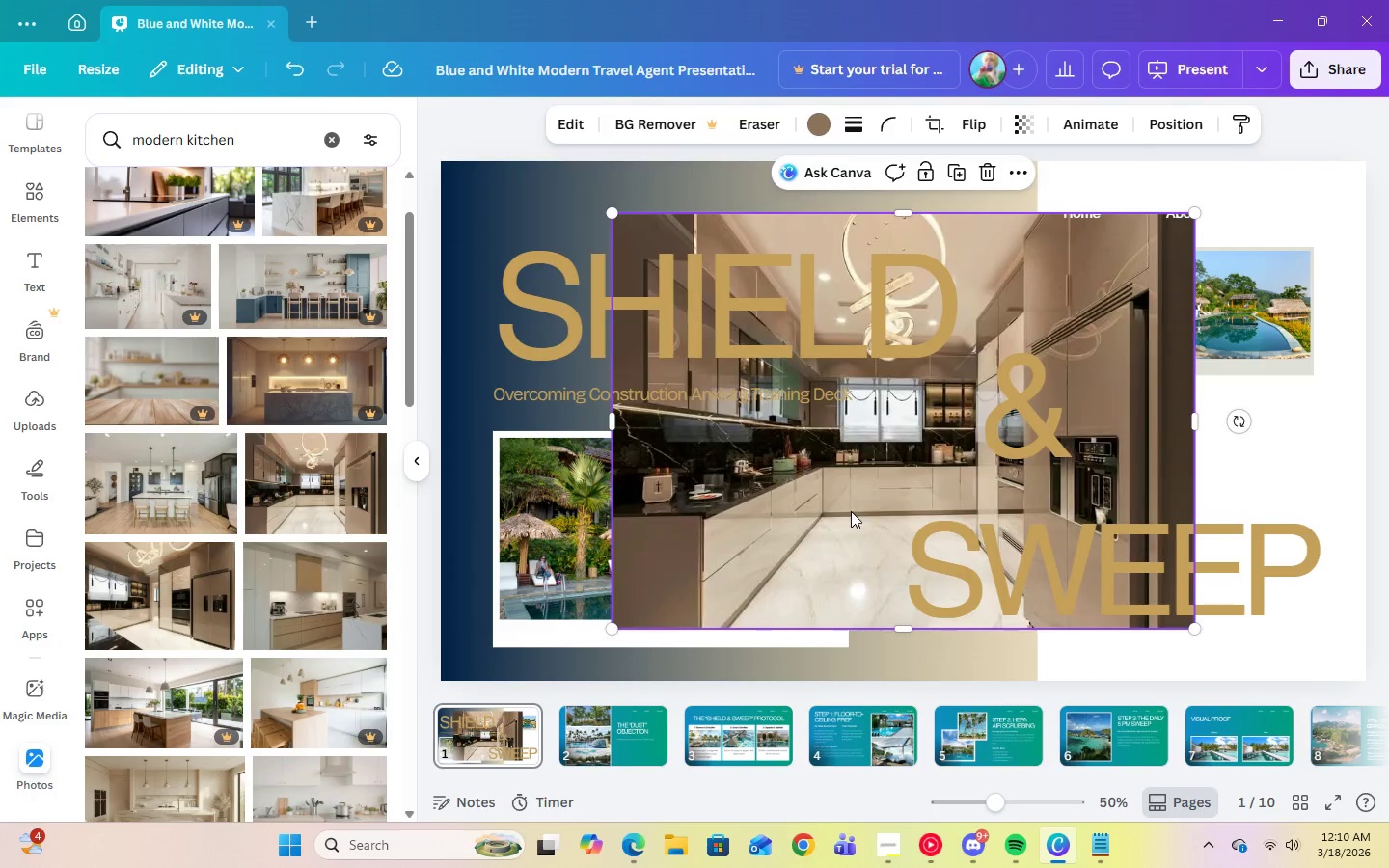 
right_click([851, 511])
 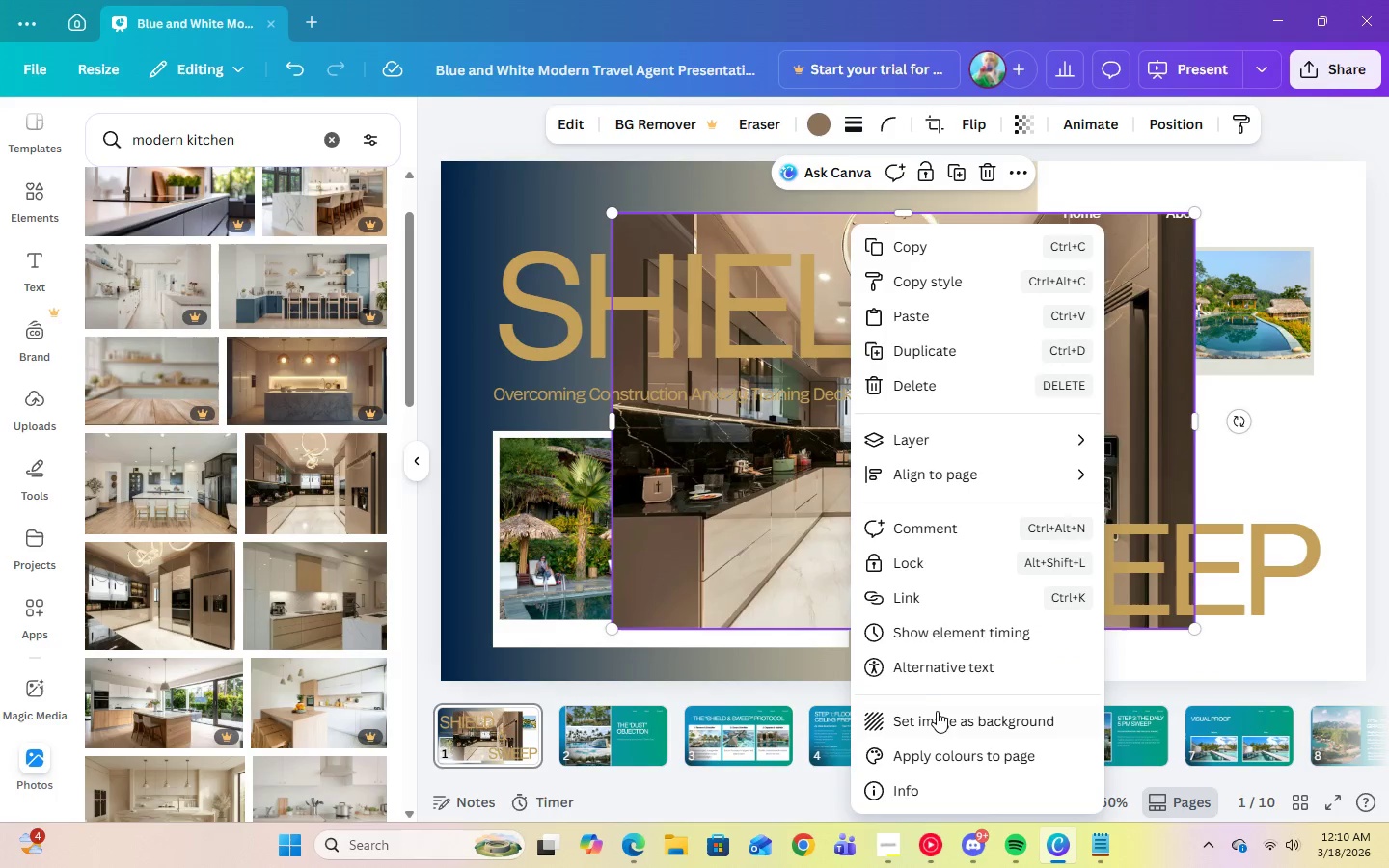 
left_click([937, 713])
 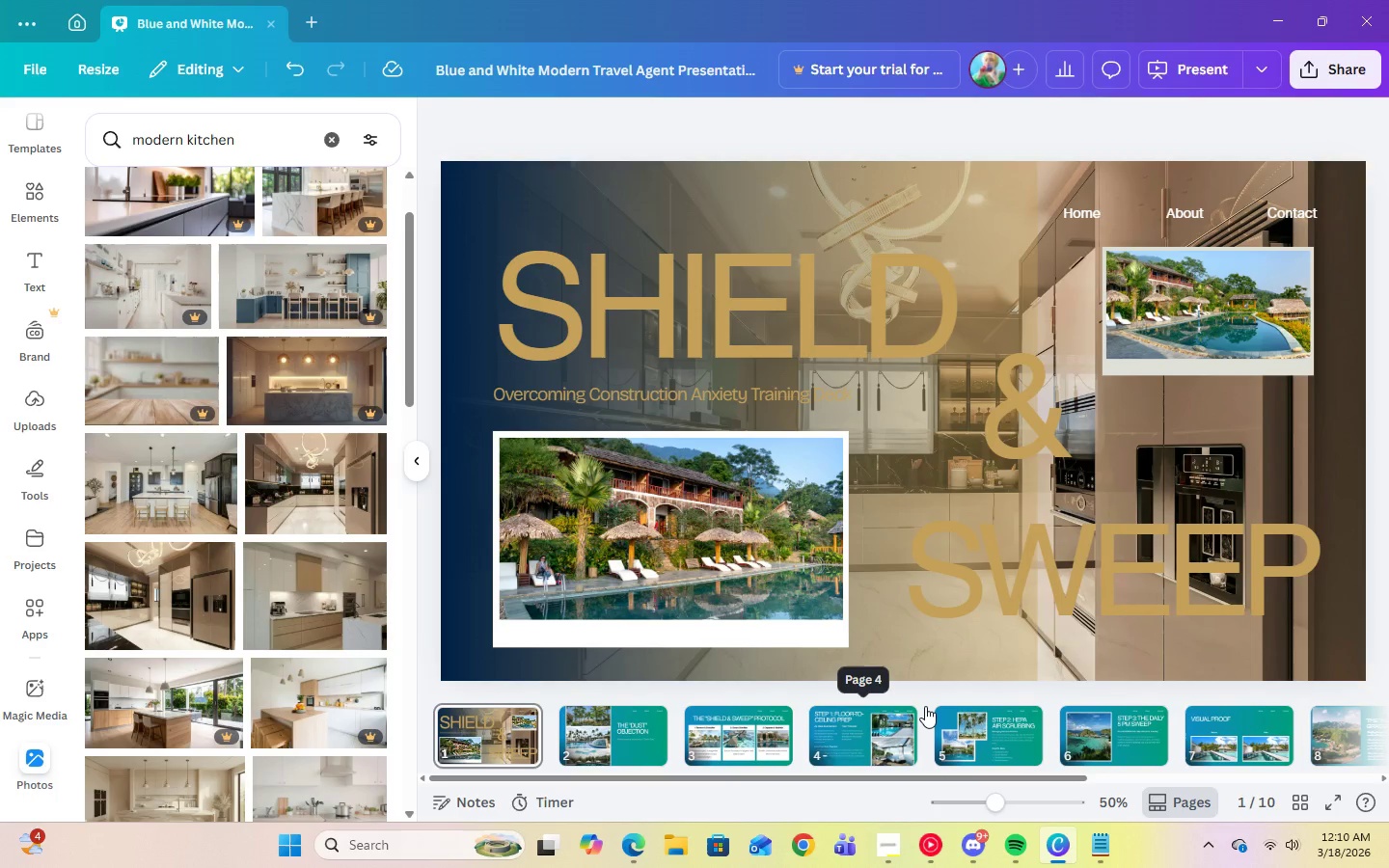 
wait(8.51)
 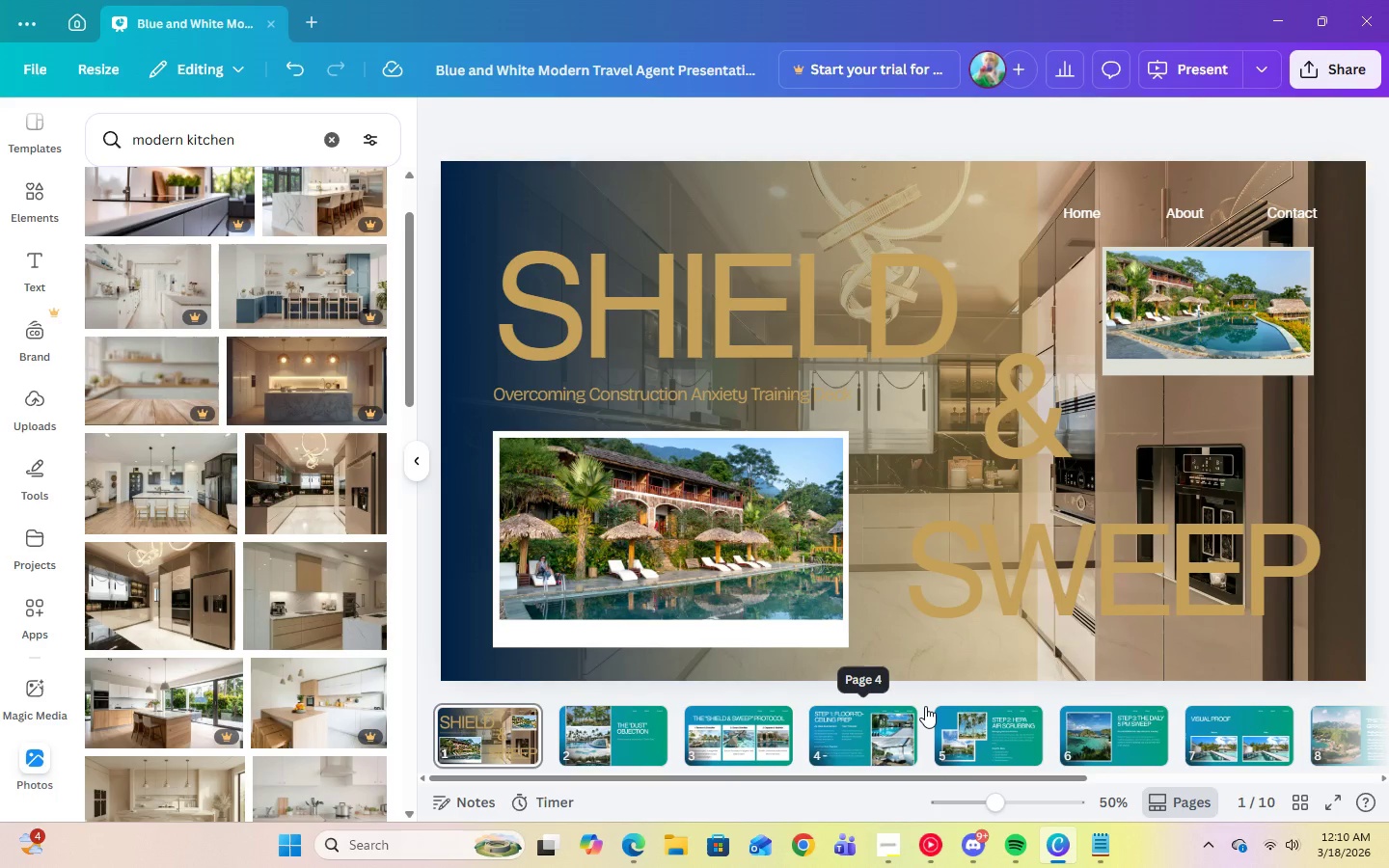 
left_click([835, 326])
 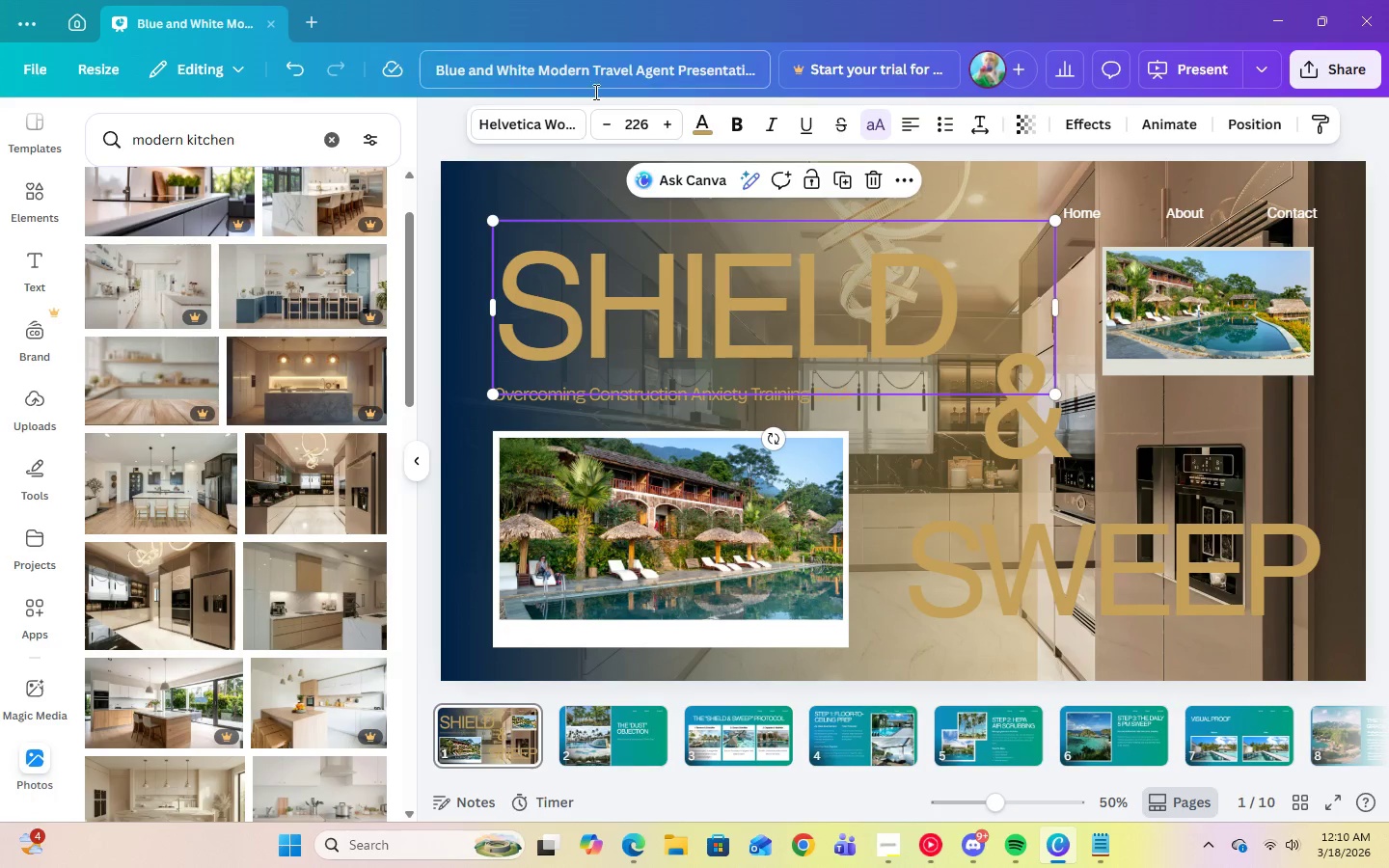 
left_click([699, 122])
 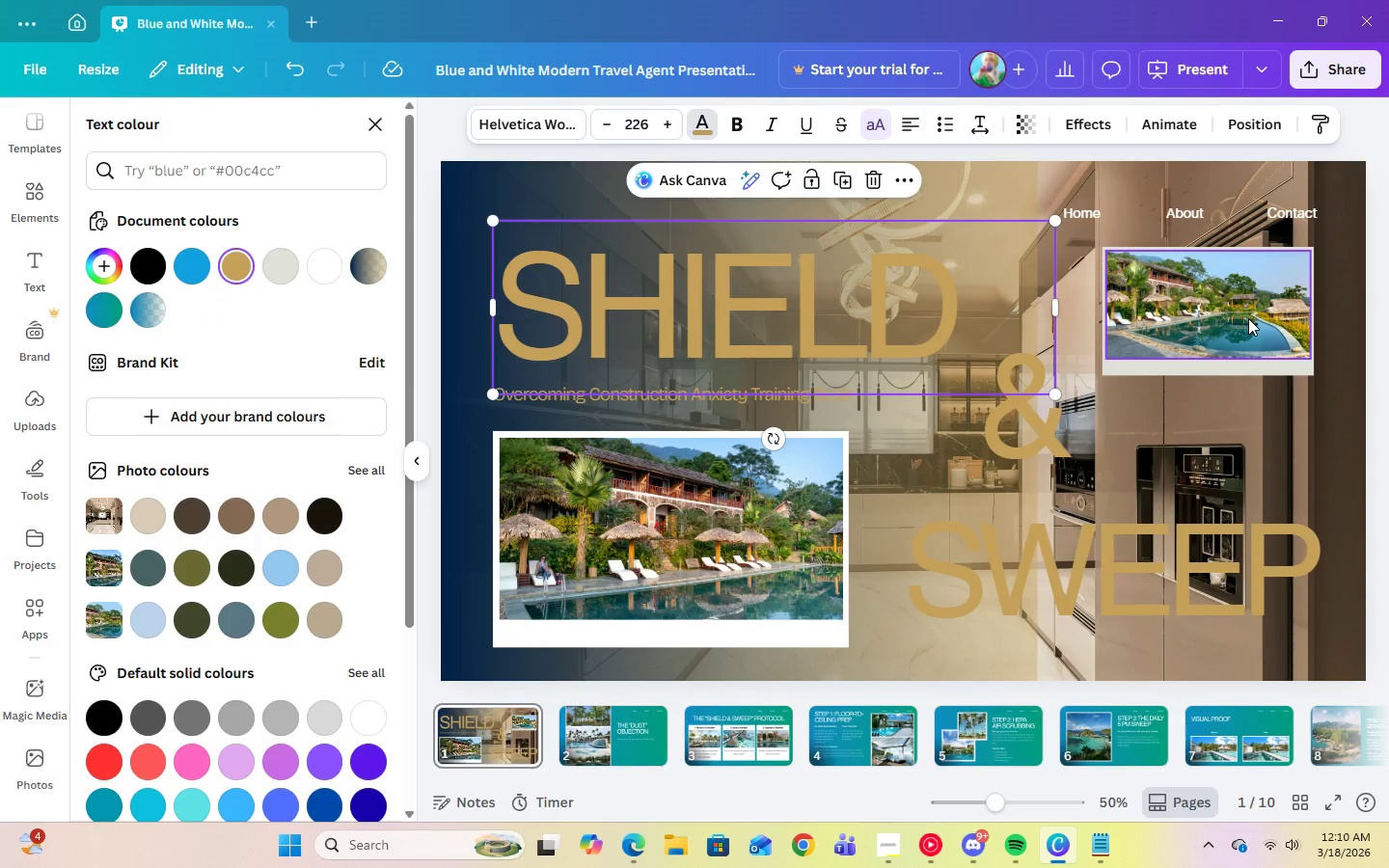 
left_click([1196, 546])
 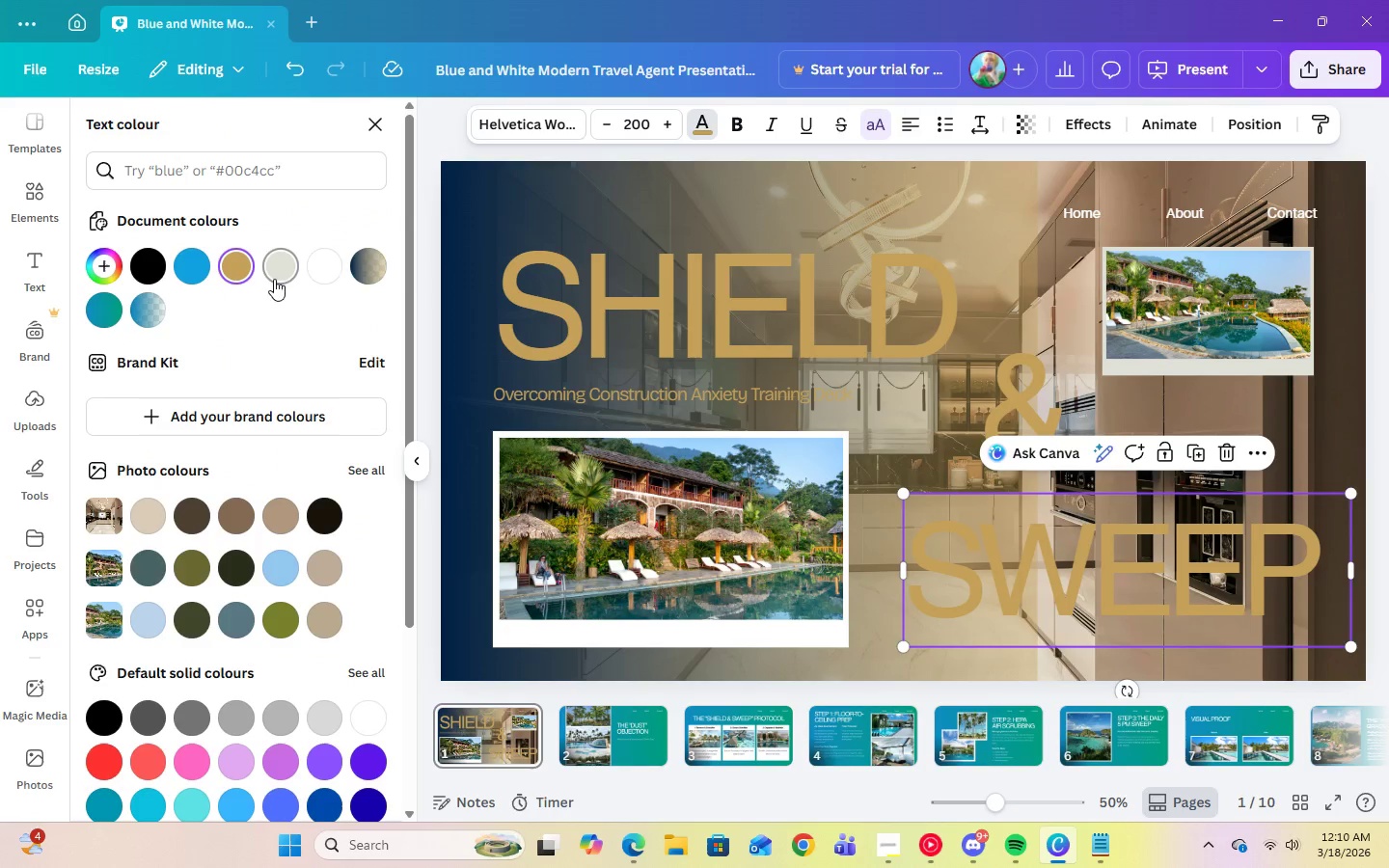 
left_click([682, 294])
 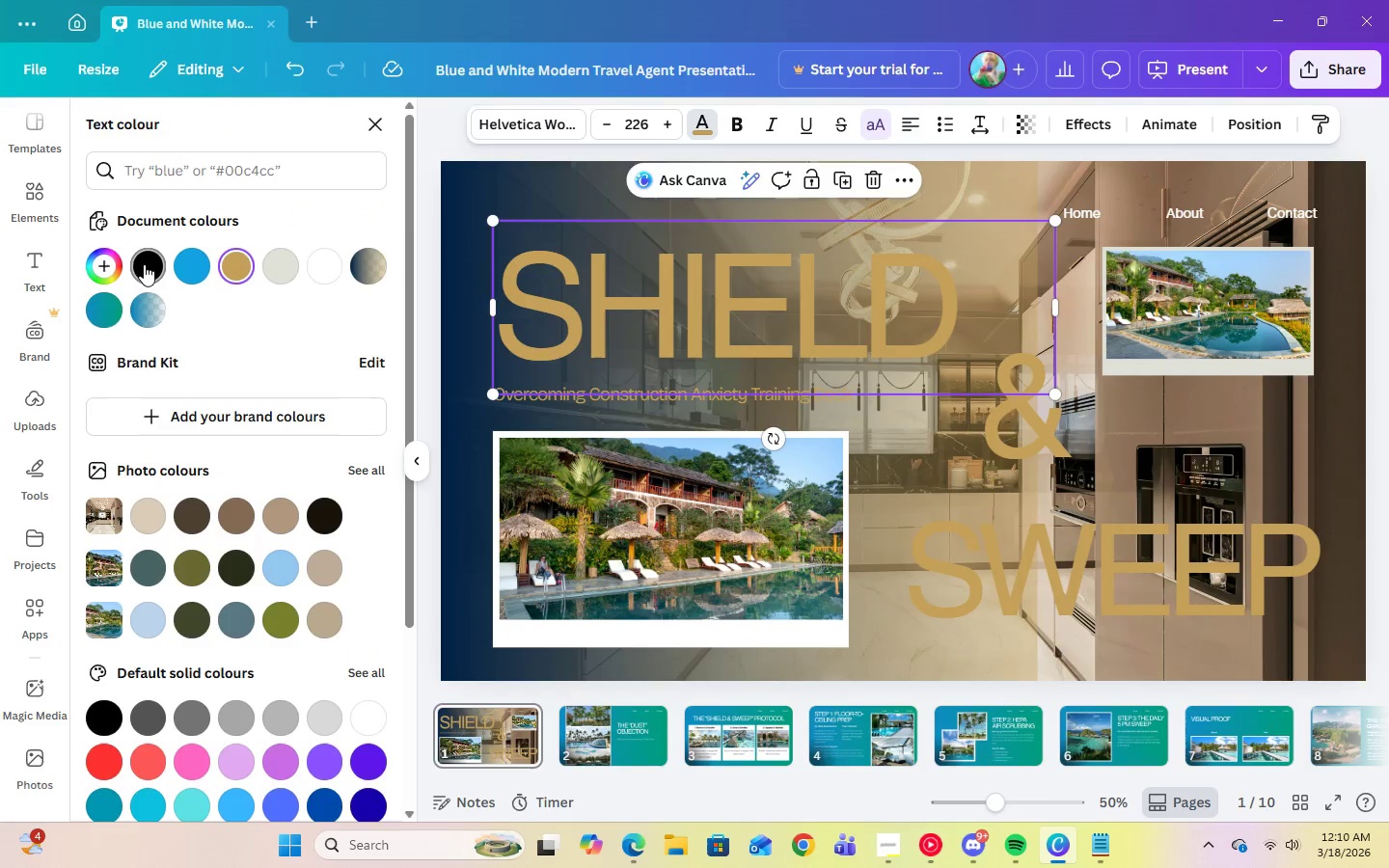 
left_click([144, 264])
 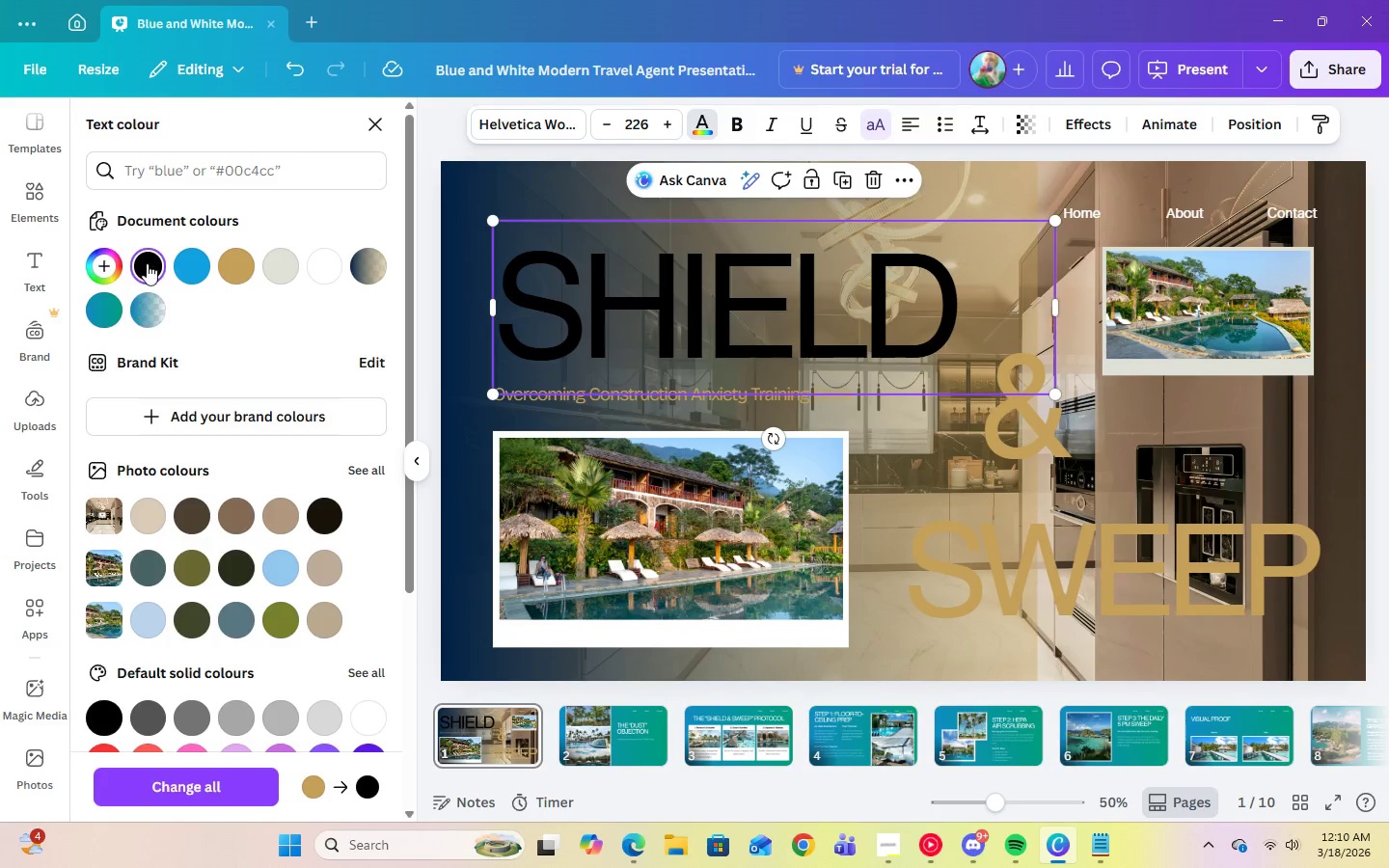 
left_click([150, 266])
 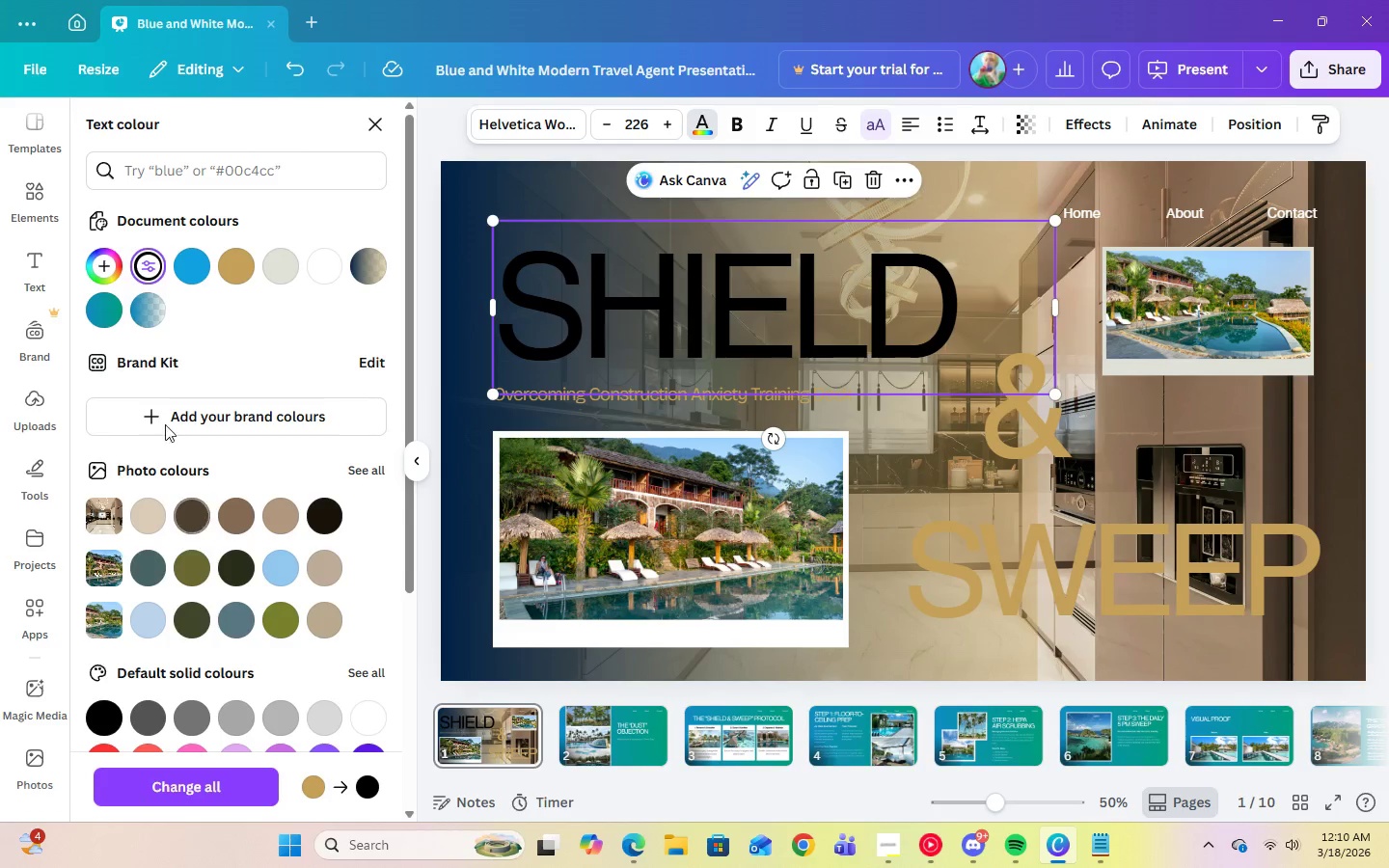 
left_click([146, 263])
 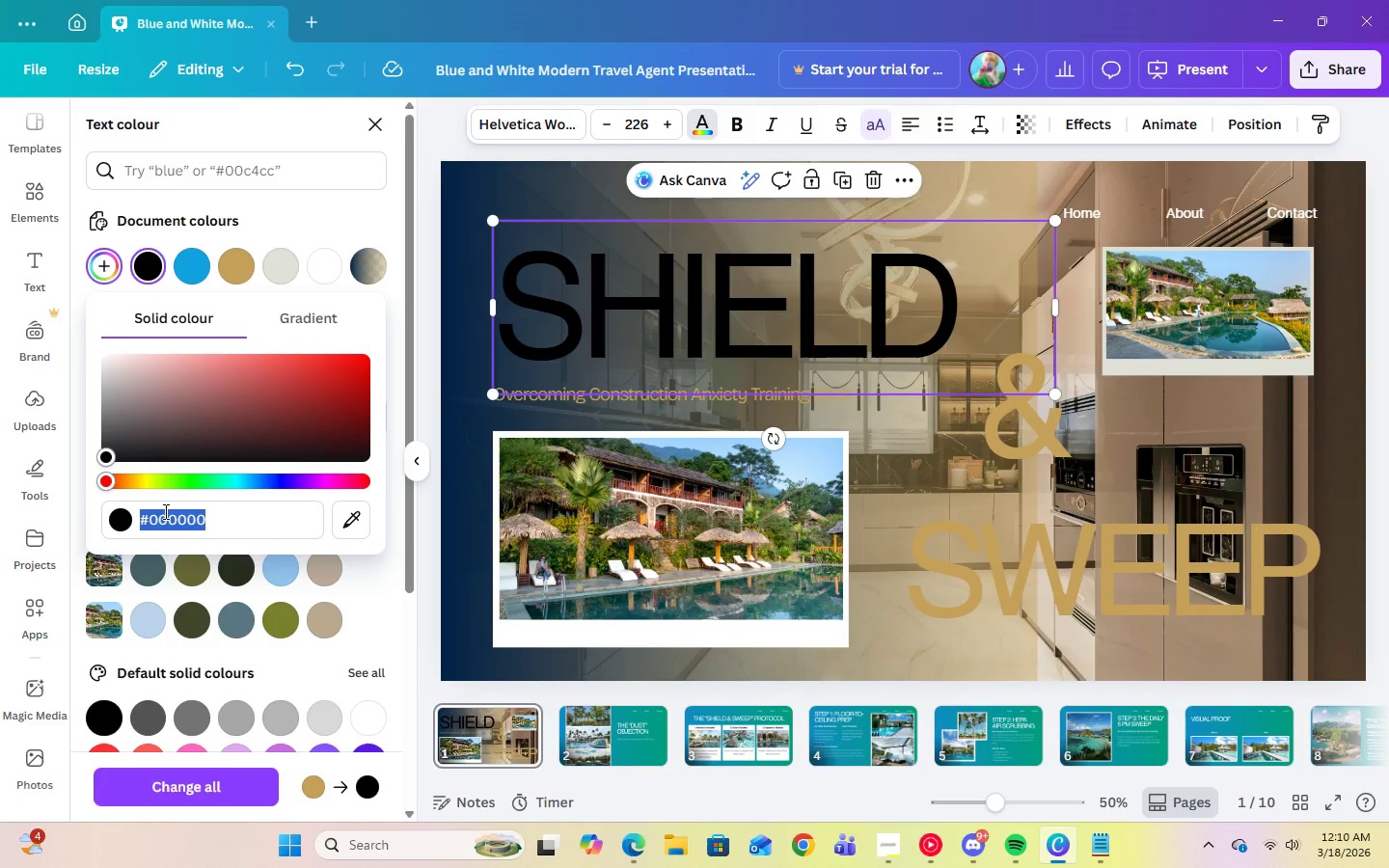 
right_click([166, 524])
 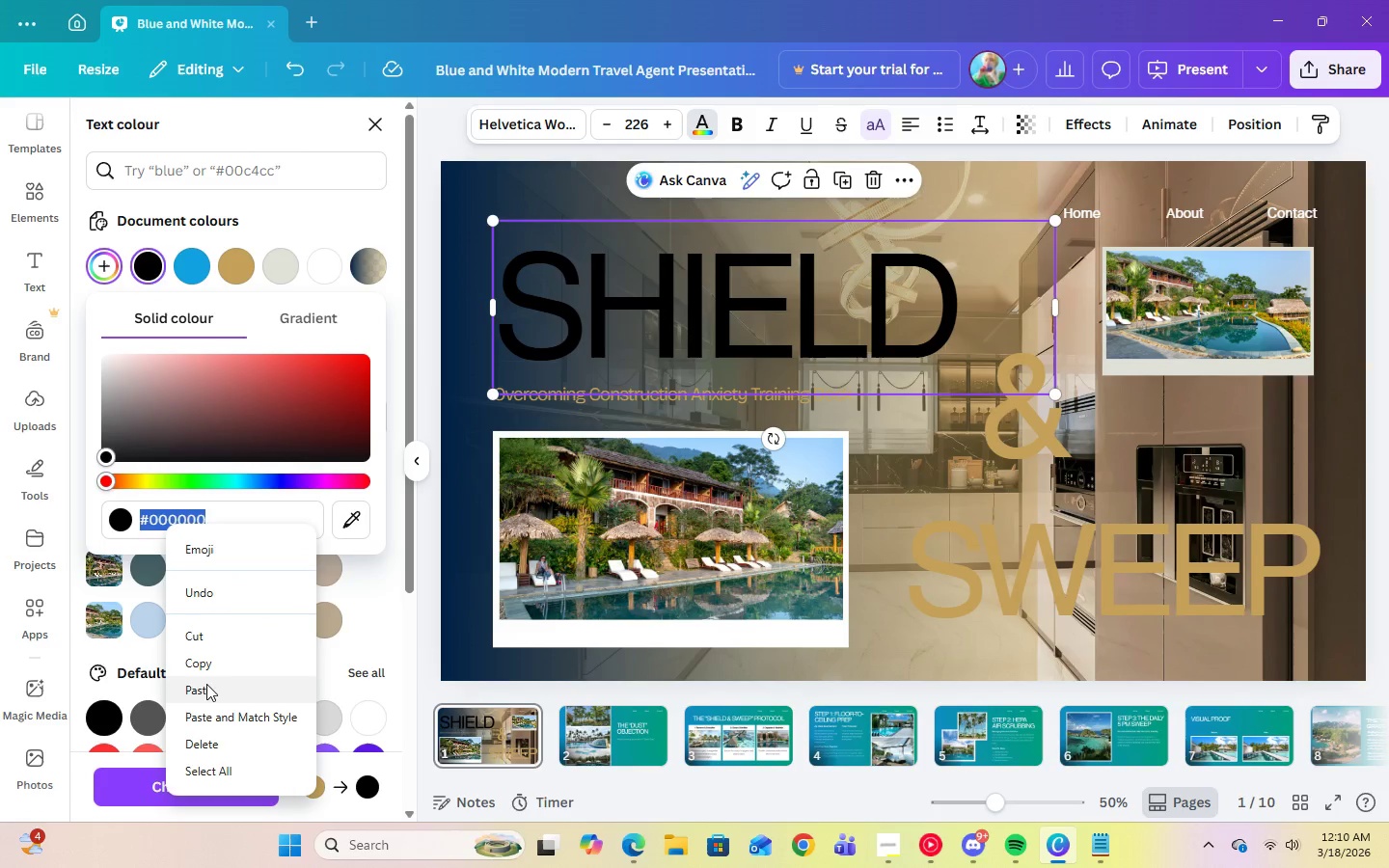 
left_click([206, 687])
 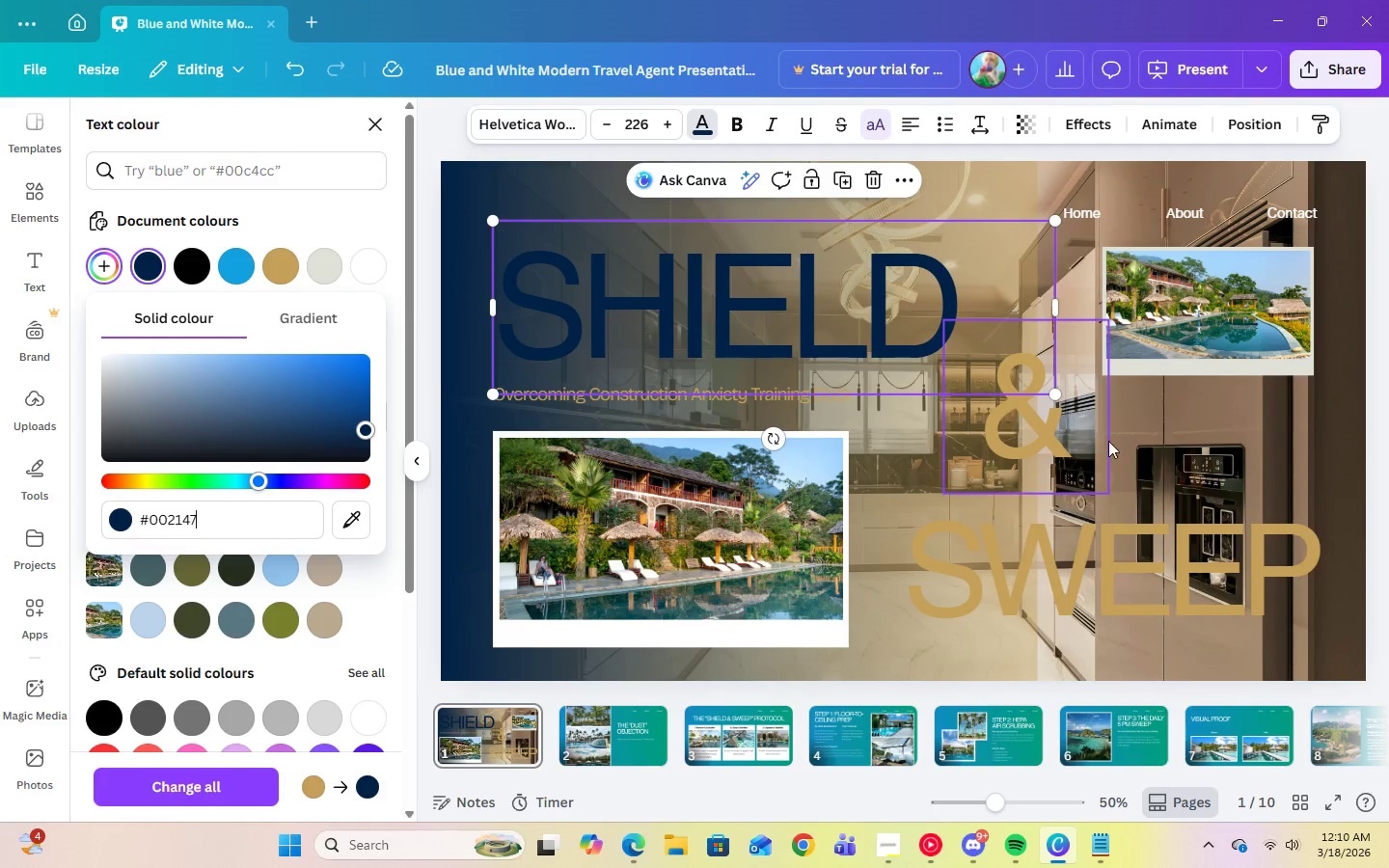 
left_click([1046, 450])
 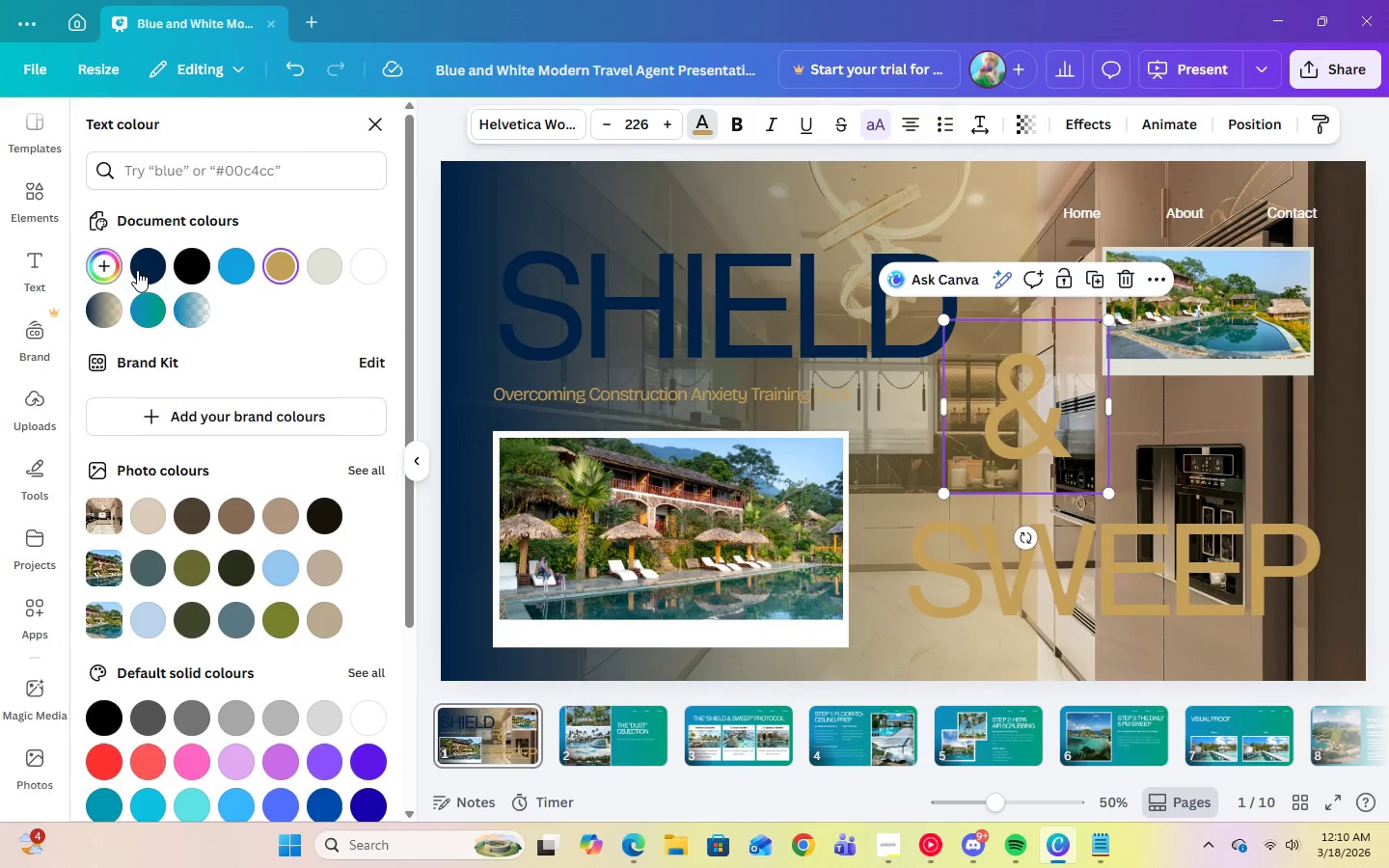 
left_click([149, 272])
 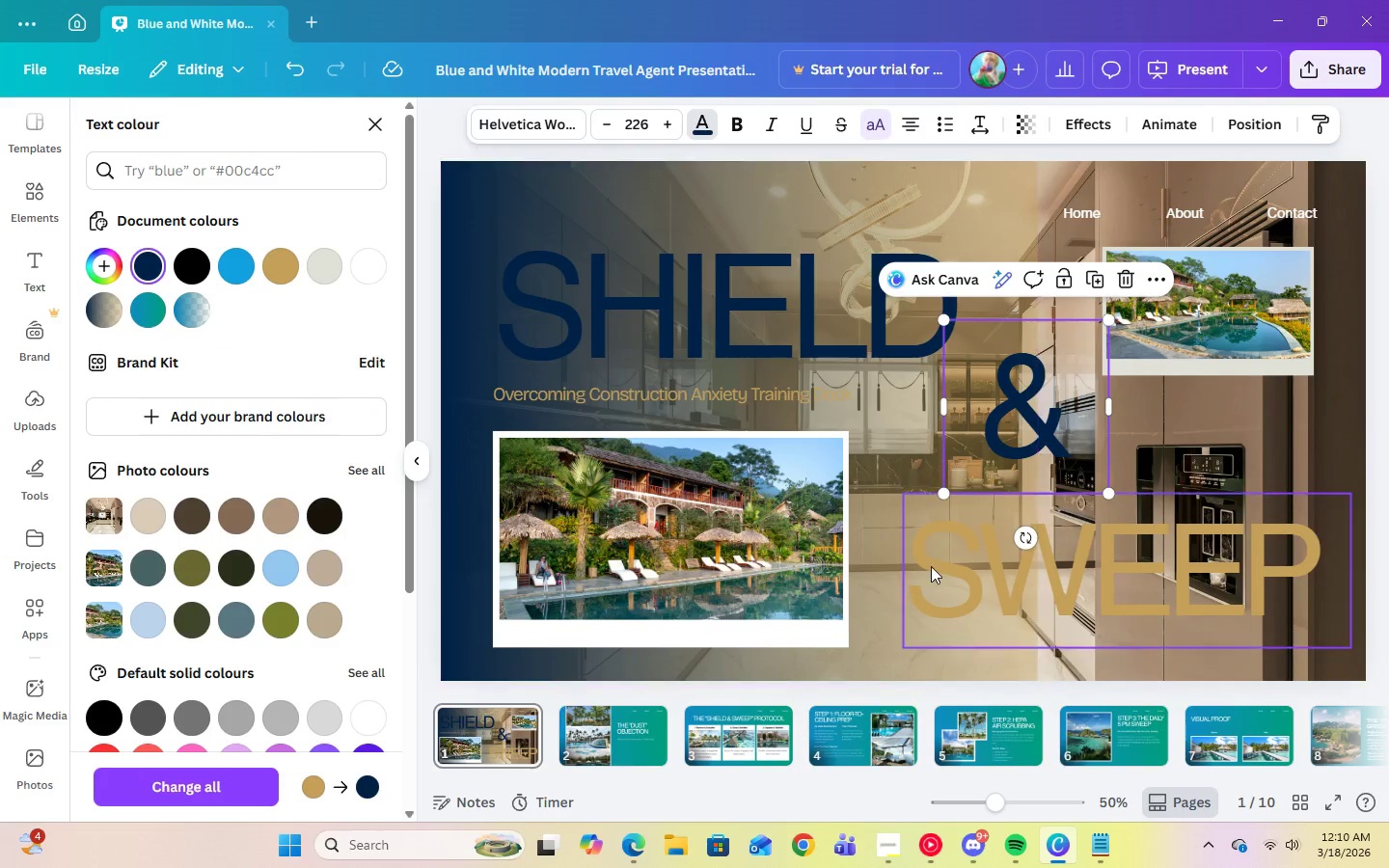 
left_click([945, 571])
 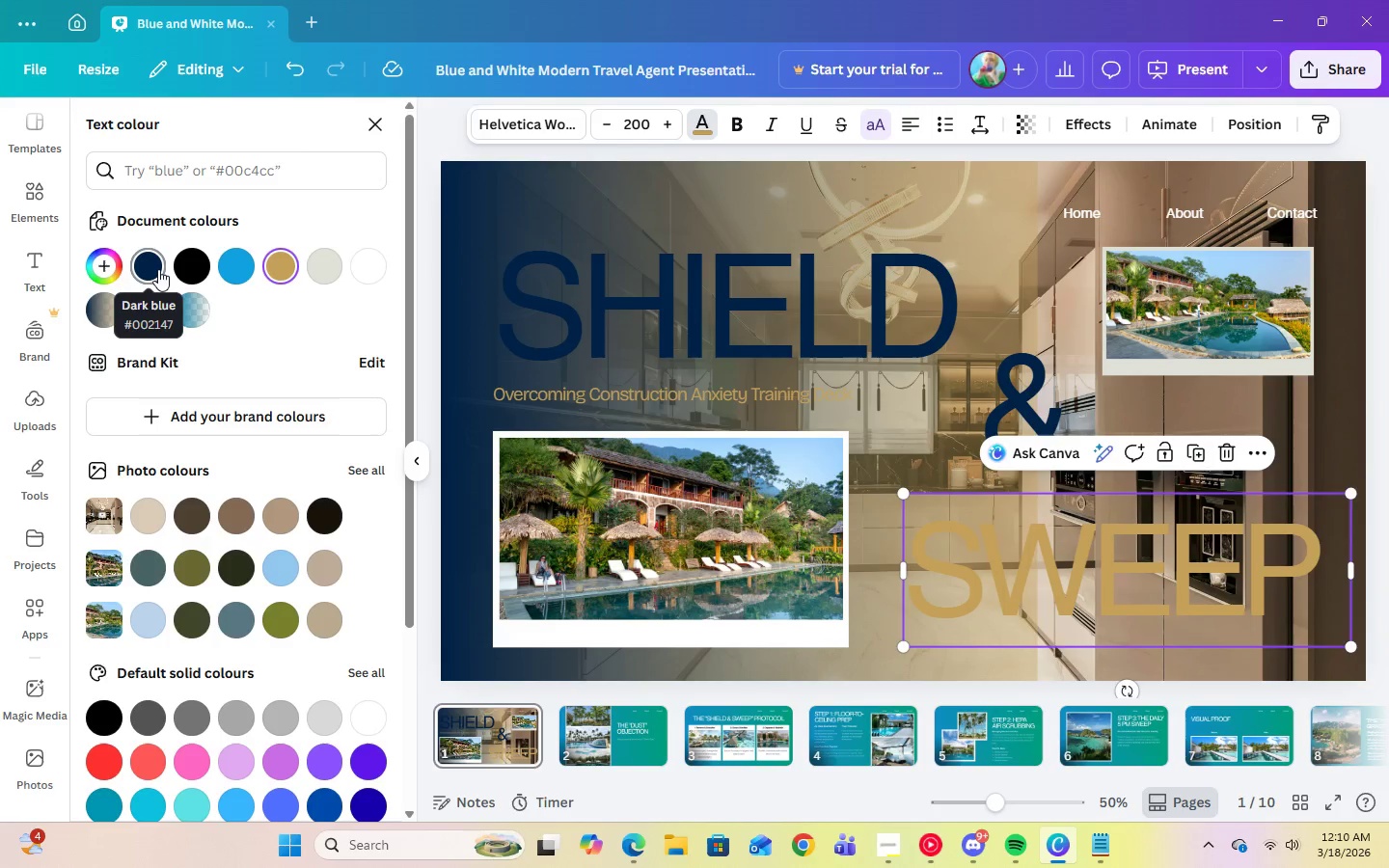 
left_click([158, 269])
 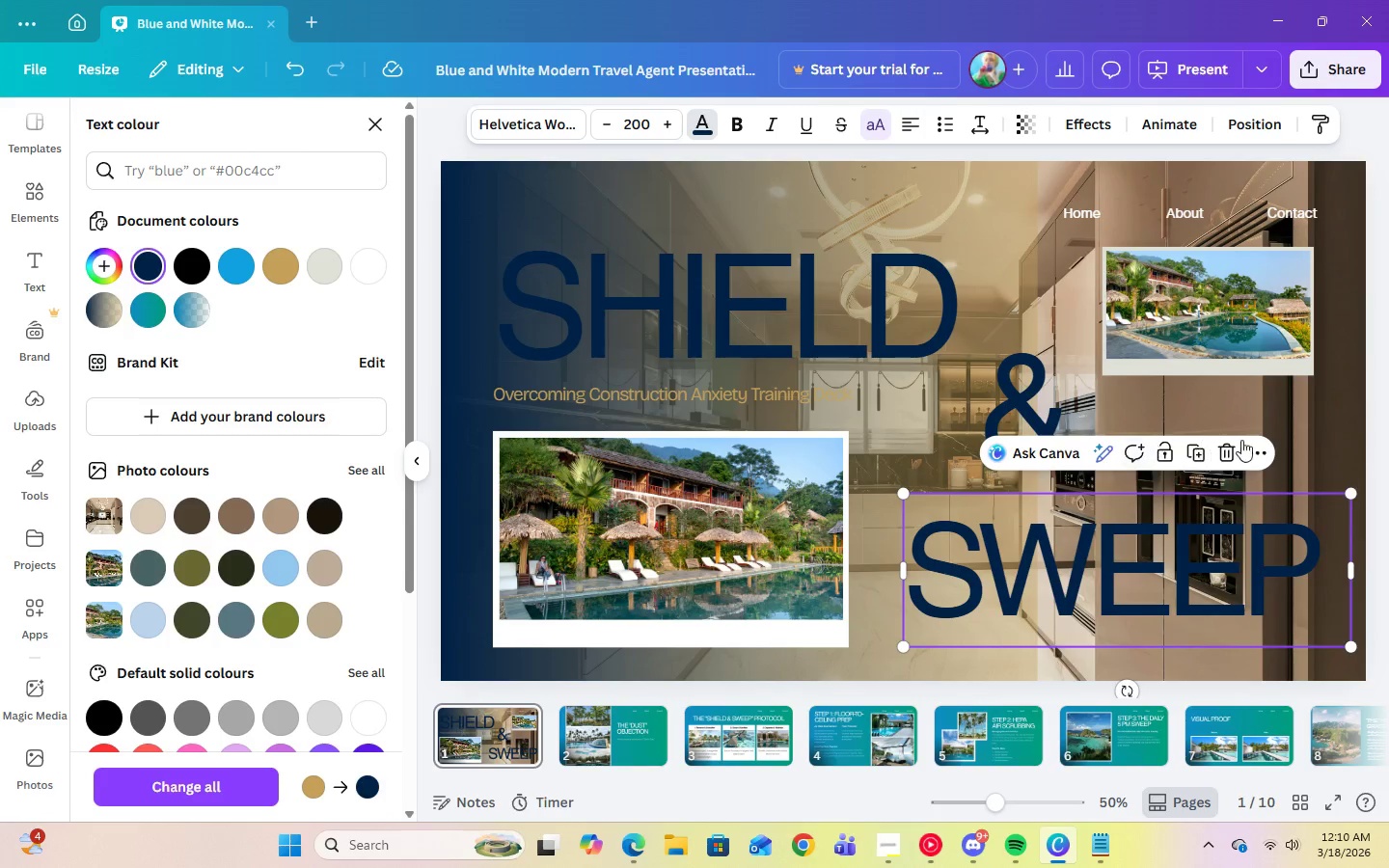 
left_click([1349, 440])
 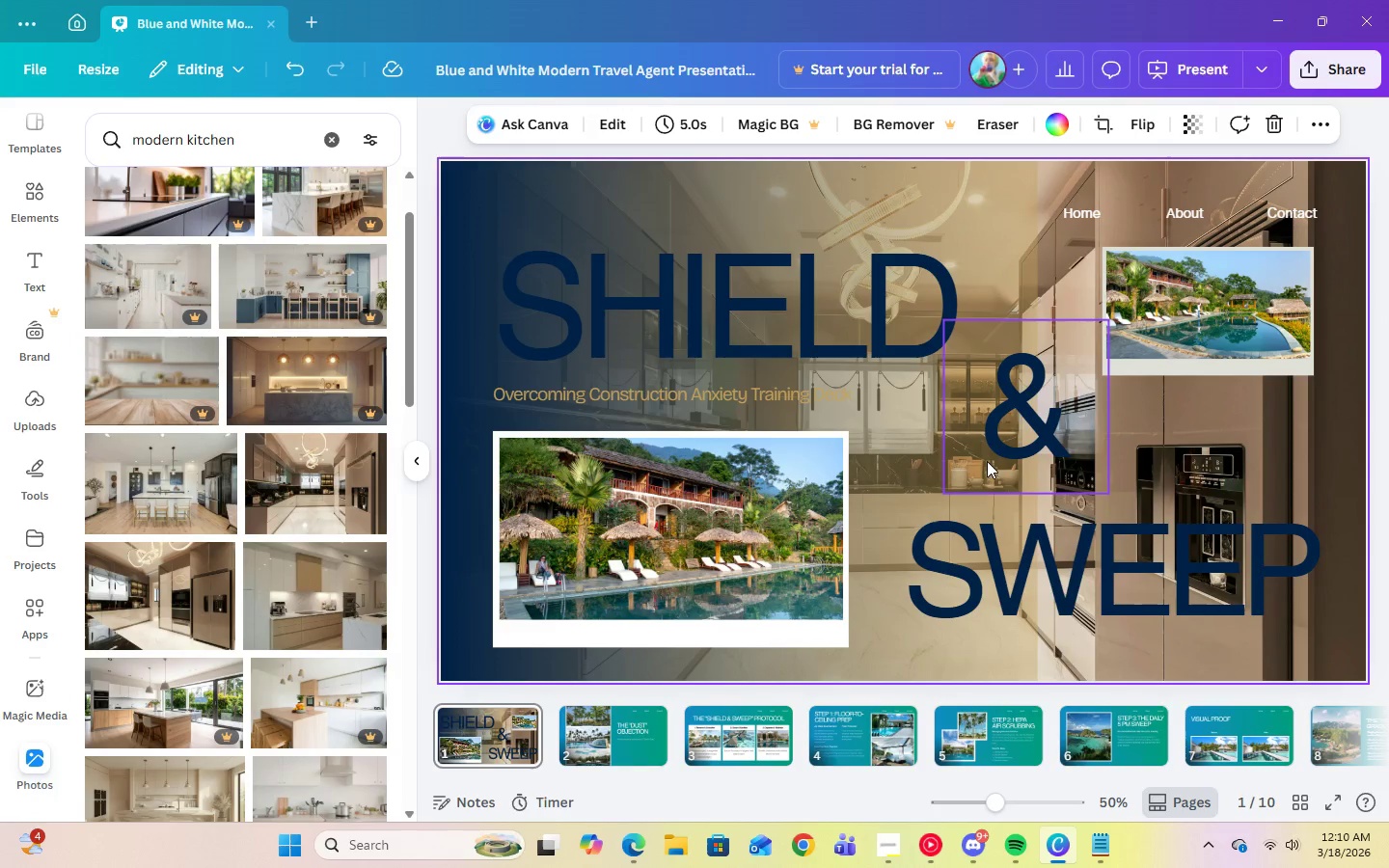 
wait(7.31)
 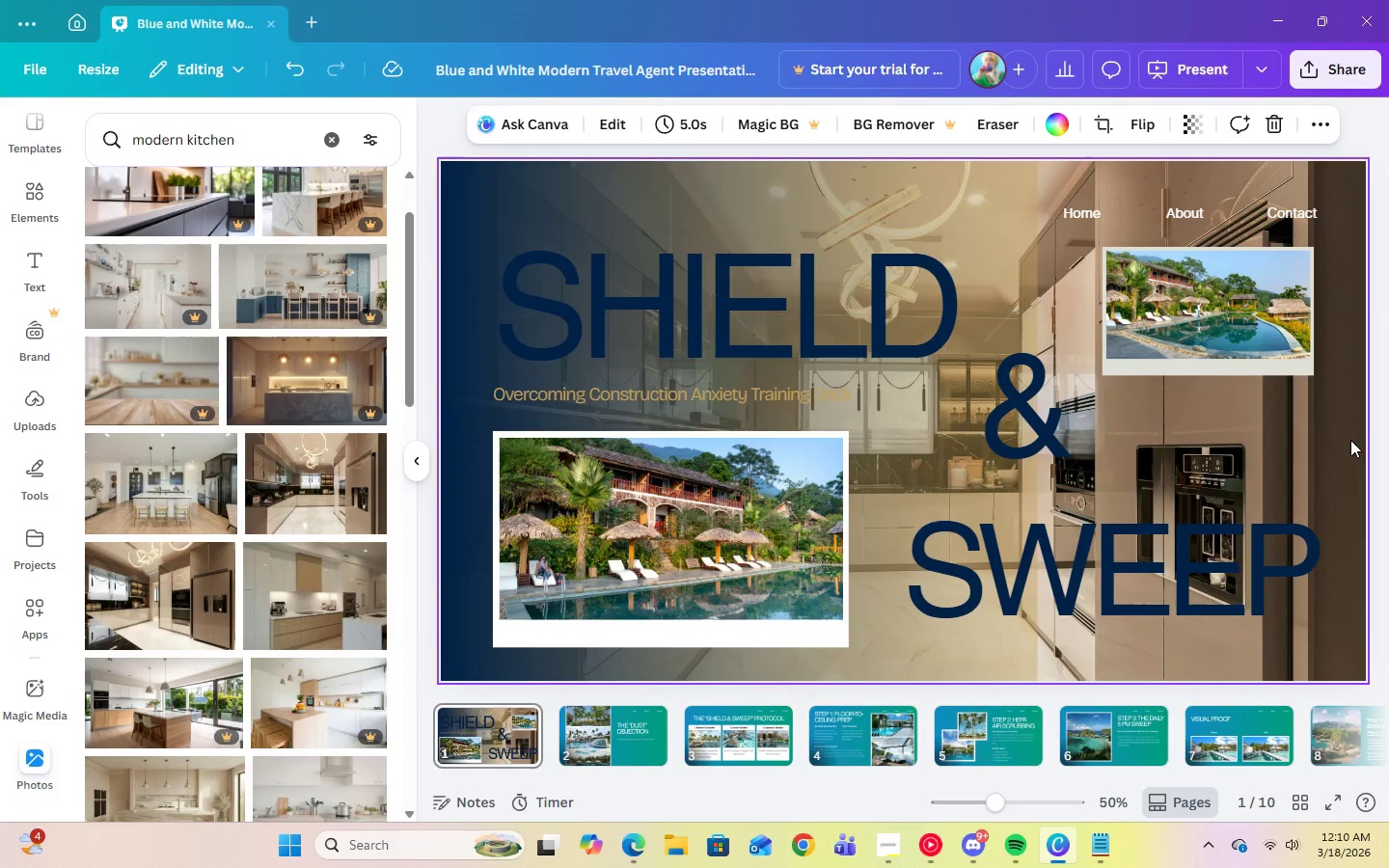 
left_click([916, 475])
 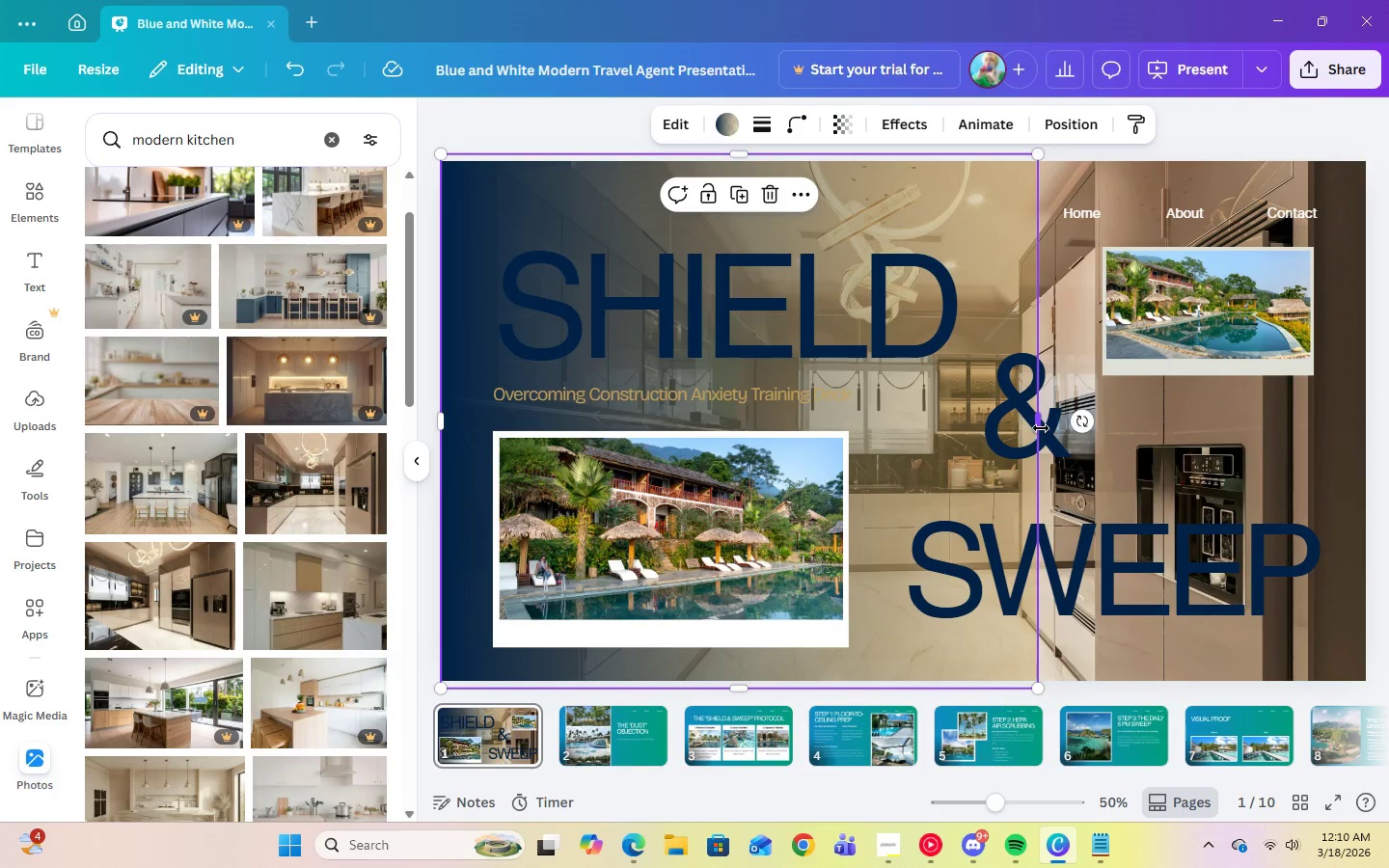 
left_click_drag(start_coordinate=[1041, 426], to_coordinate=[1374, 414])
 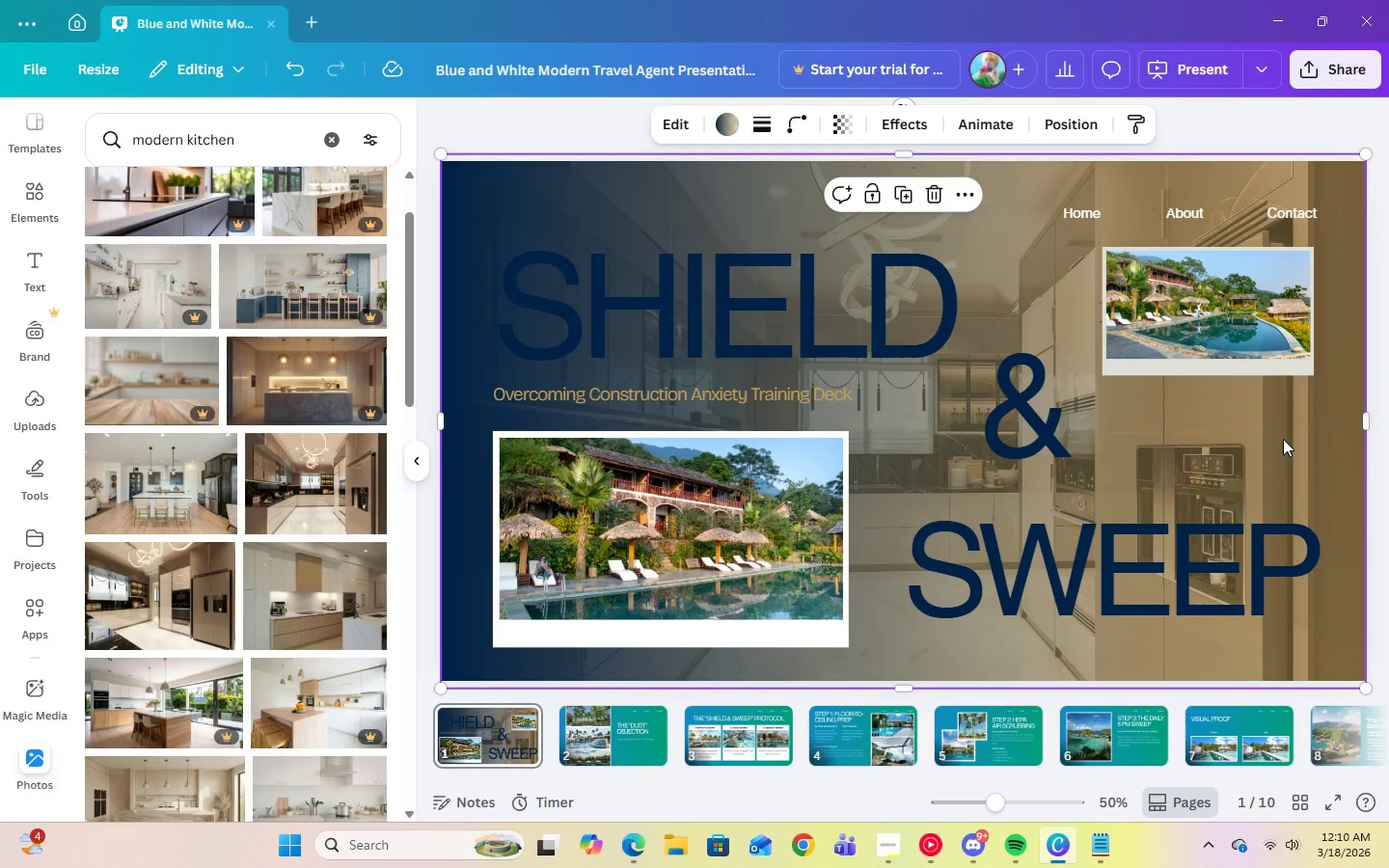 
left_click([682, 311])
 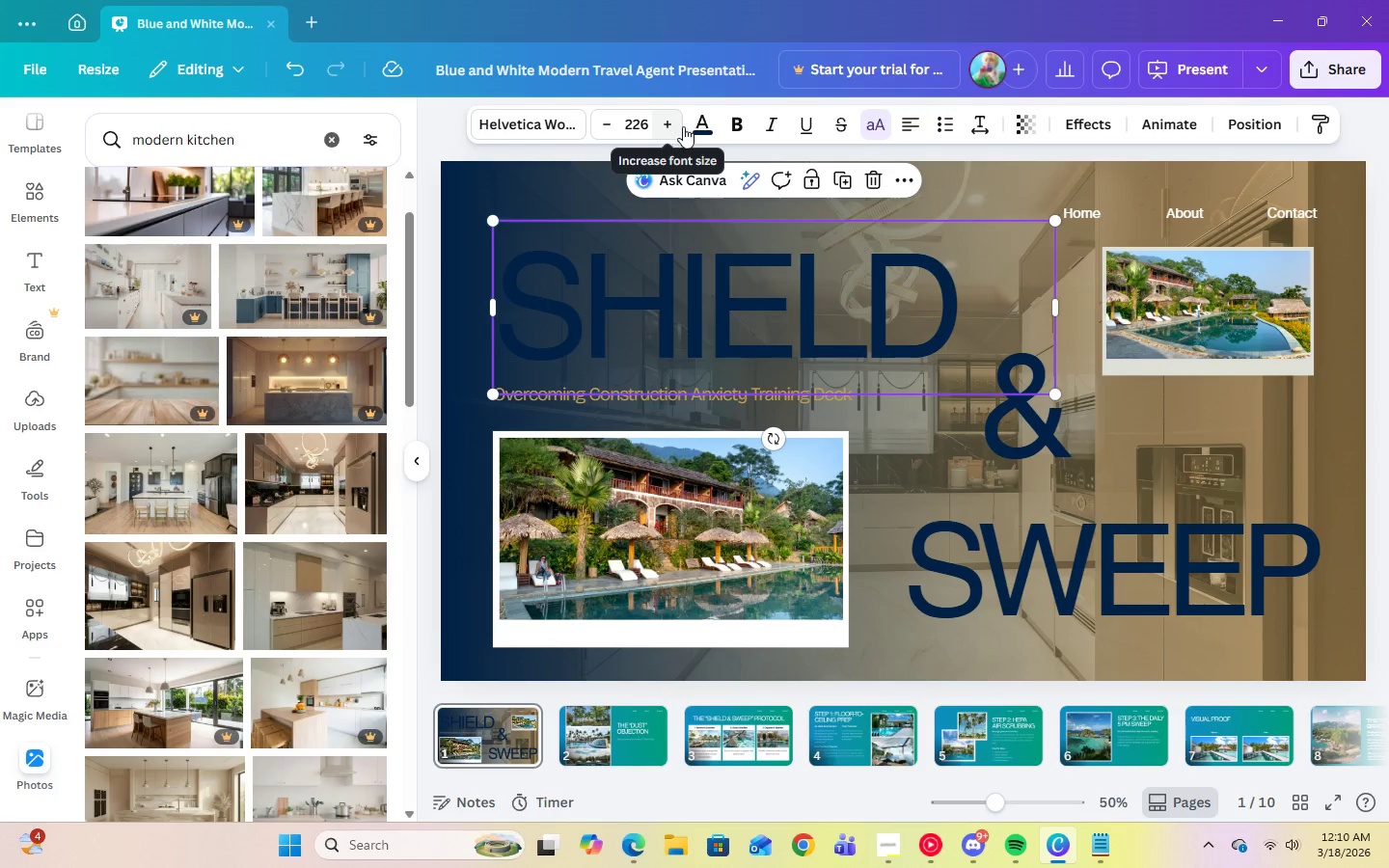 
left_click([700, 128])
 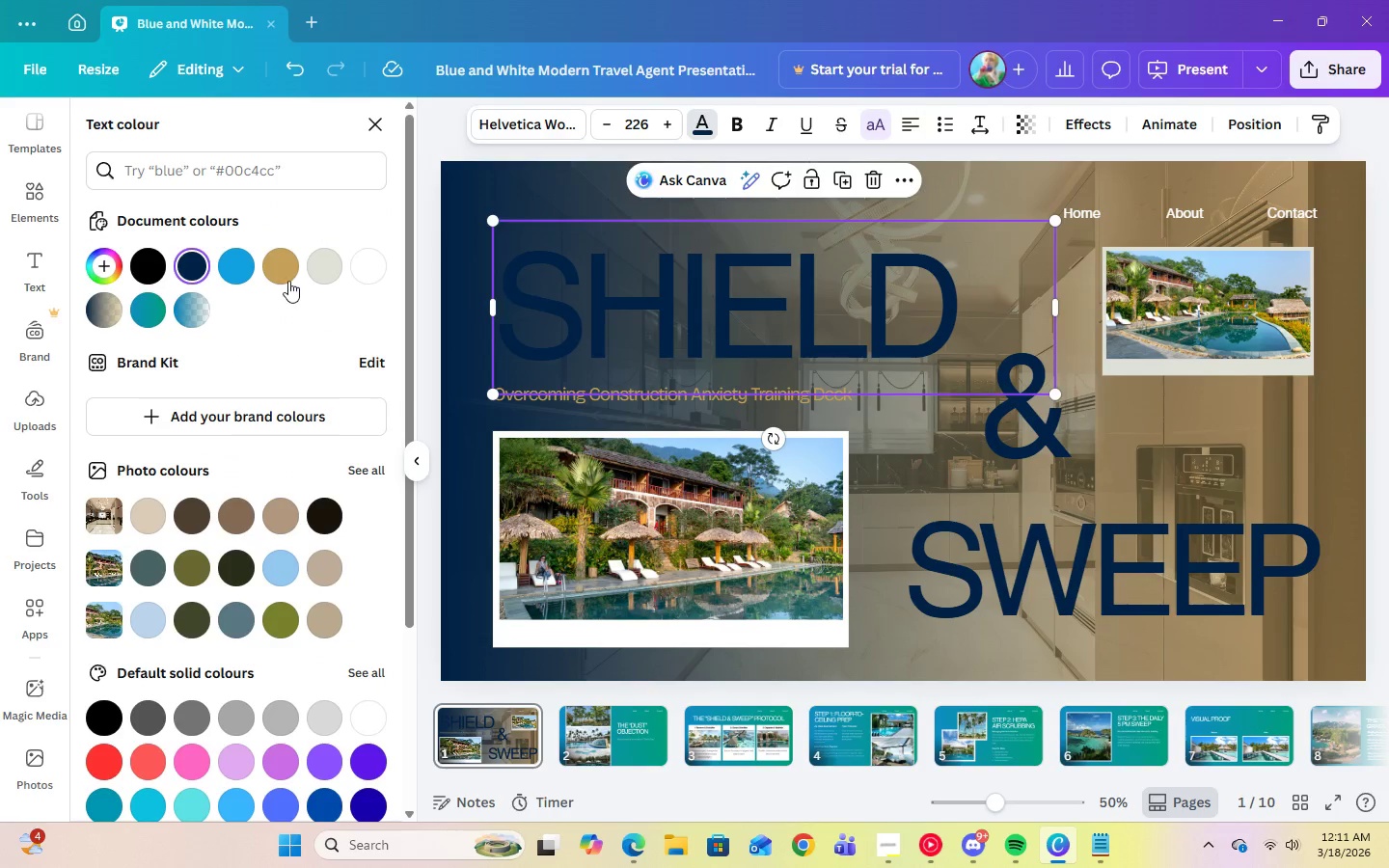 
left_click([288, 278])
 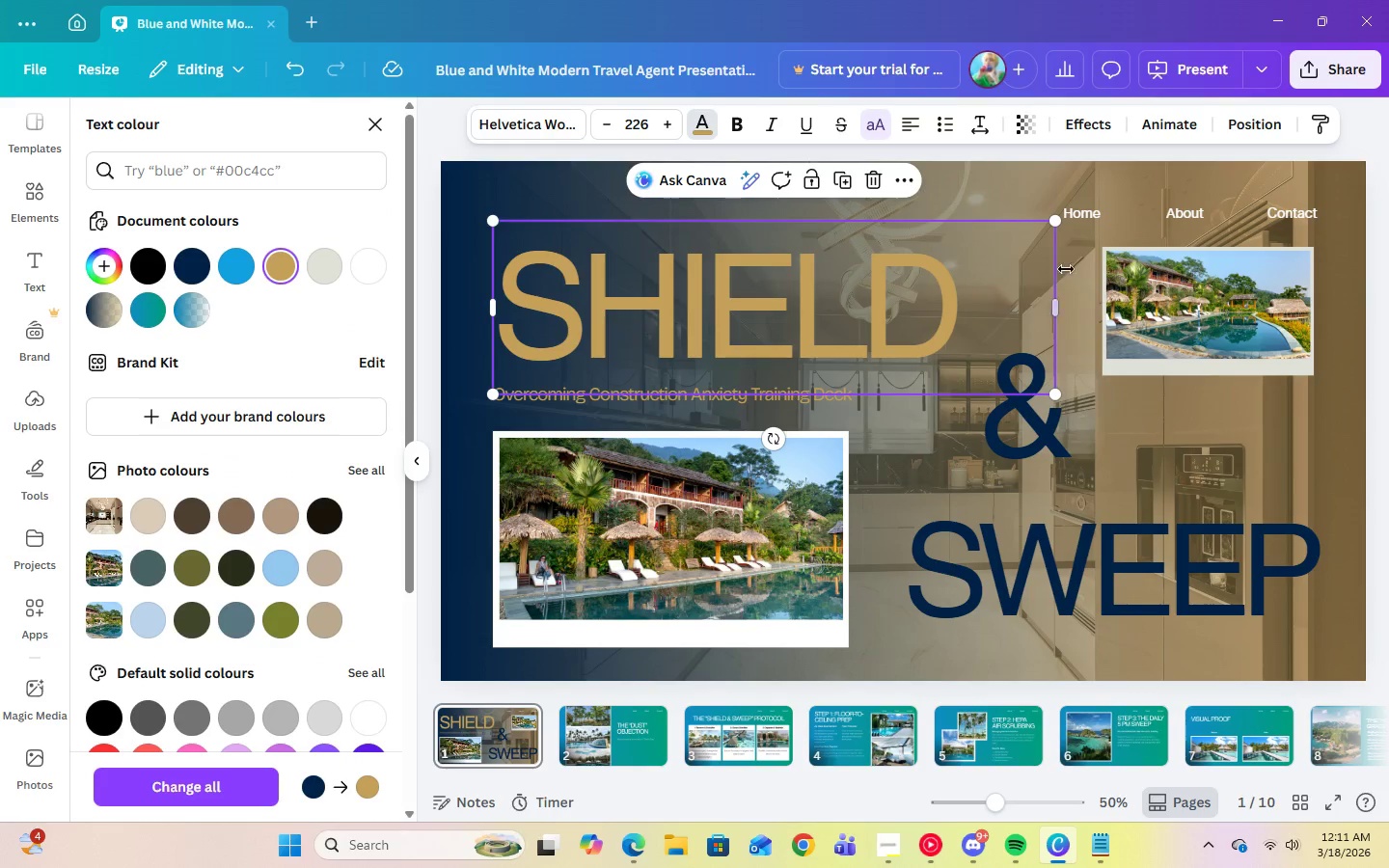 
left_click([1079, 215])
 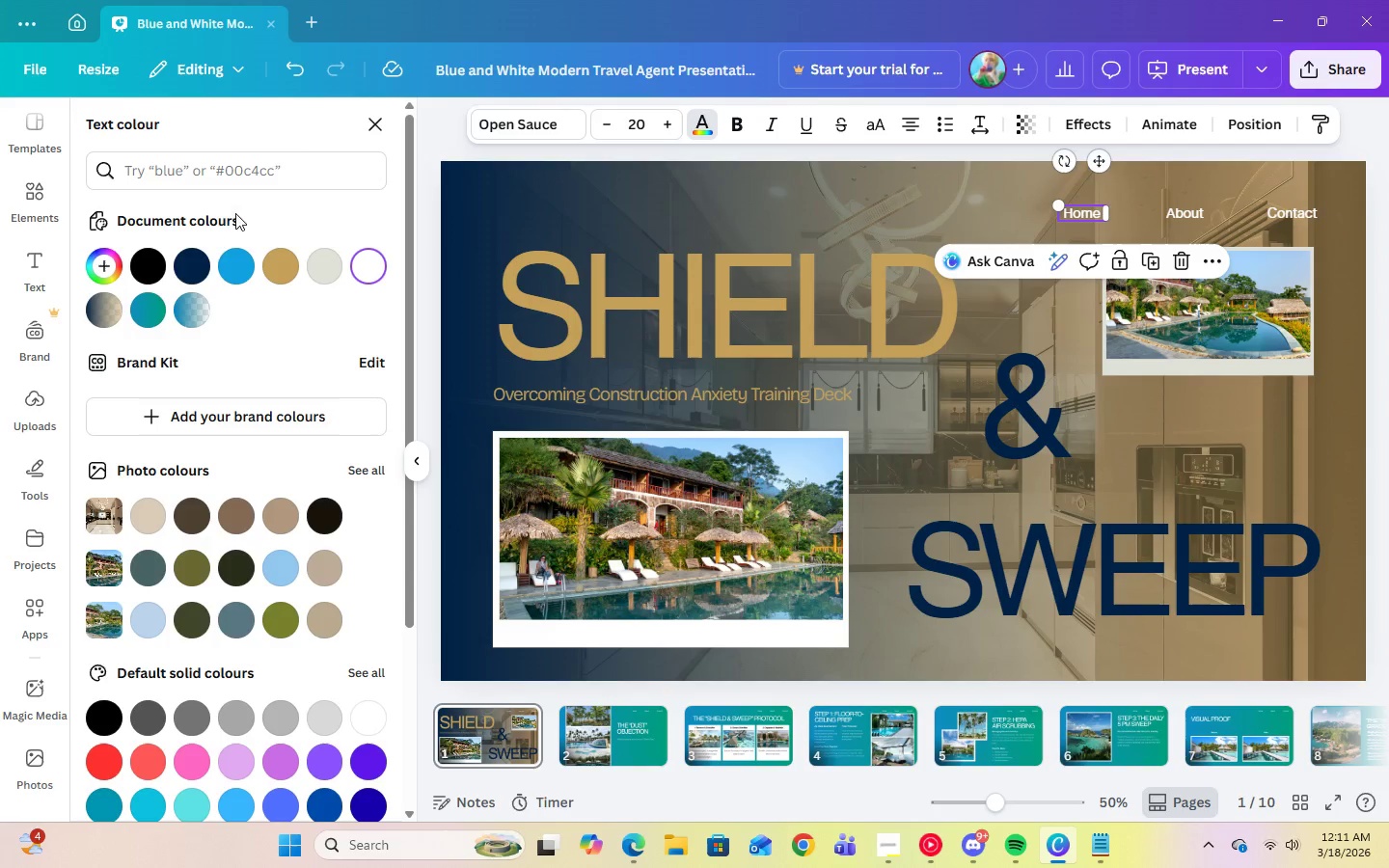 
left_click([195, 273])
 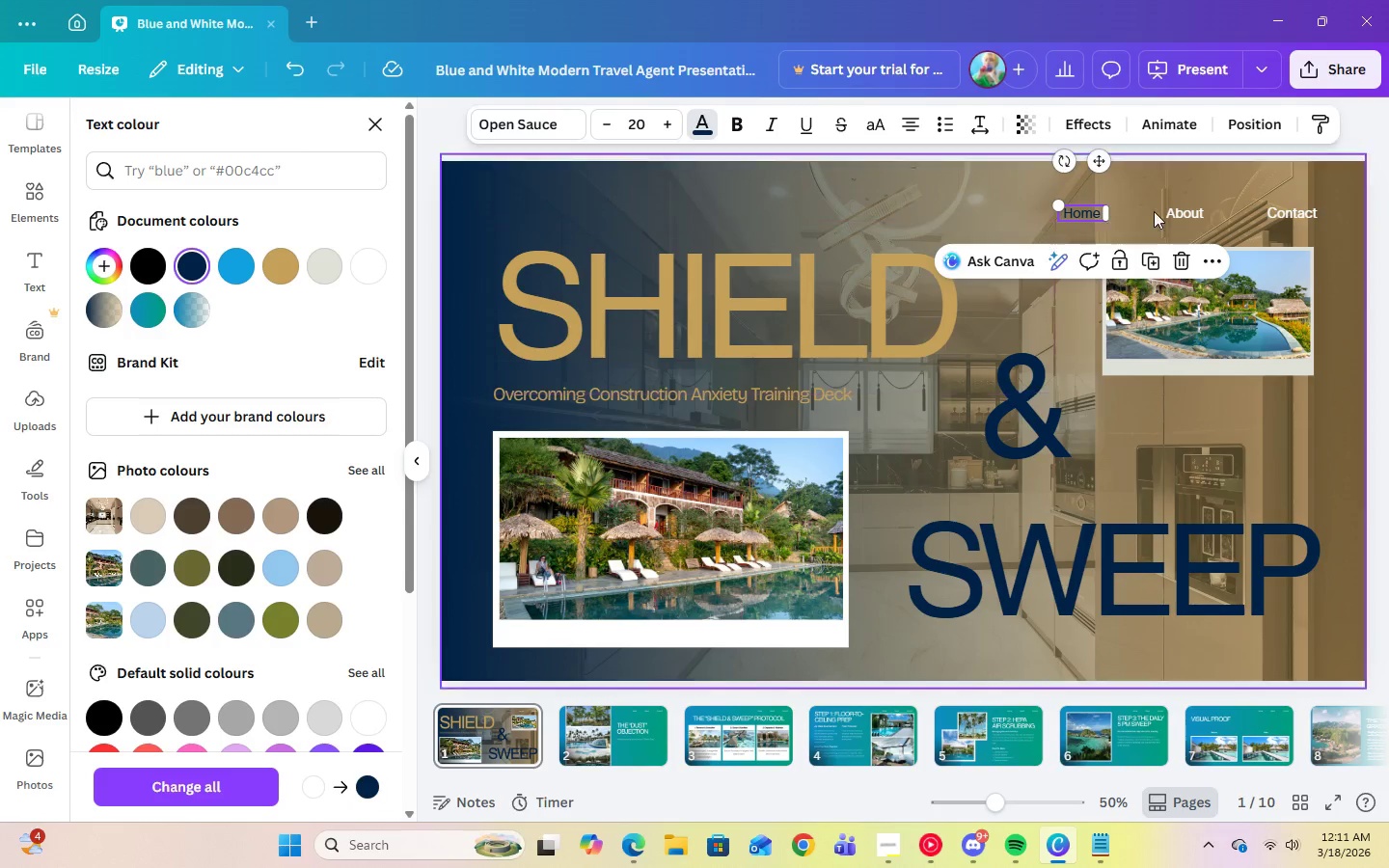 
left_click([1166, 207])
 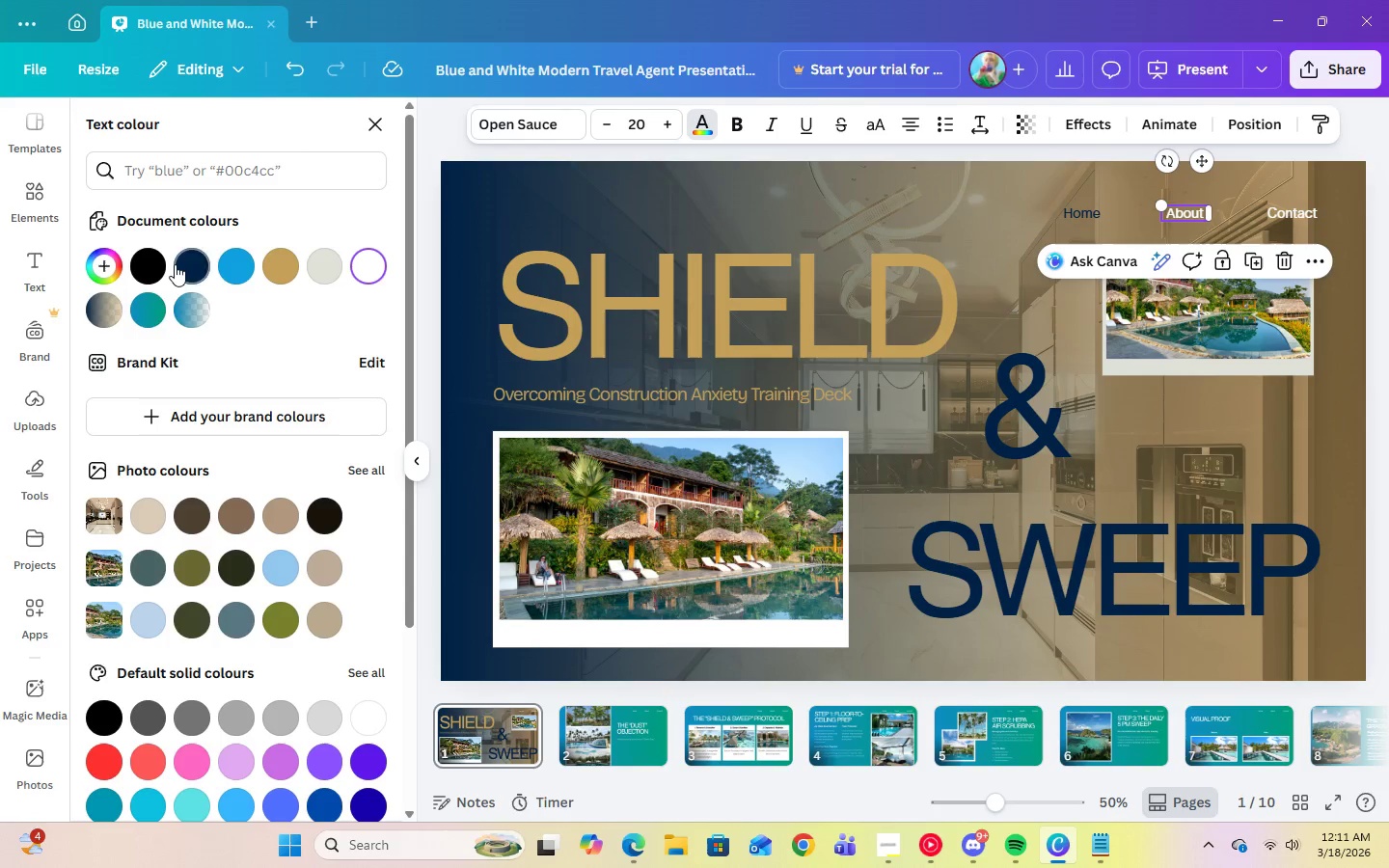 
left_click([175, 265])
 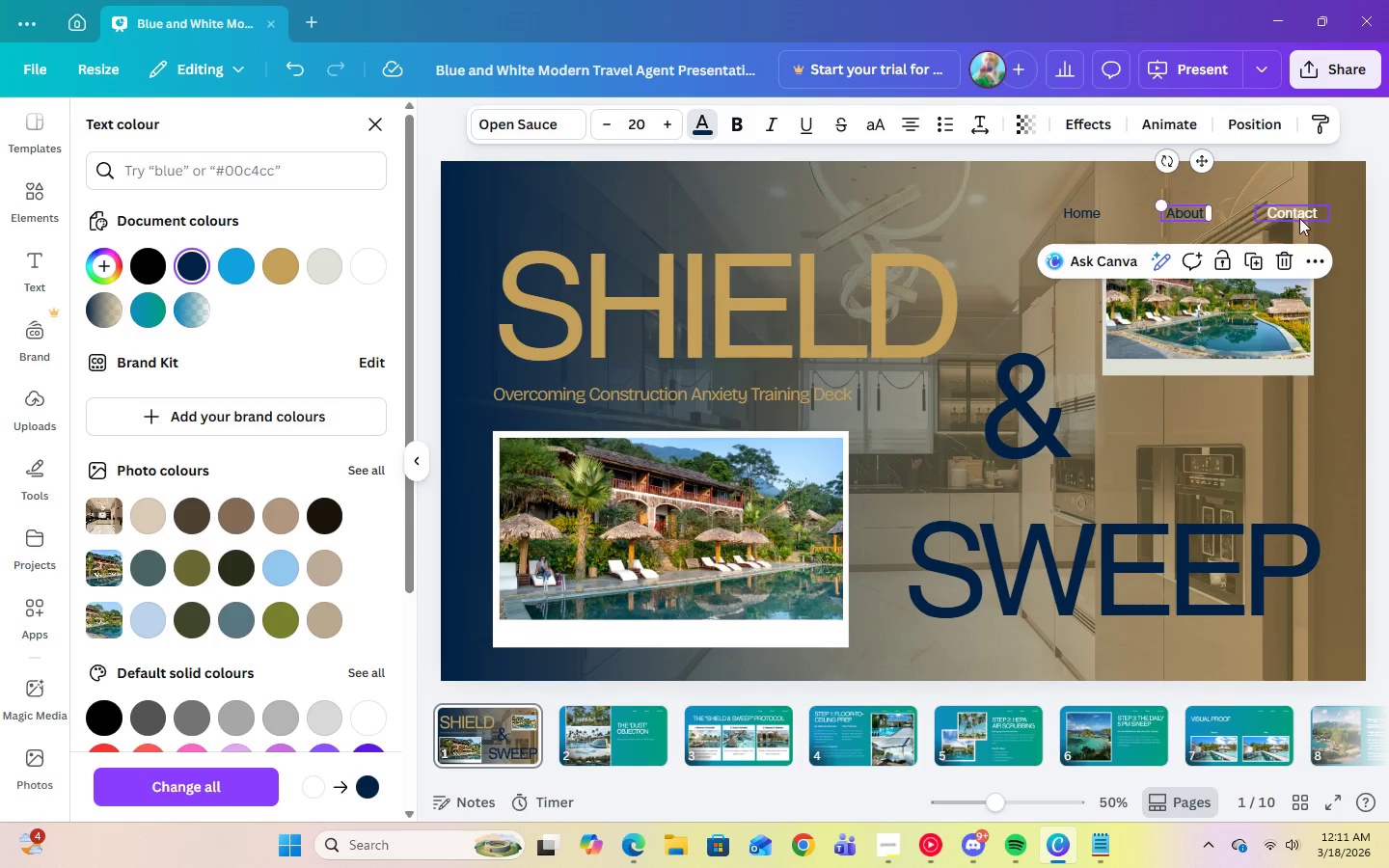 
left_click([1301, 217])
 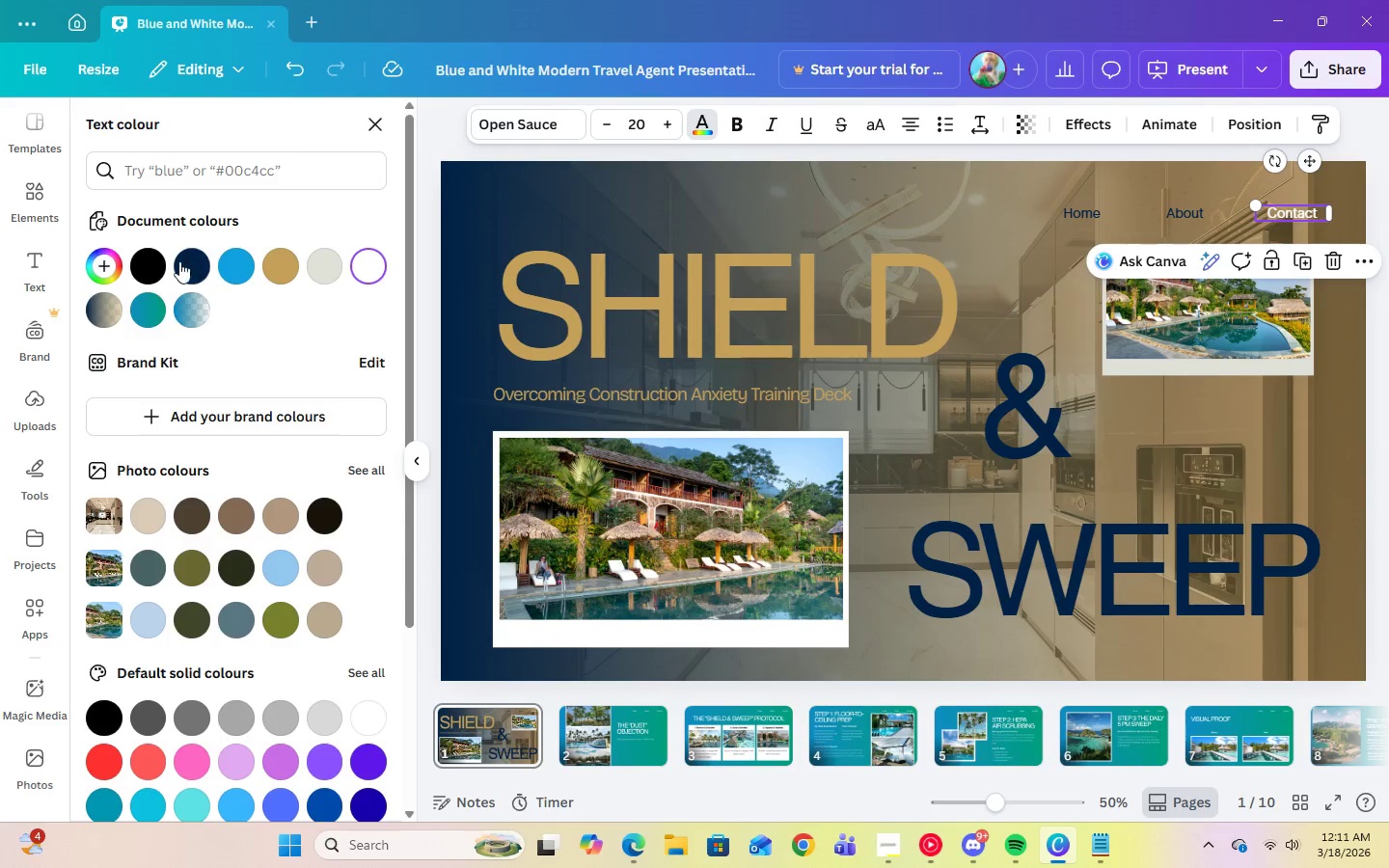 
left_click([179, 263])
 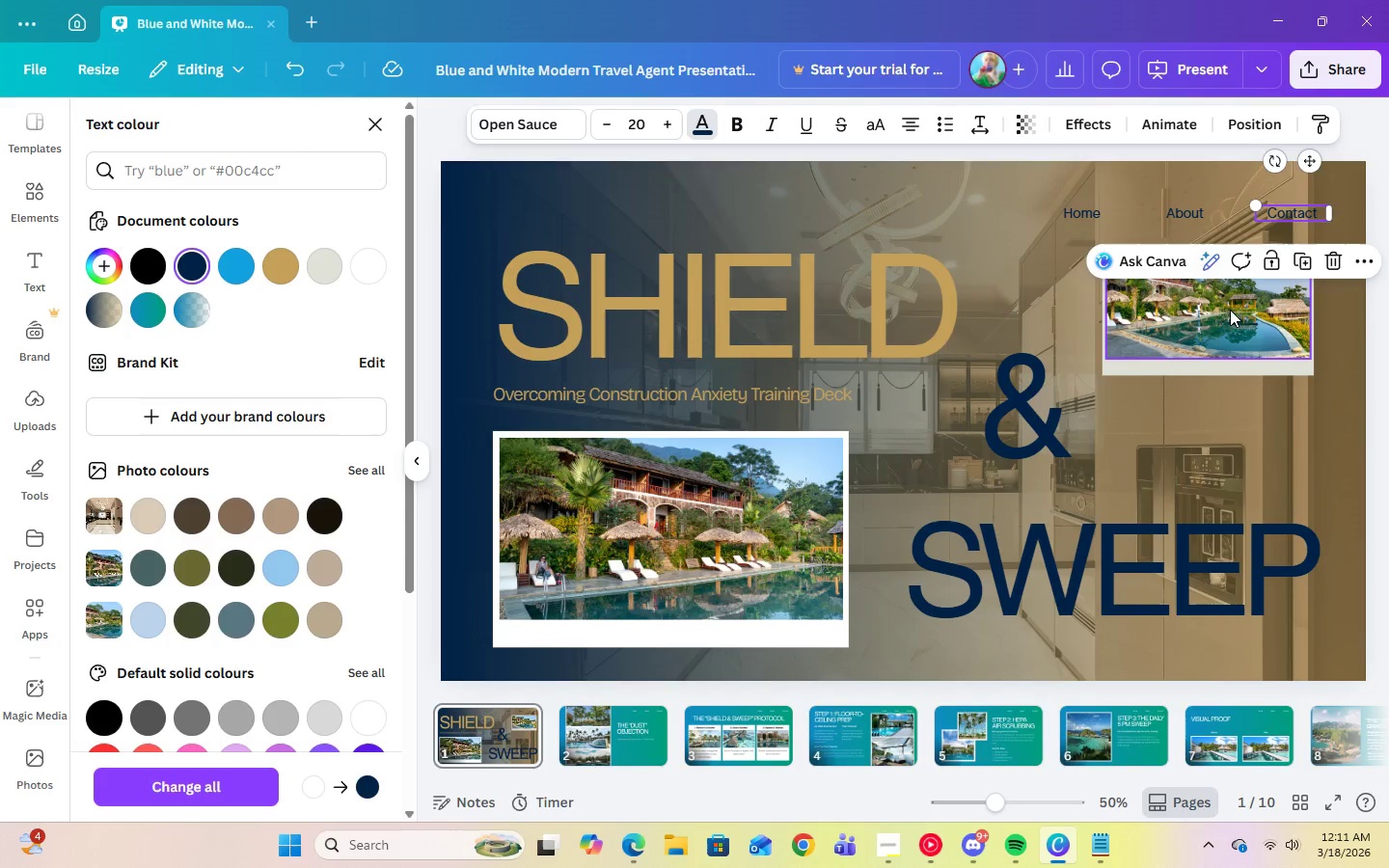 
left_click([1279, 448])
 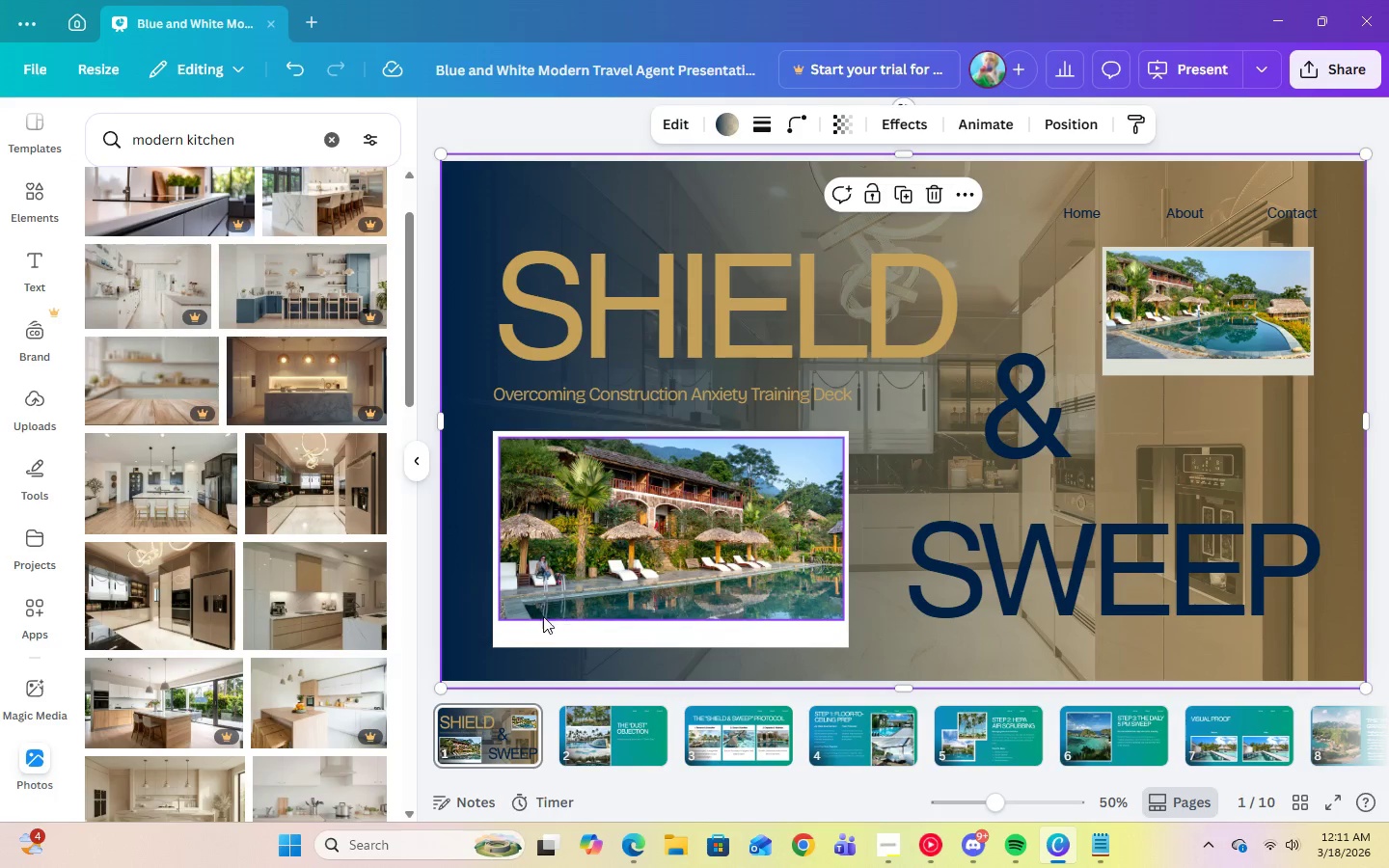 
left_click([521, 631])
 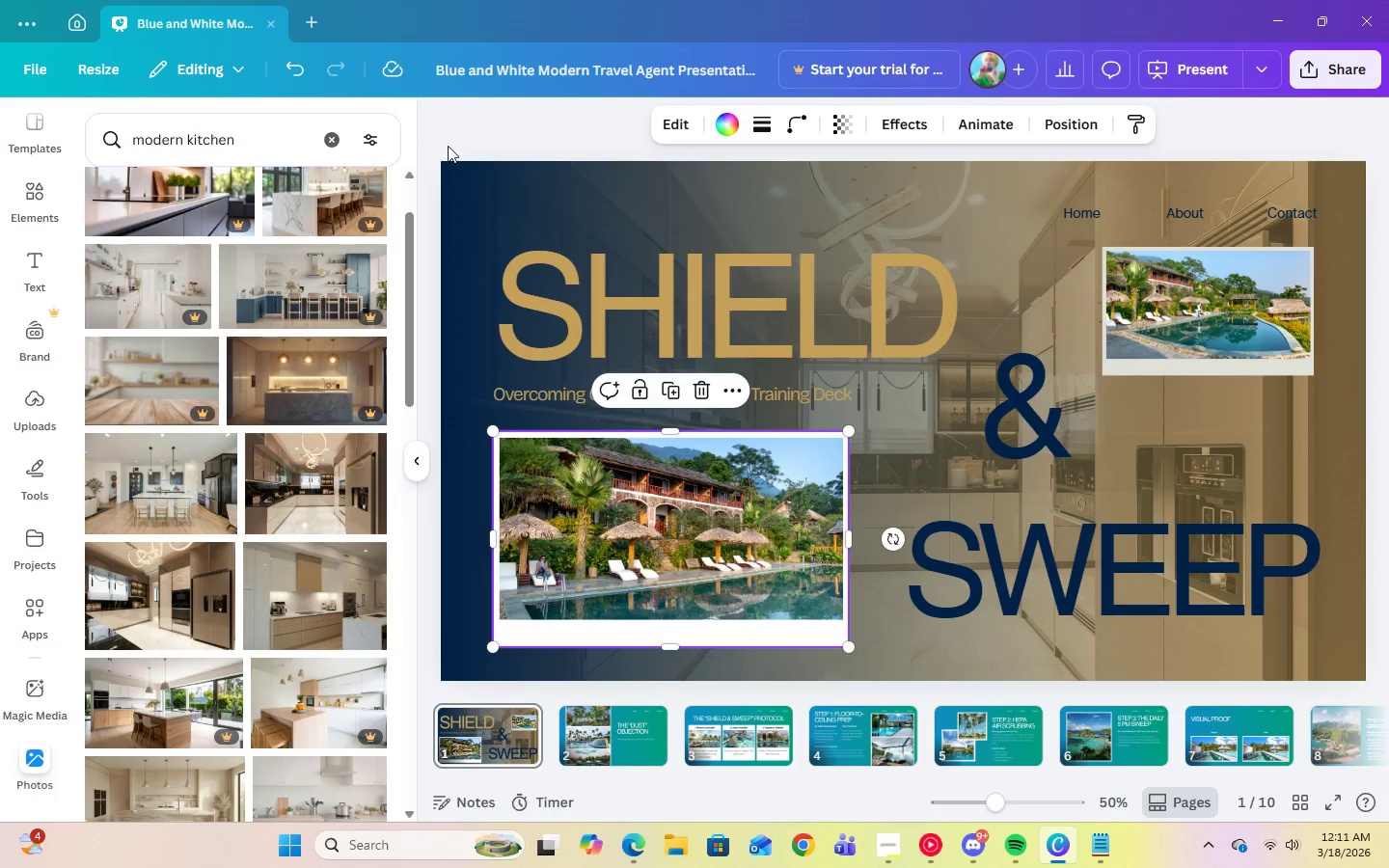 
left_click([730, 131])
 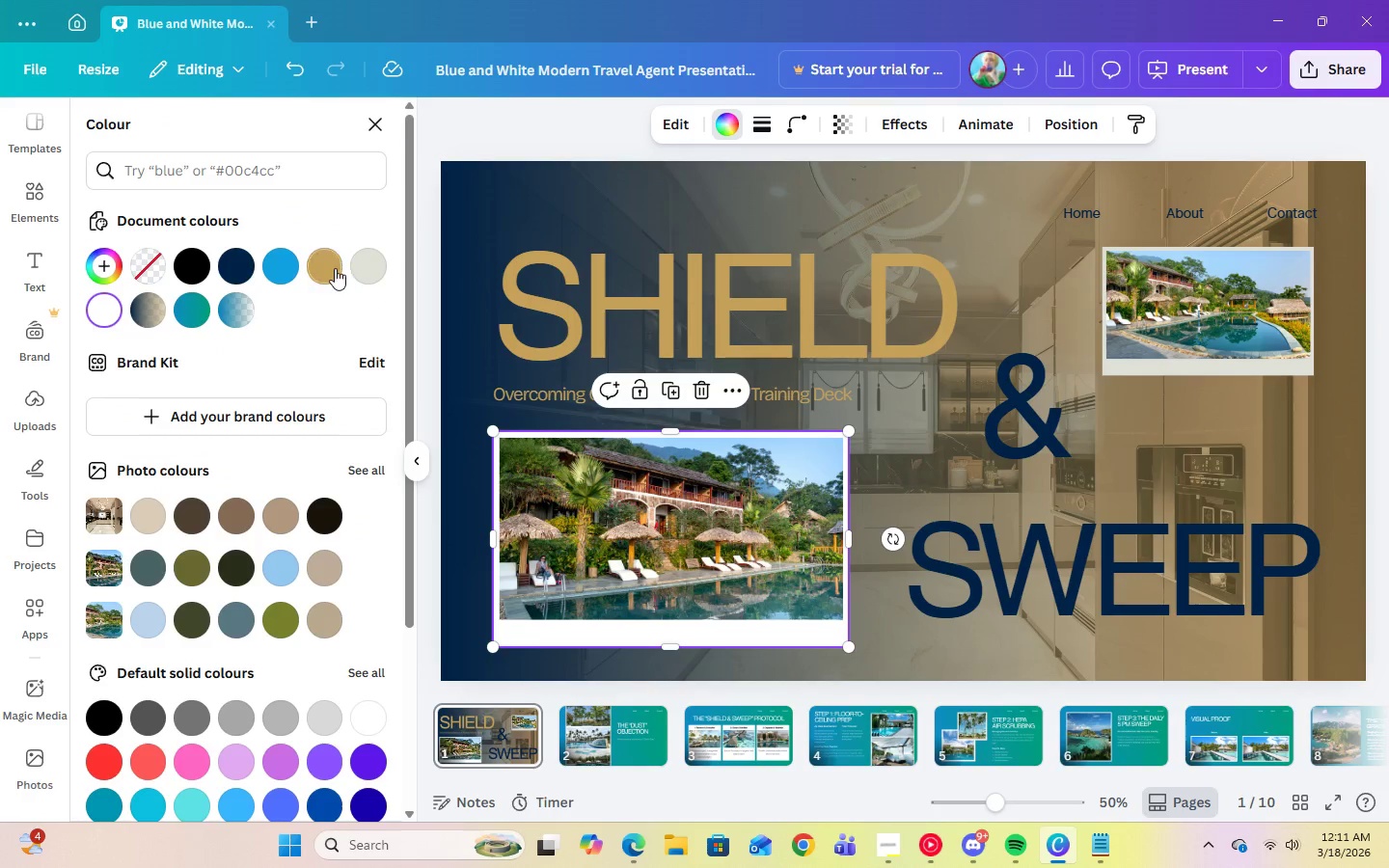 
left_click([332, 269])
 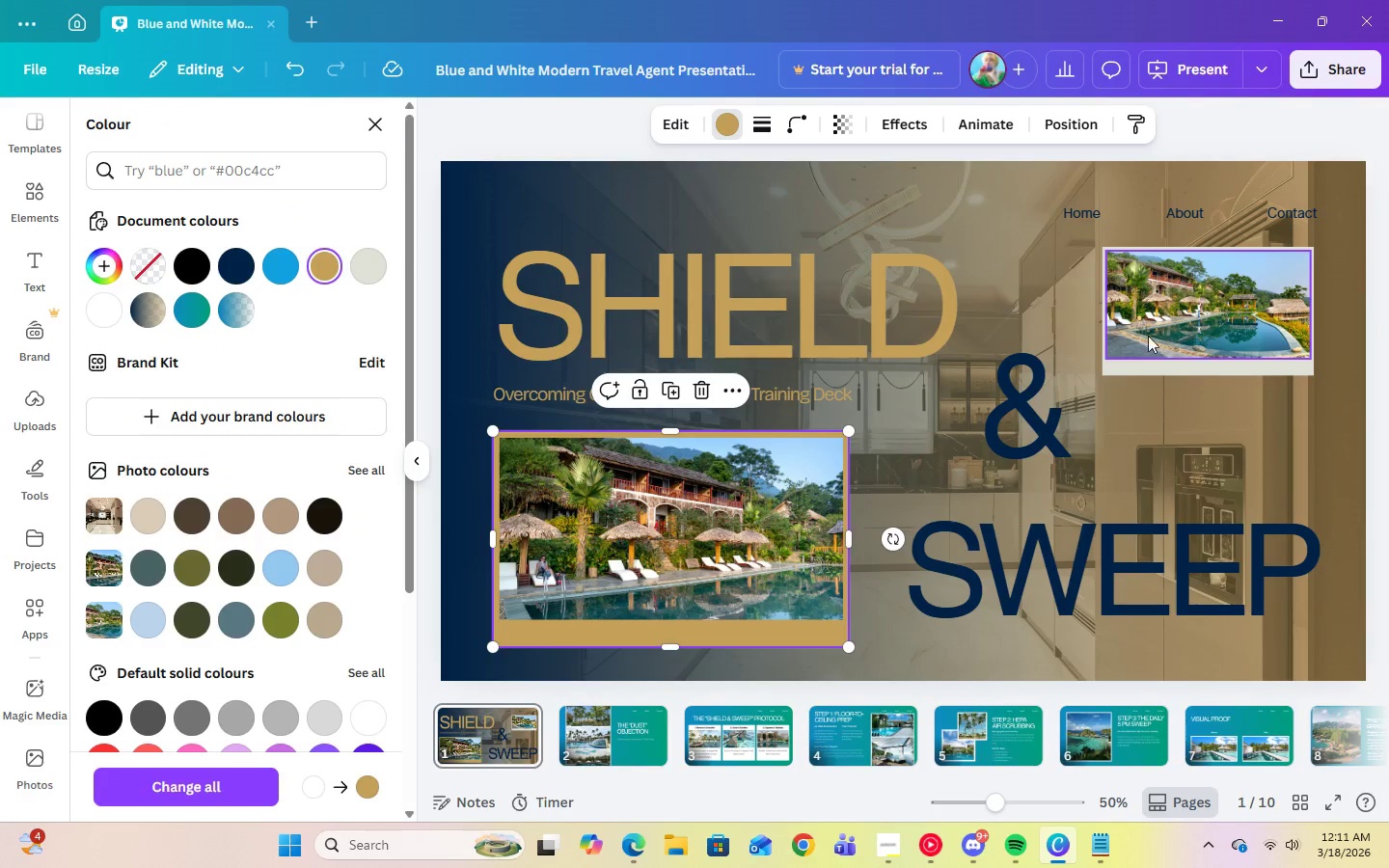 
left_click([1120, 366])
 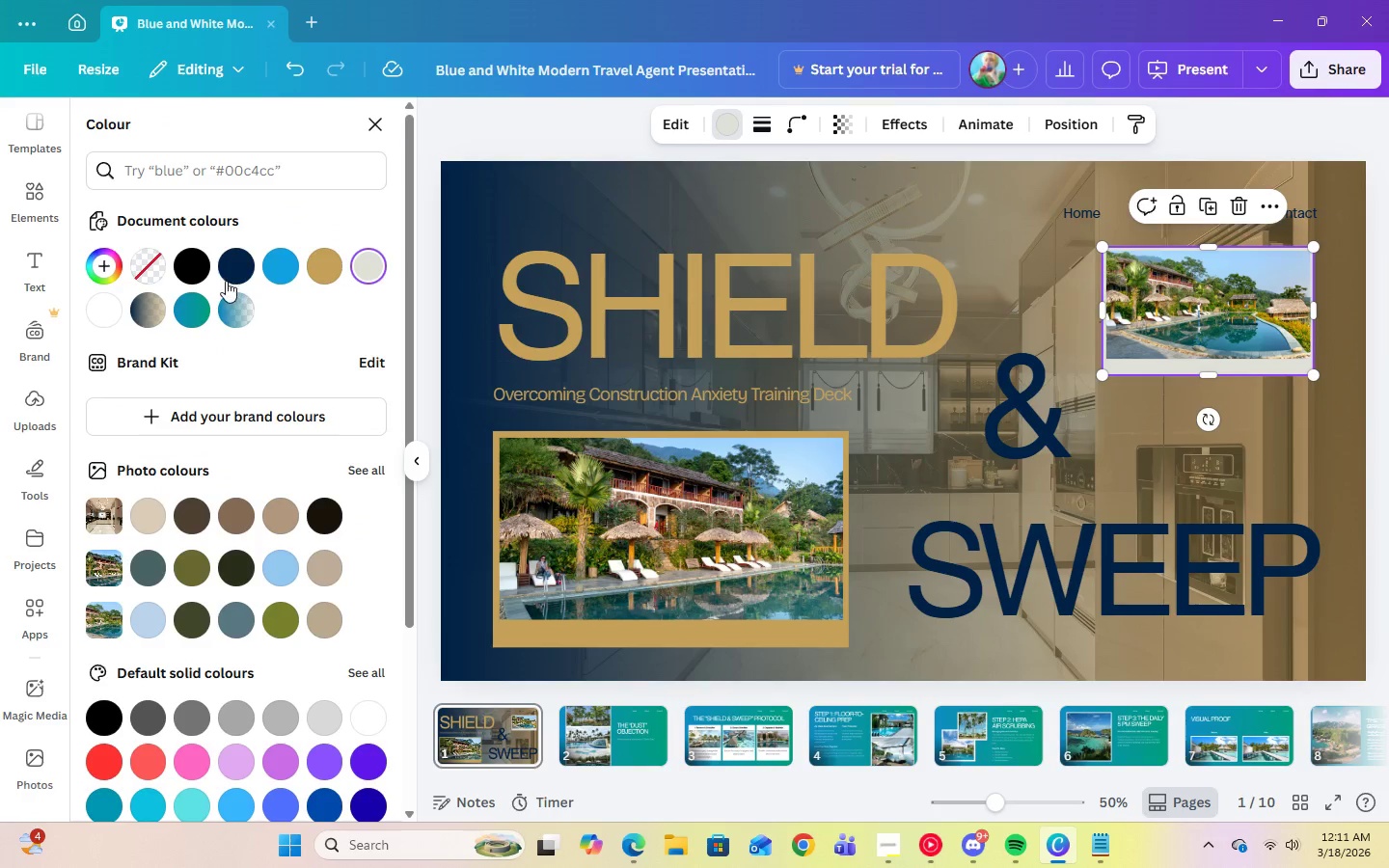 
left_click([228, 277])
 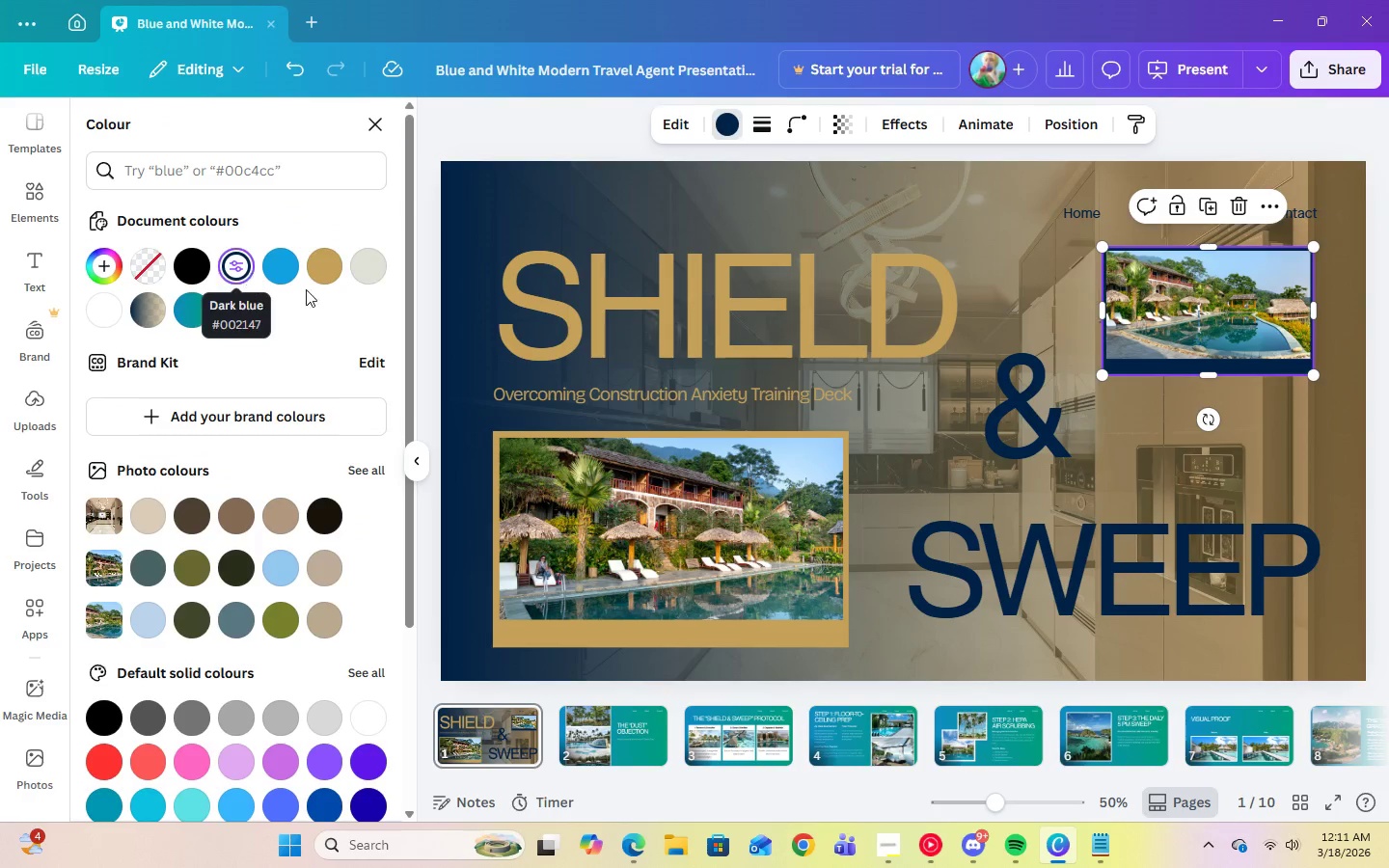 
left_click([715, 517])
 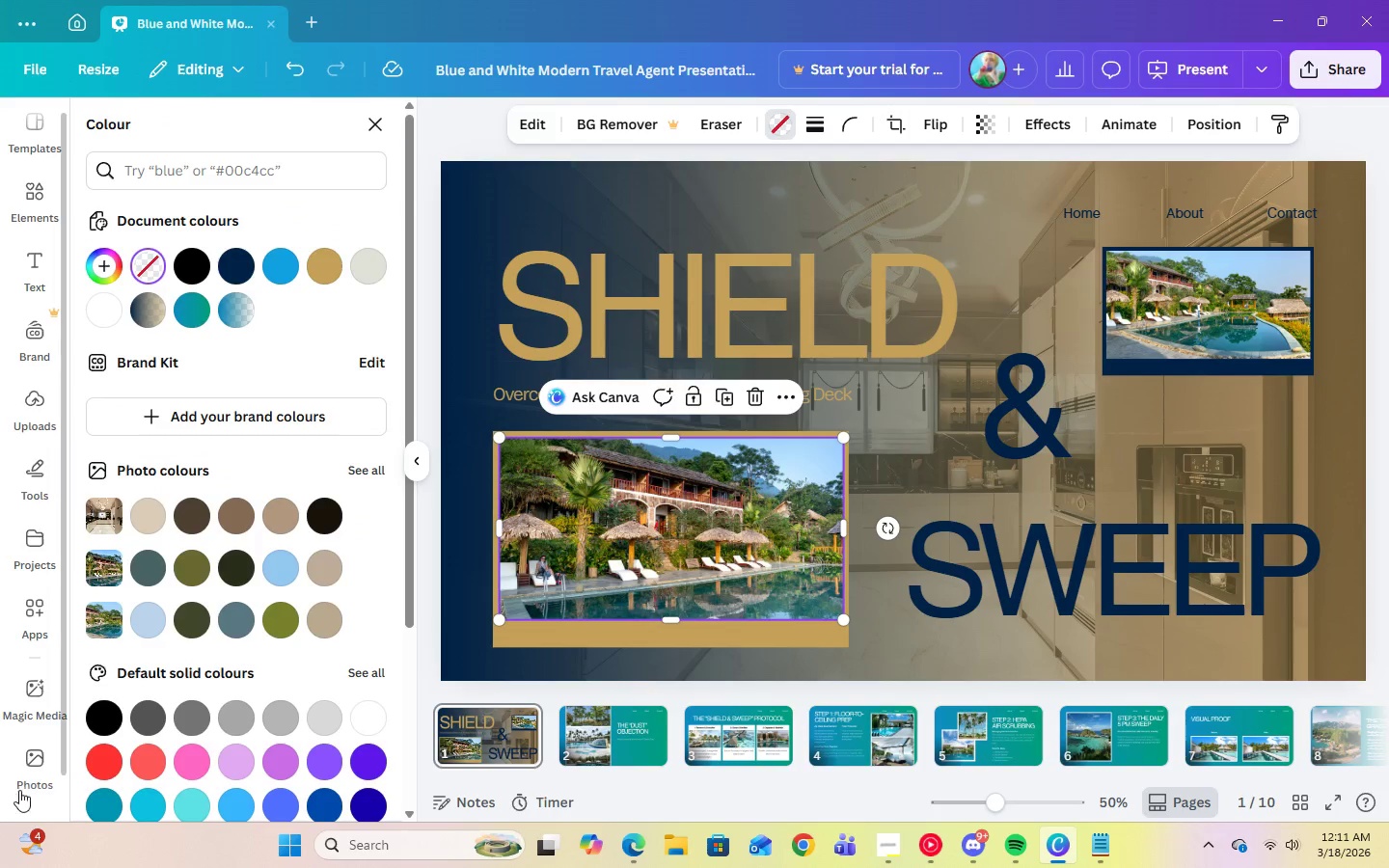 
left_click([25, 787])
 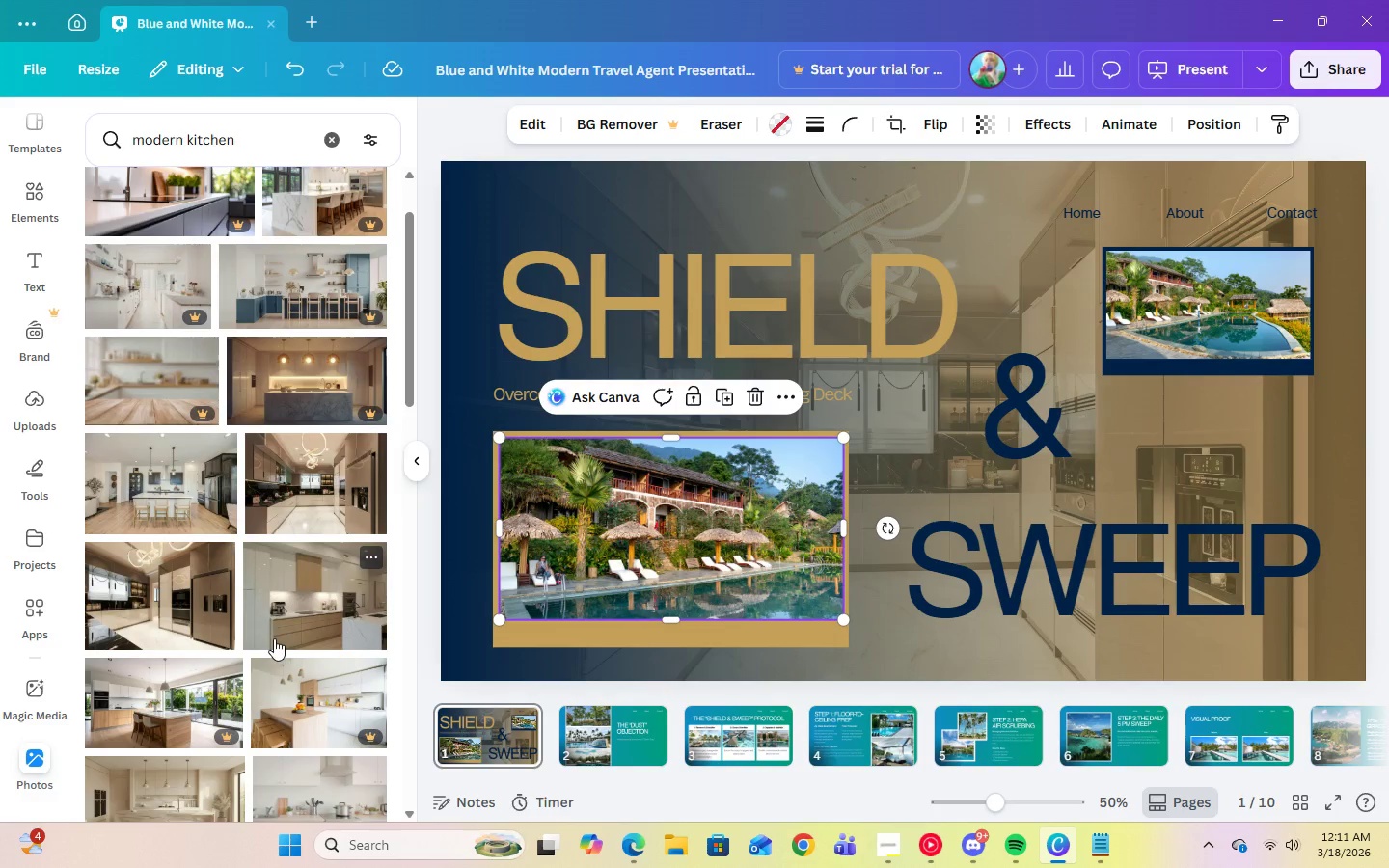 
wait(9.27)
 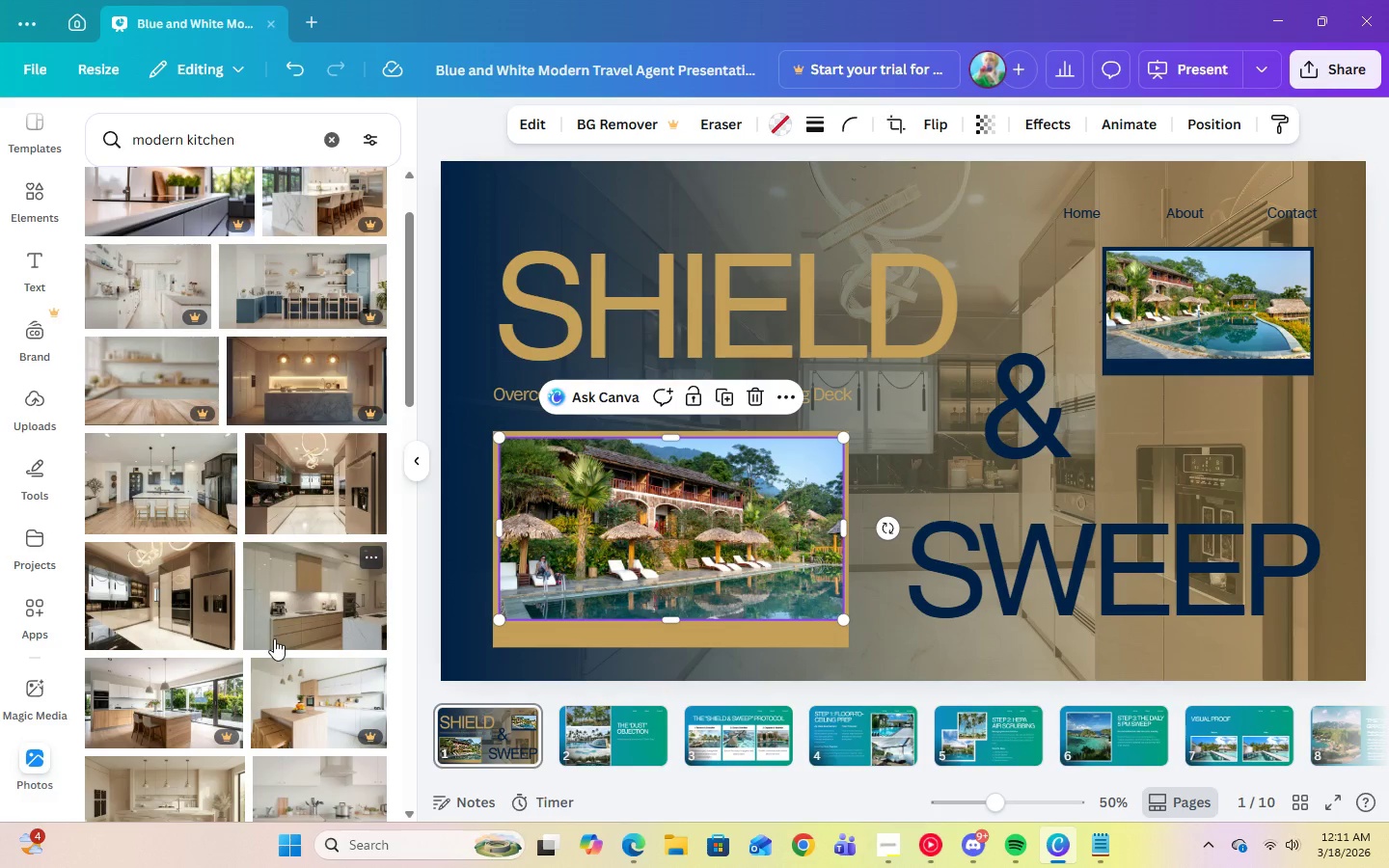 
left_click([753, 407])
 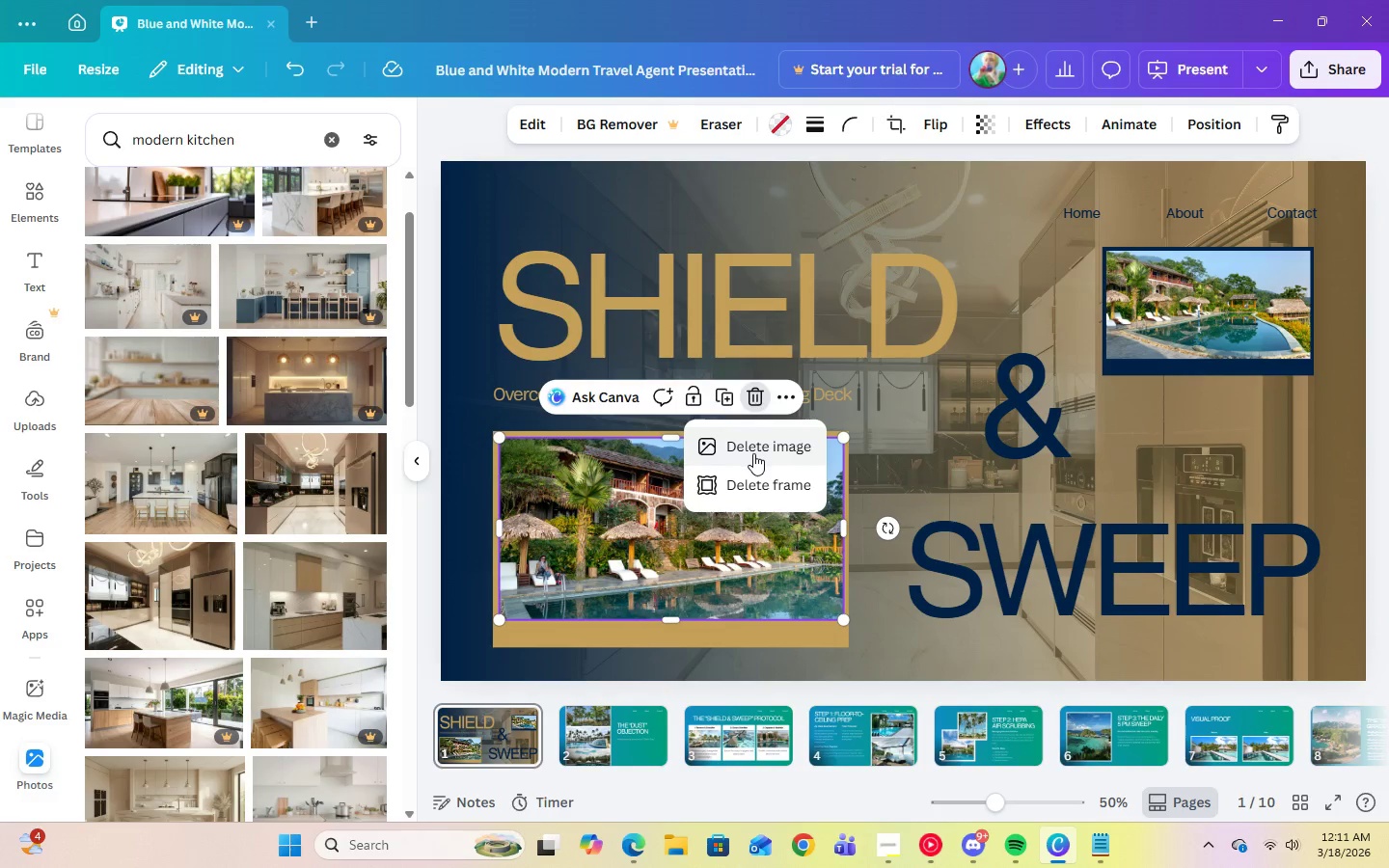 
left_click([753, 453])
 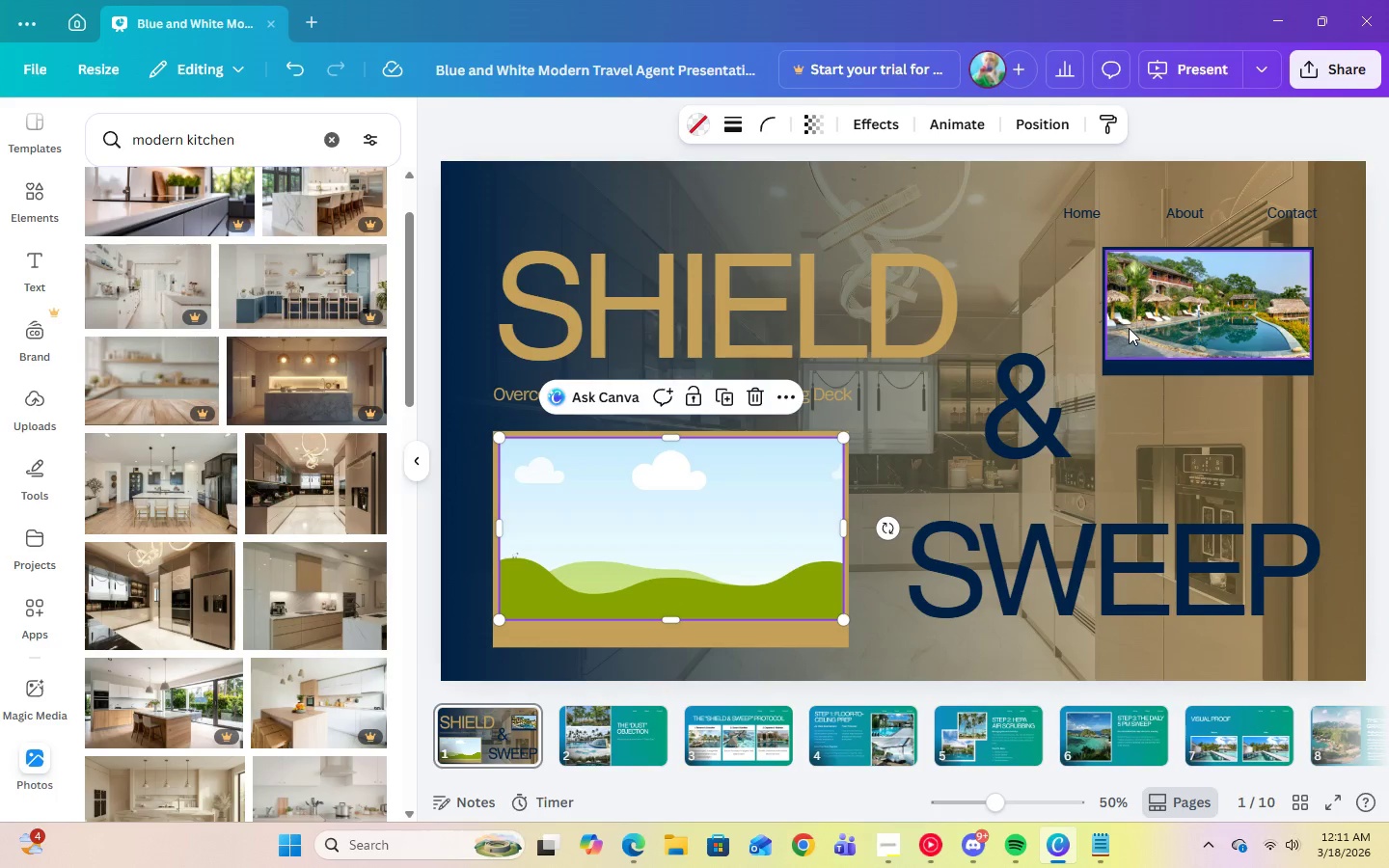 
wait(6.52)
 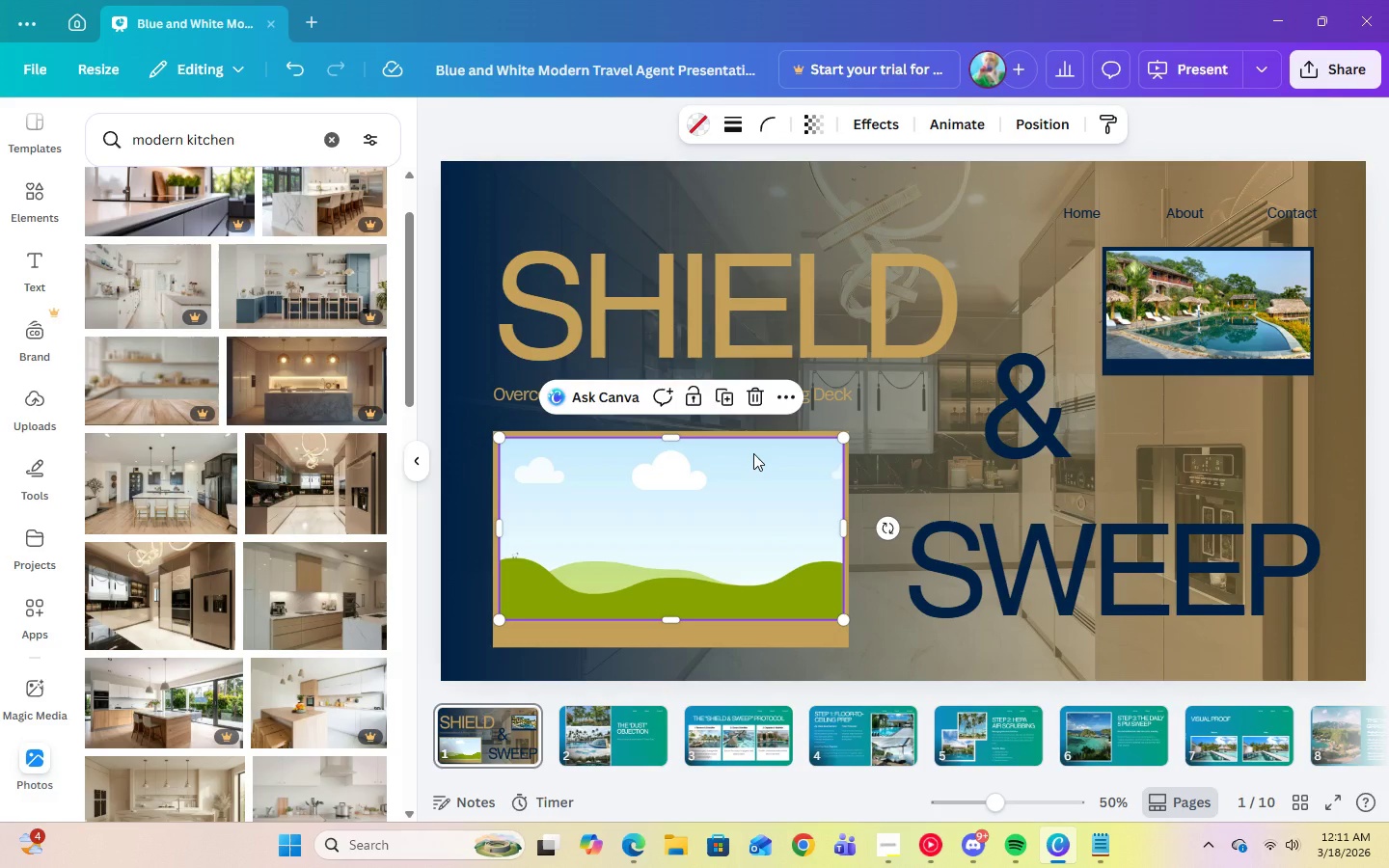 
left_click([120, 455])
 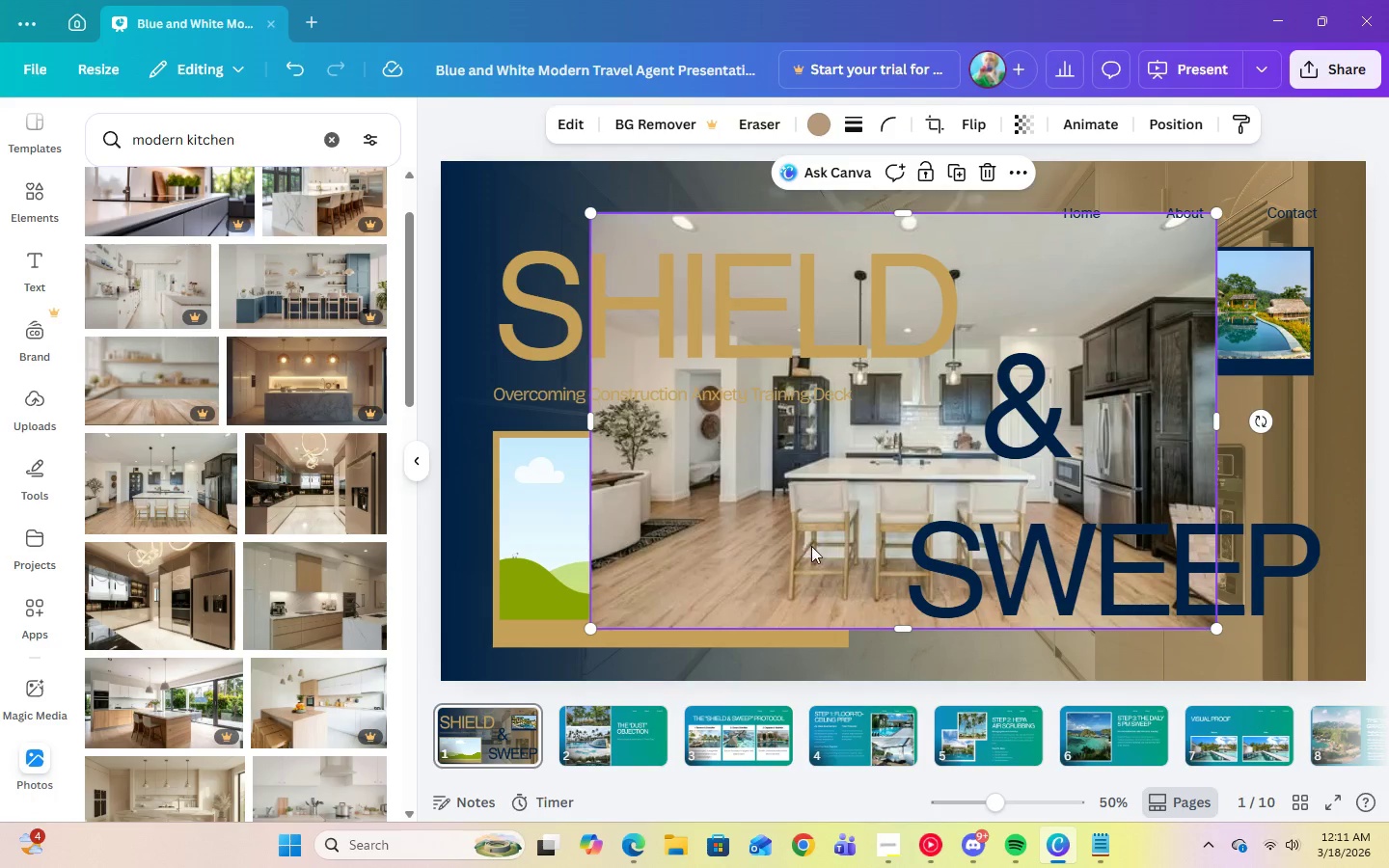 
left_click_drag(start_coordinate=[812, 546], to_coordinate=[729, 549])
 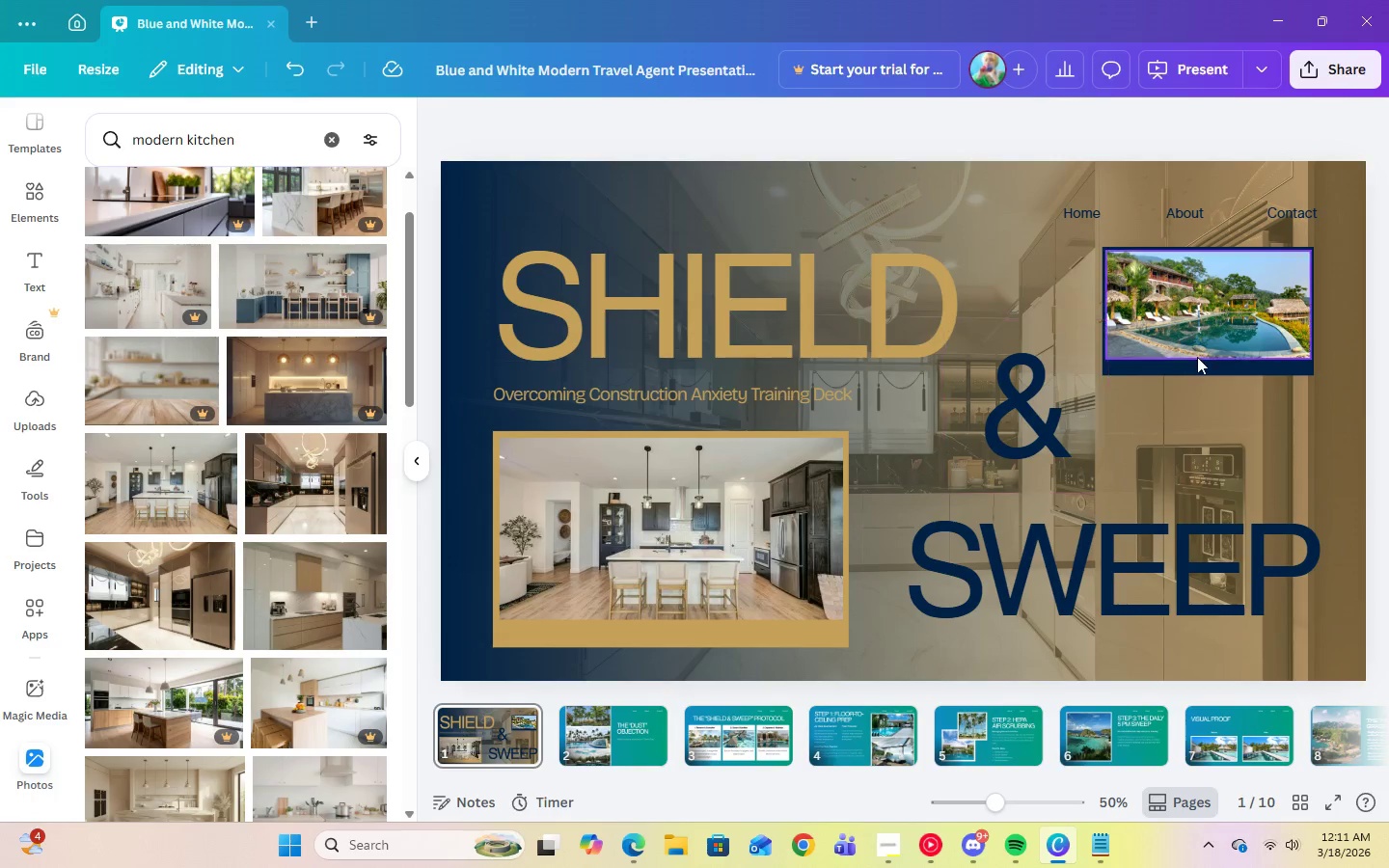 
left_click([1192, 333])
 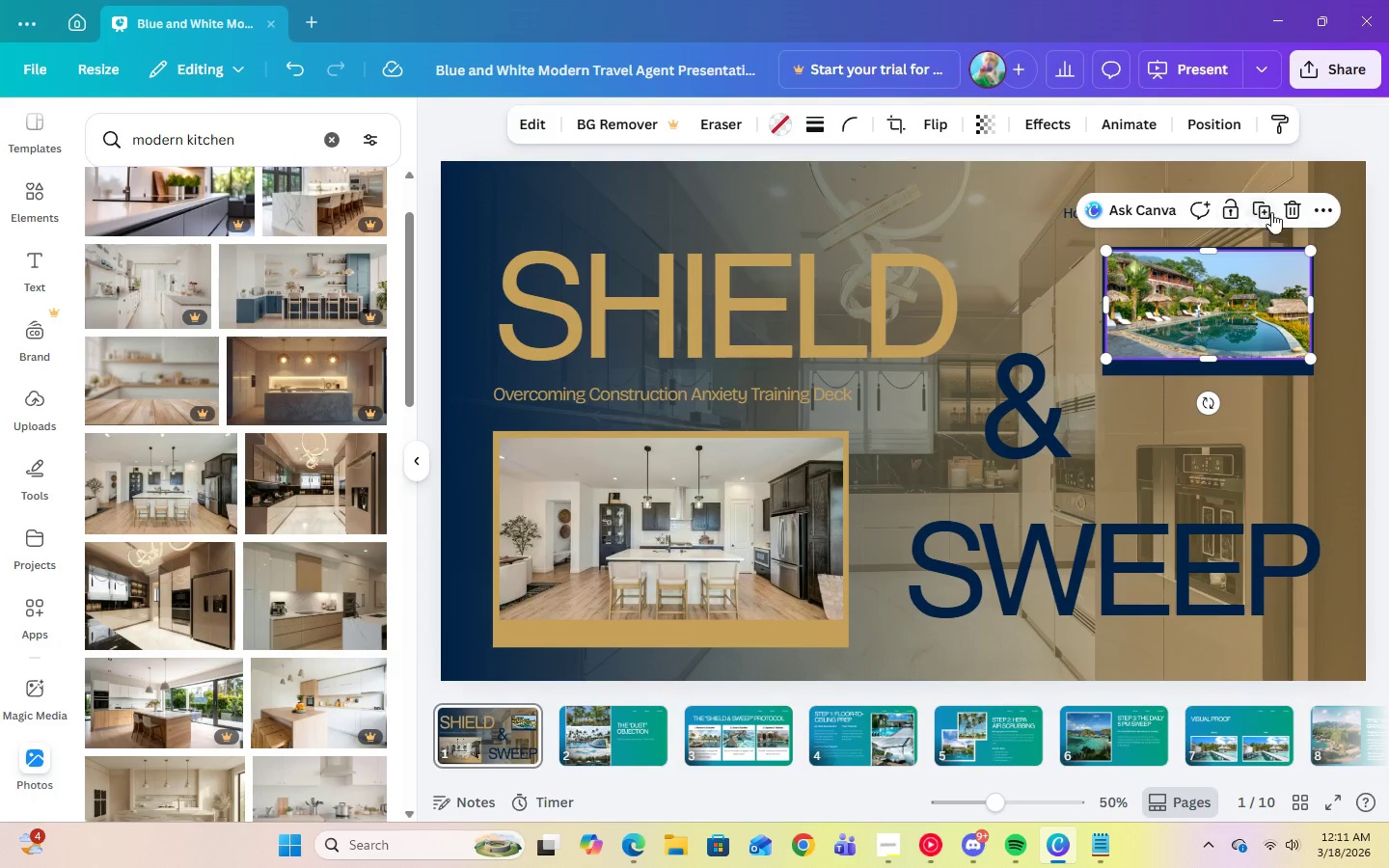 
left_click([1296, 211])
 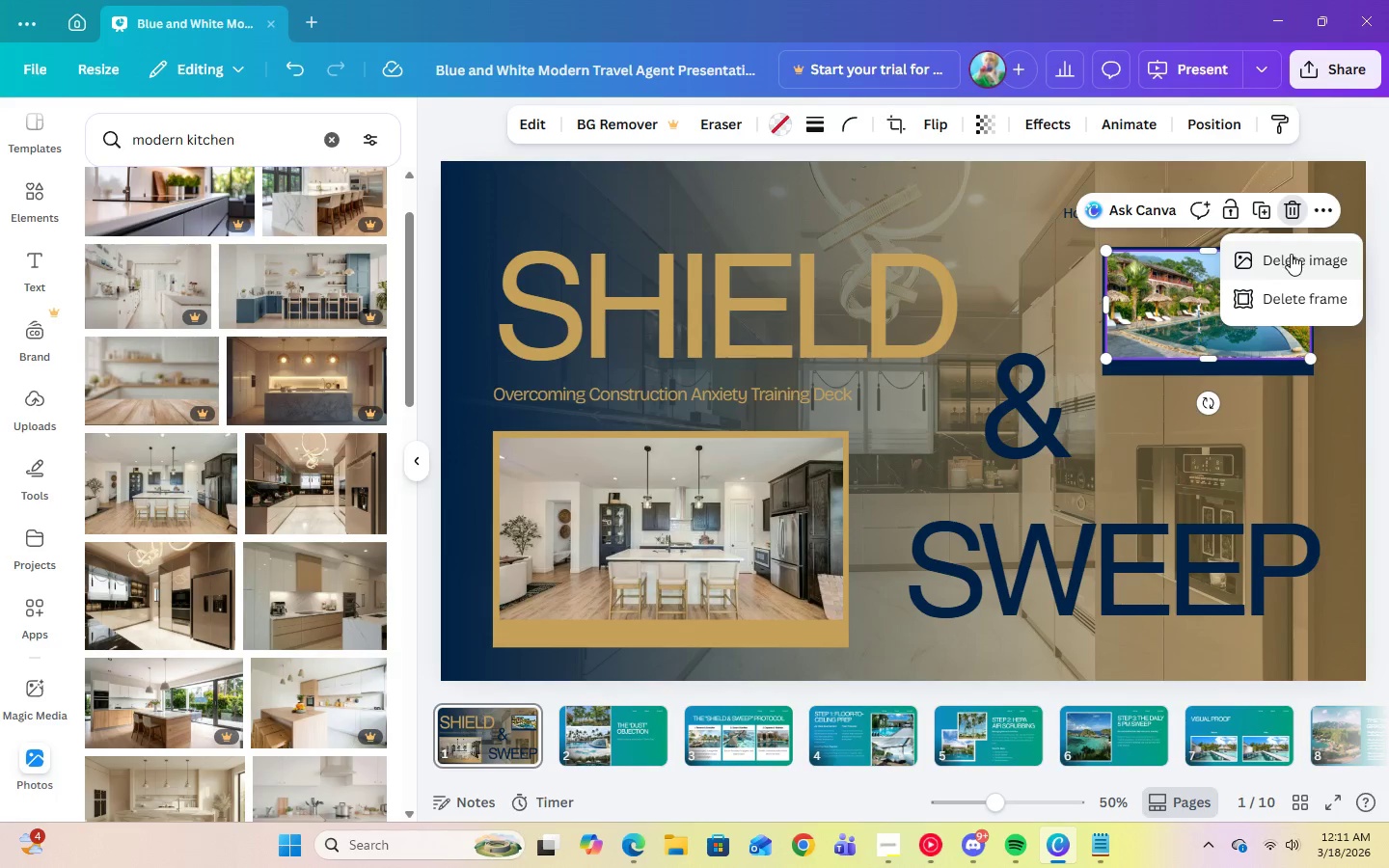 
left_click([1291, 254])
 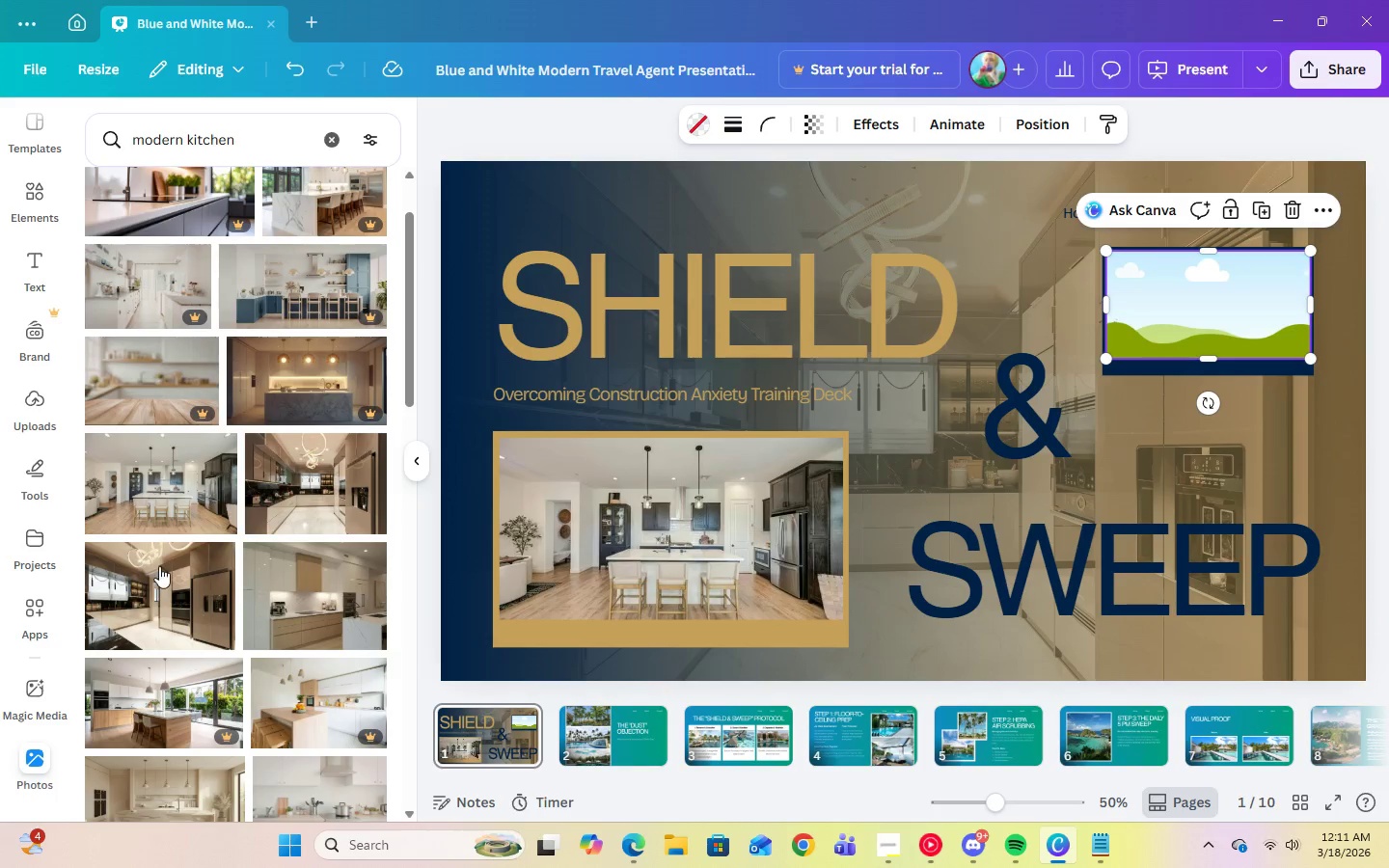 
mouse_move([194, 714])
 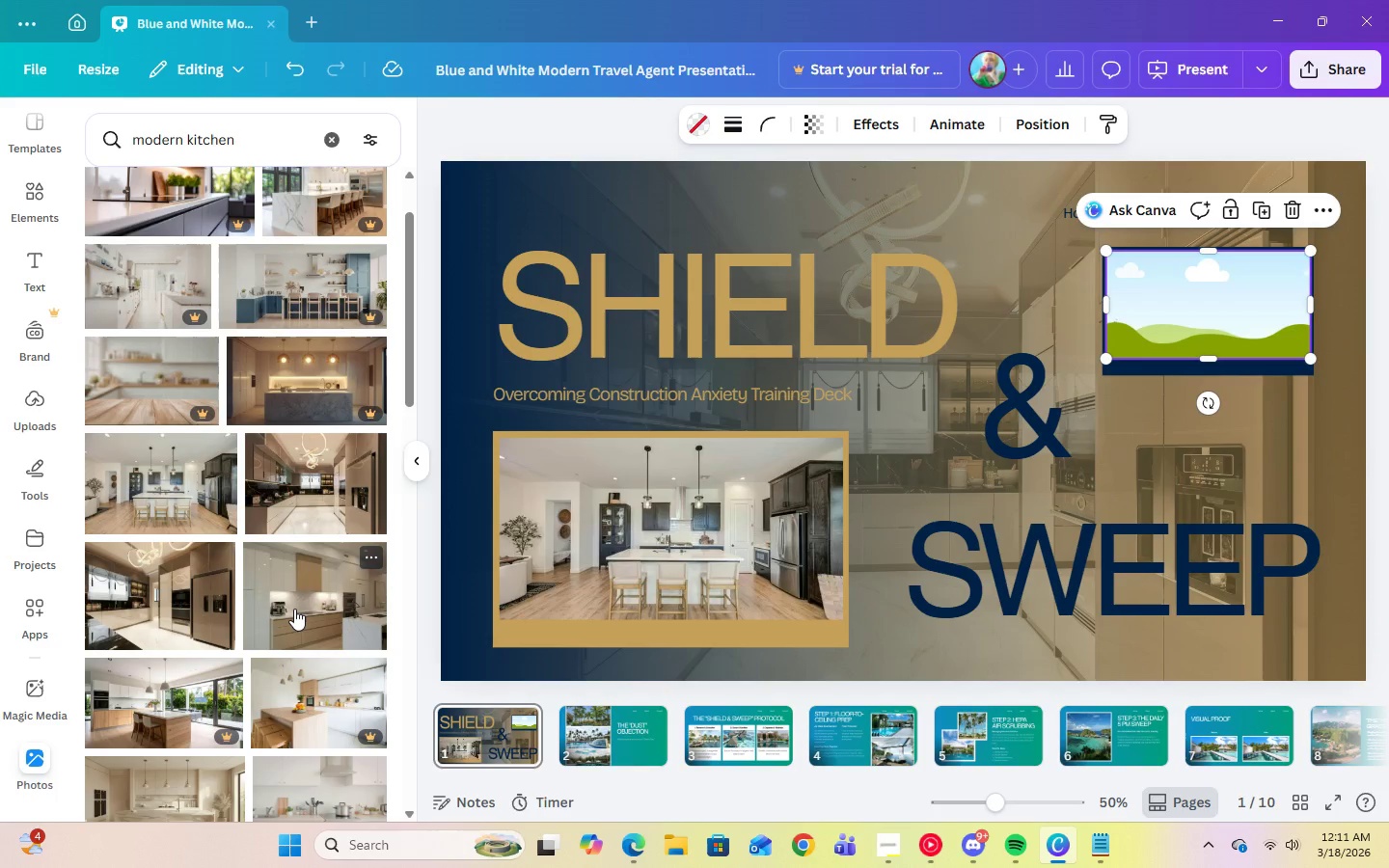 
scroll: coordinate [294, 609], scroll_direction: down, amount: 1.0
 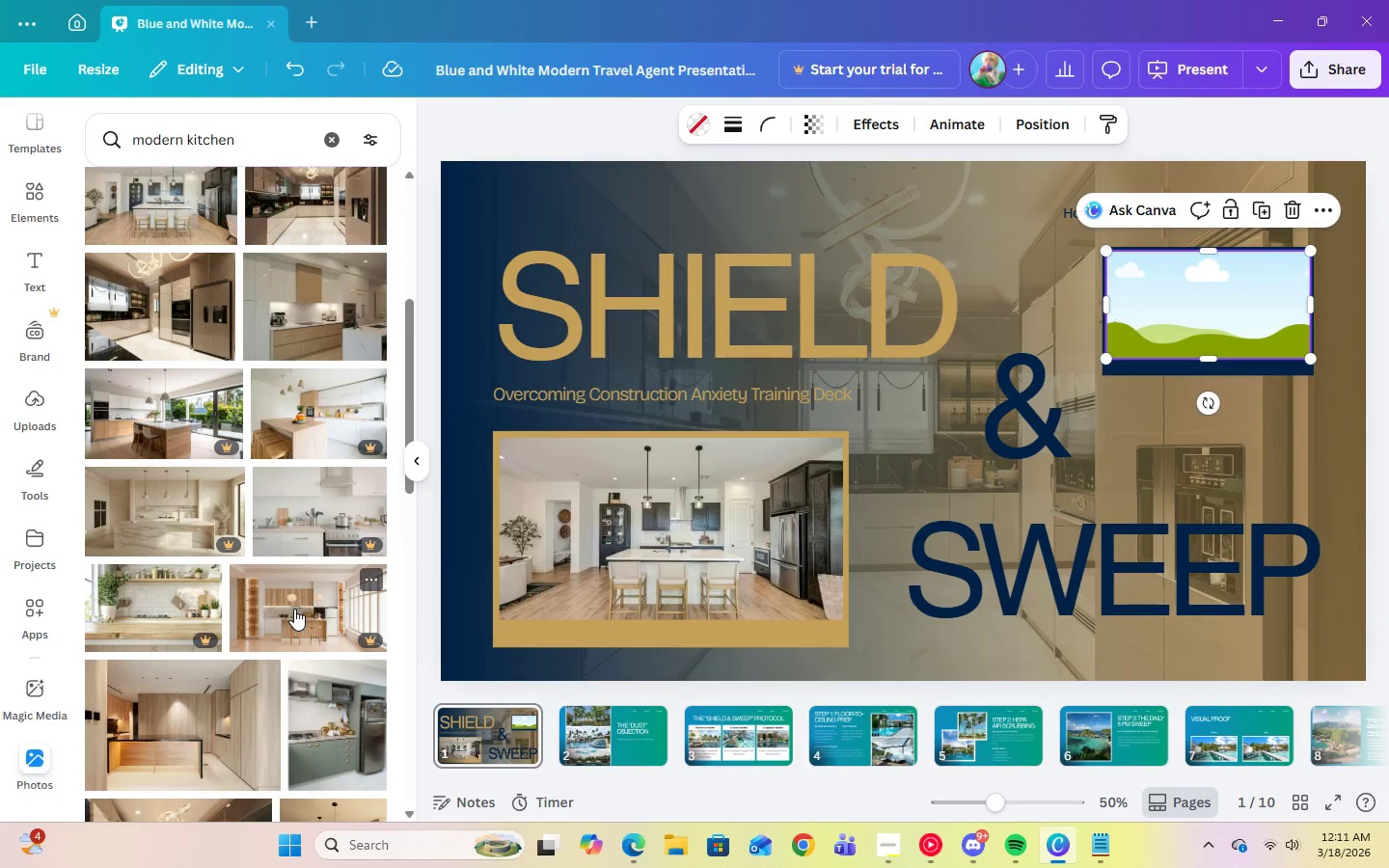 
scroll: coordinate [283, 544], scroll_direction: up, amount: 3.0
 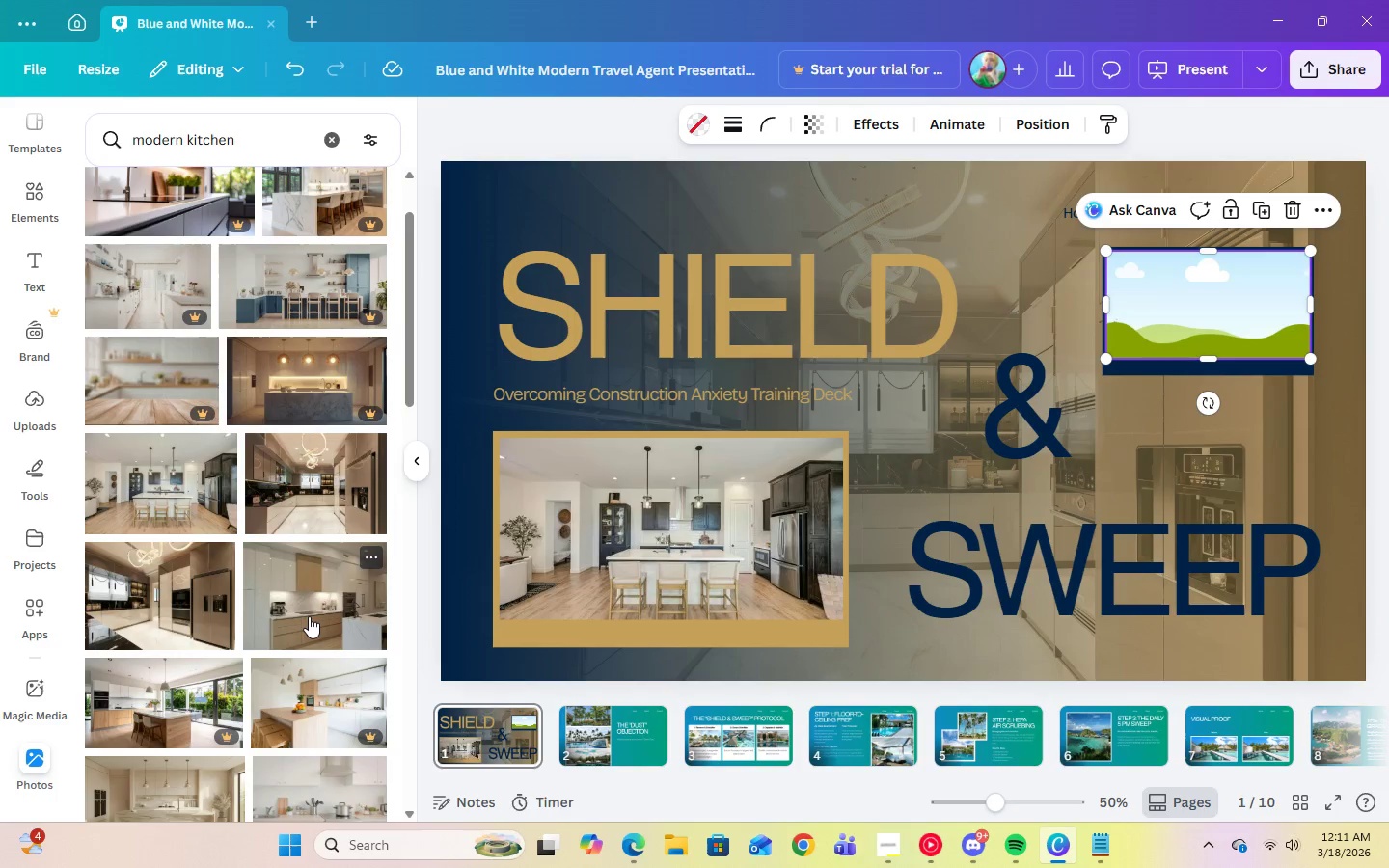 
left_click([309, 616])
 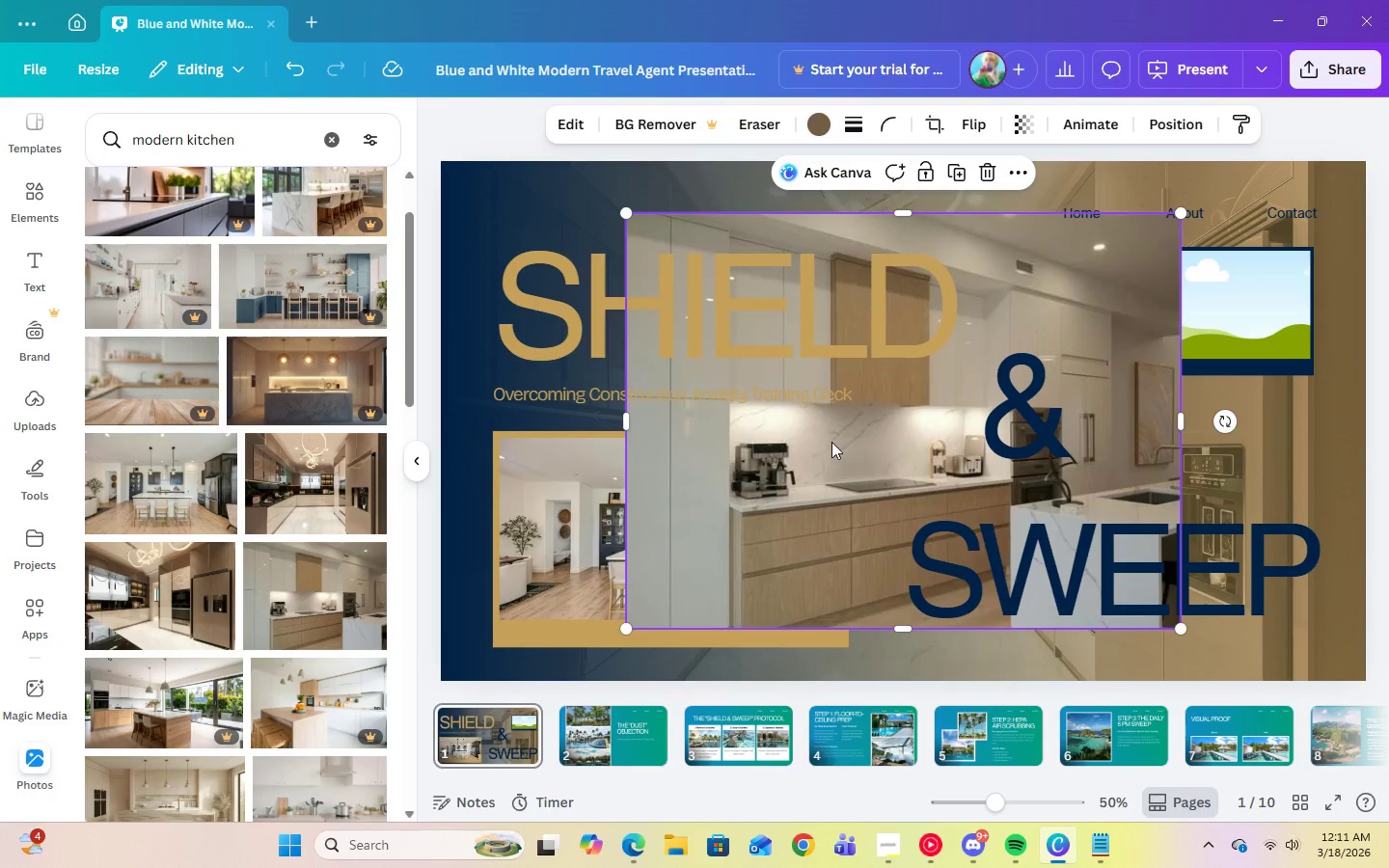 
left_click_drag(start_coordinate=[832, 443], to_coordinate=[1156, 305])
 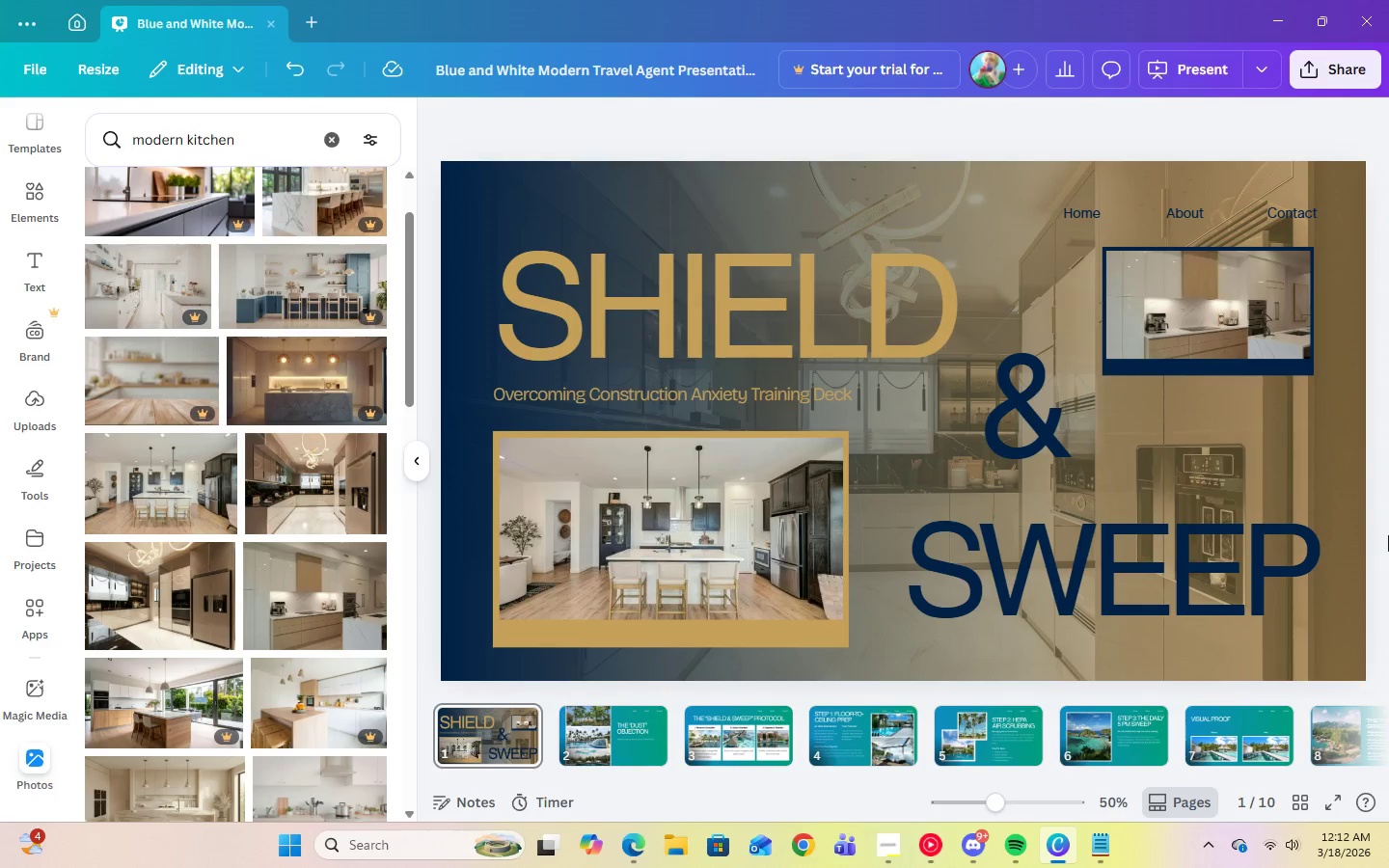 
wait(5.47)
 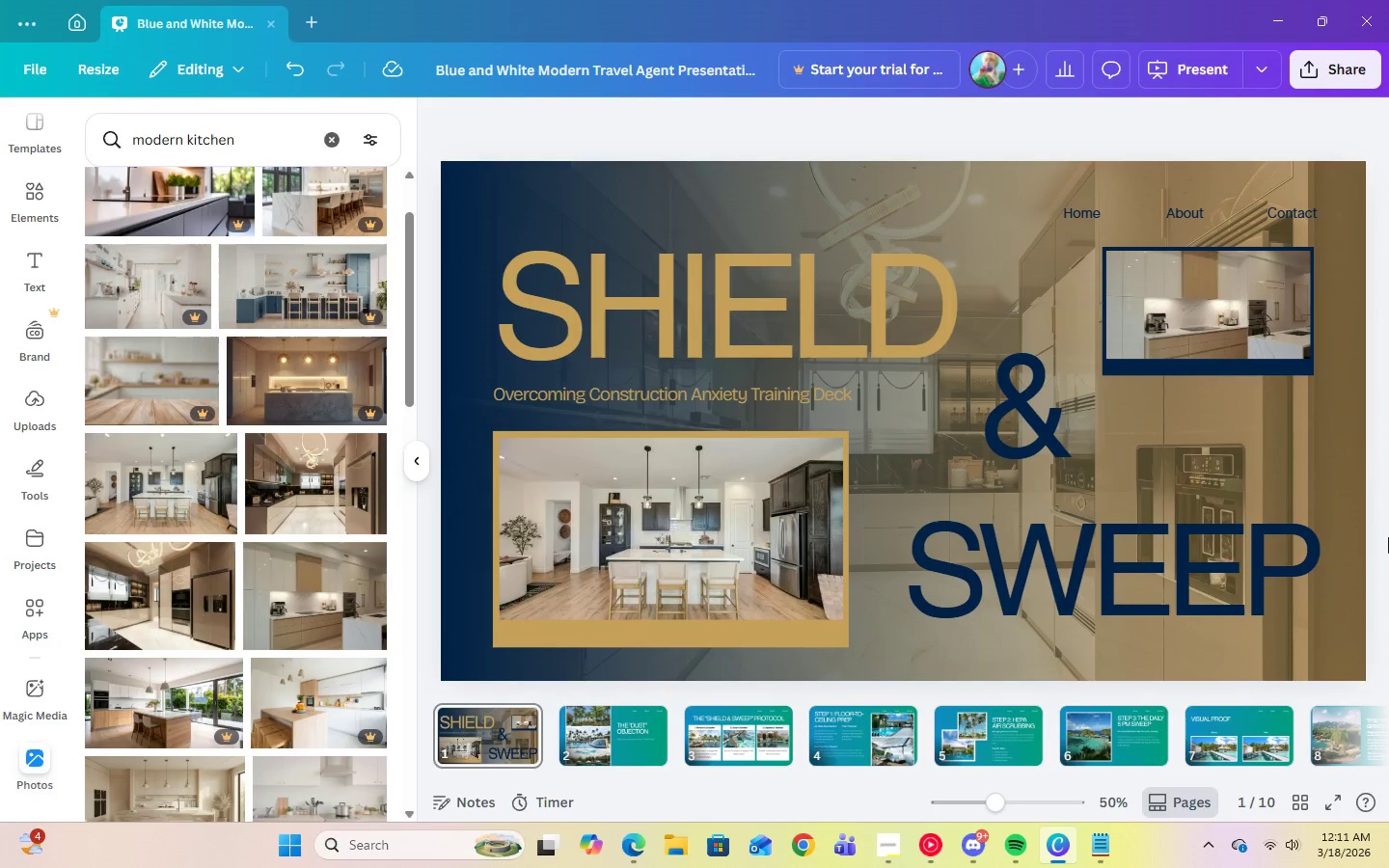 
left_click([632, 746])
 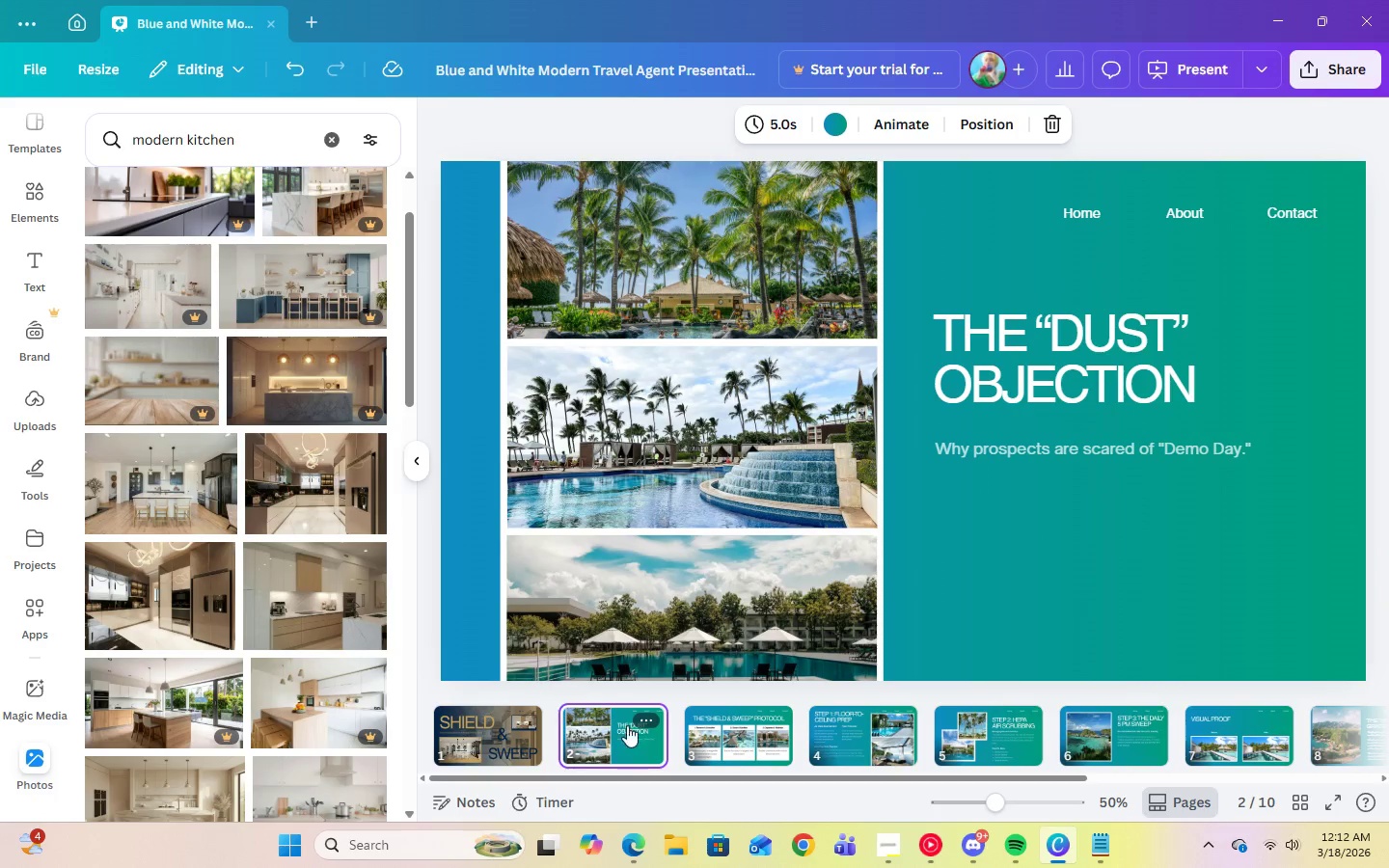 
left_click([662, 626])
 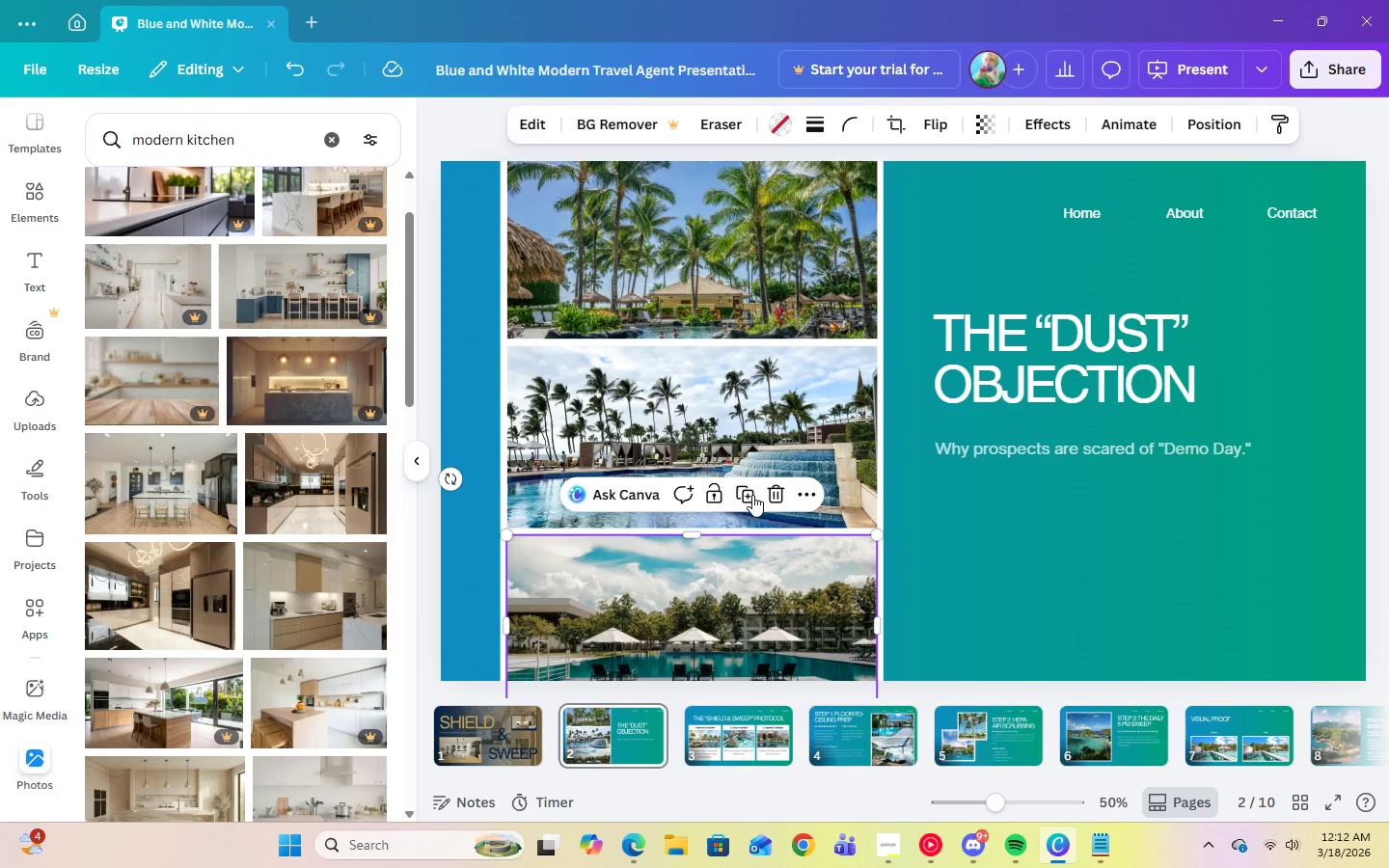 
left_click([771, 494])
 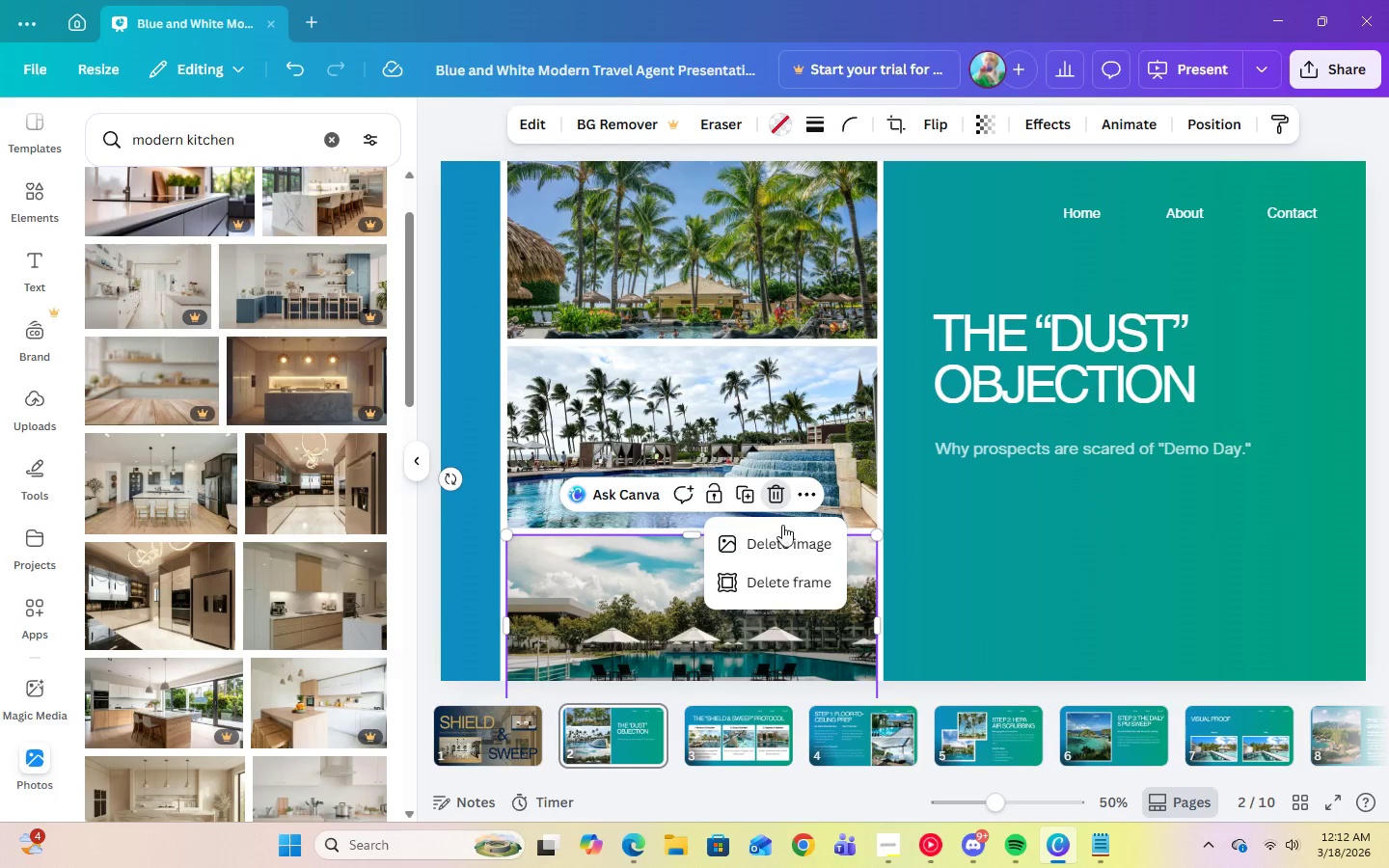 
left_click([783, 529])
 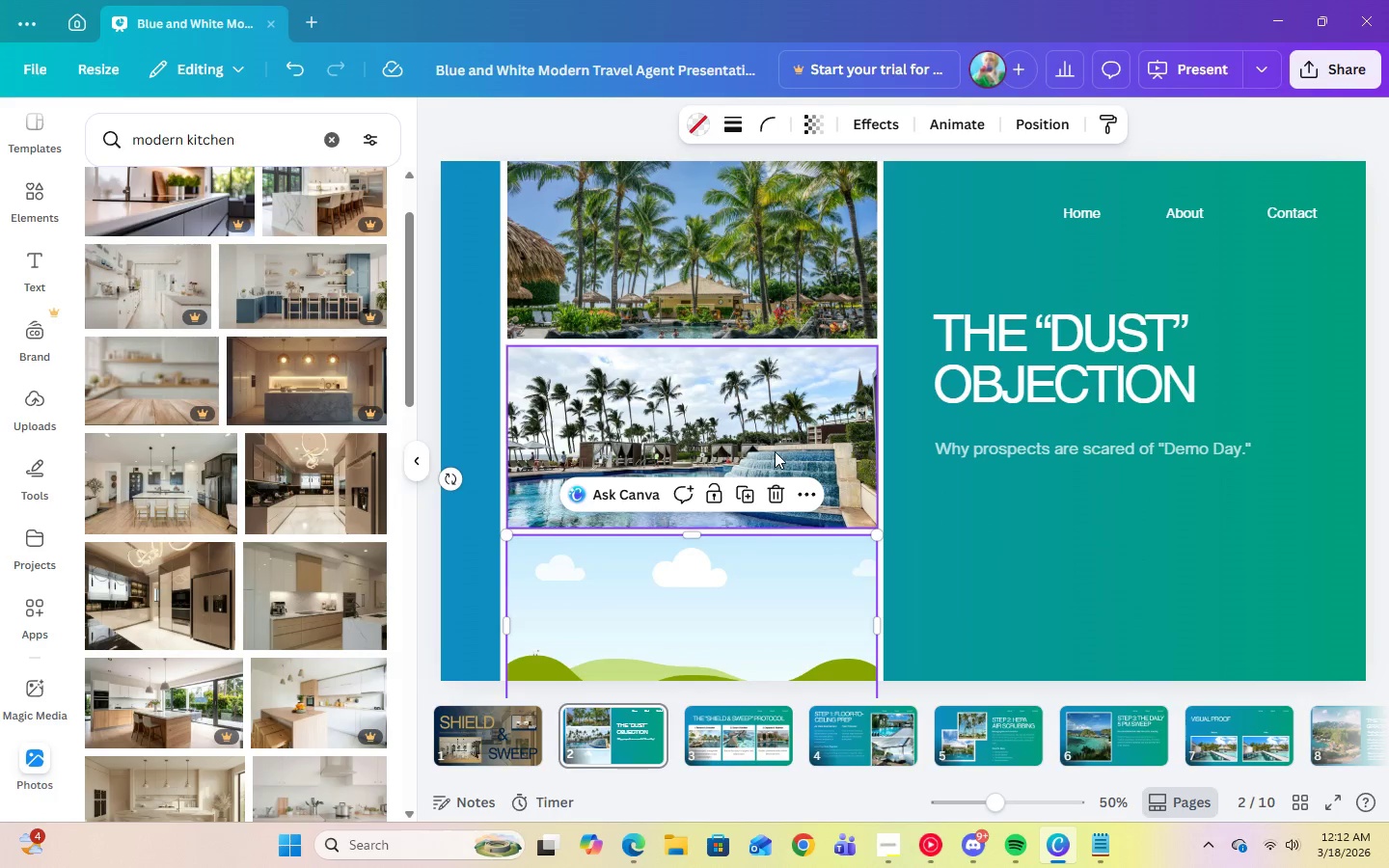 
left_click([782, 399])
 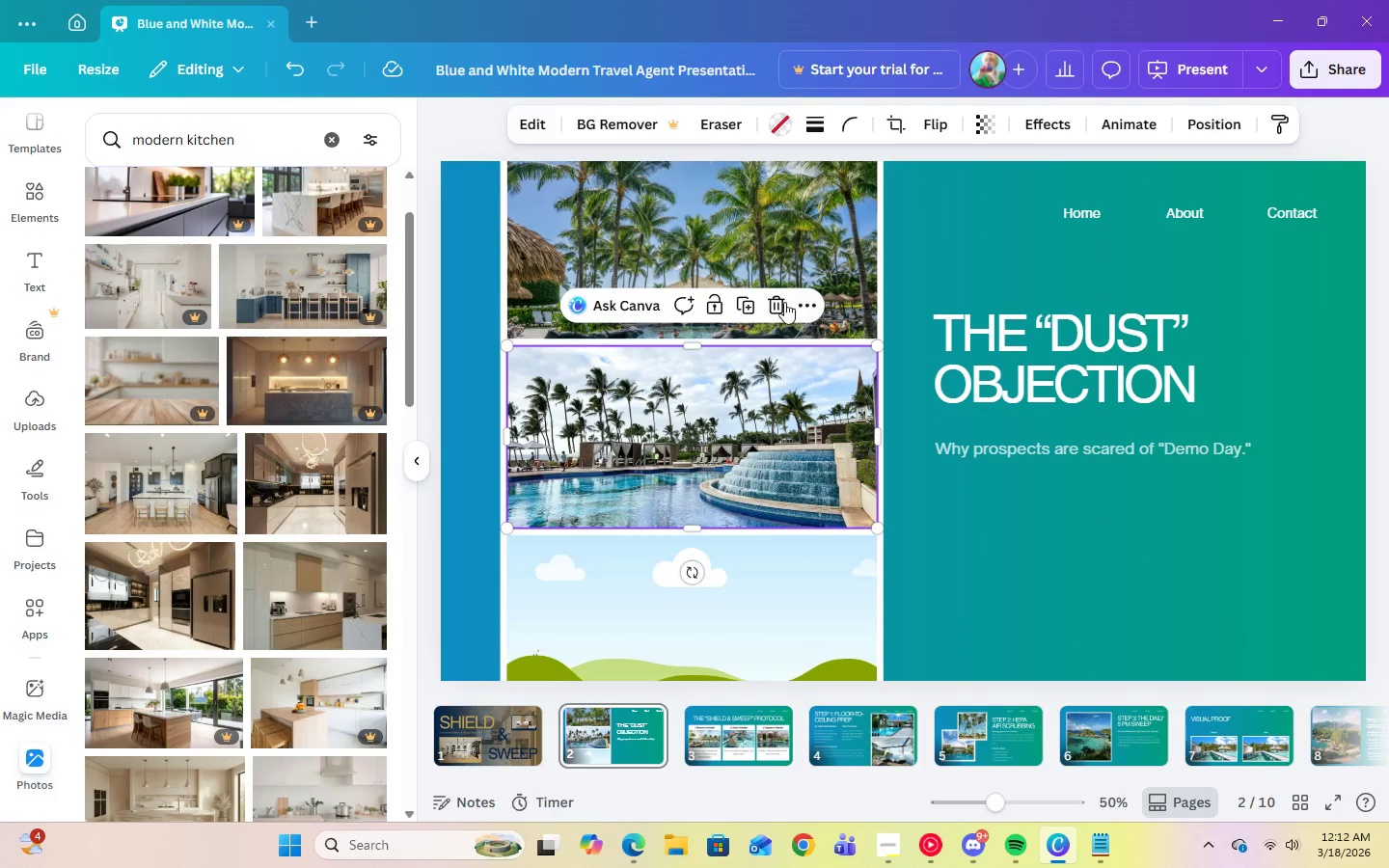 
left_click([778, 303])
 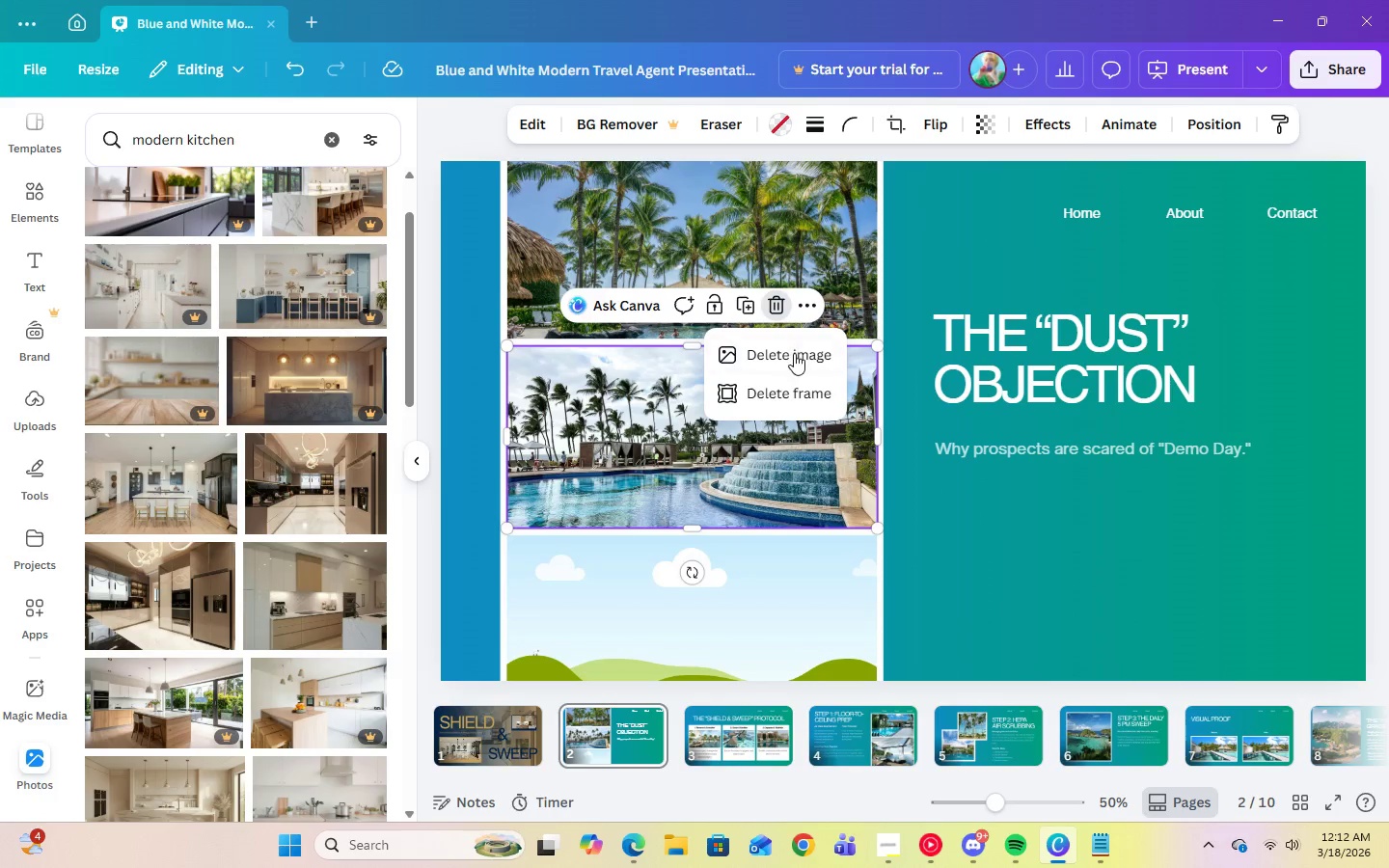 
left_click([794, 353])
 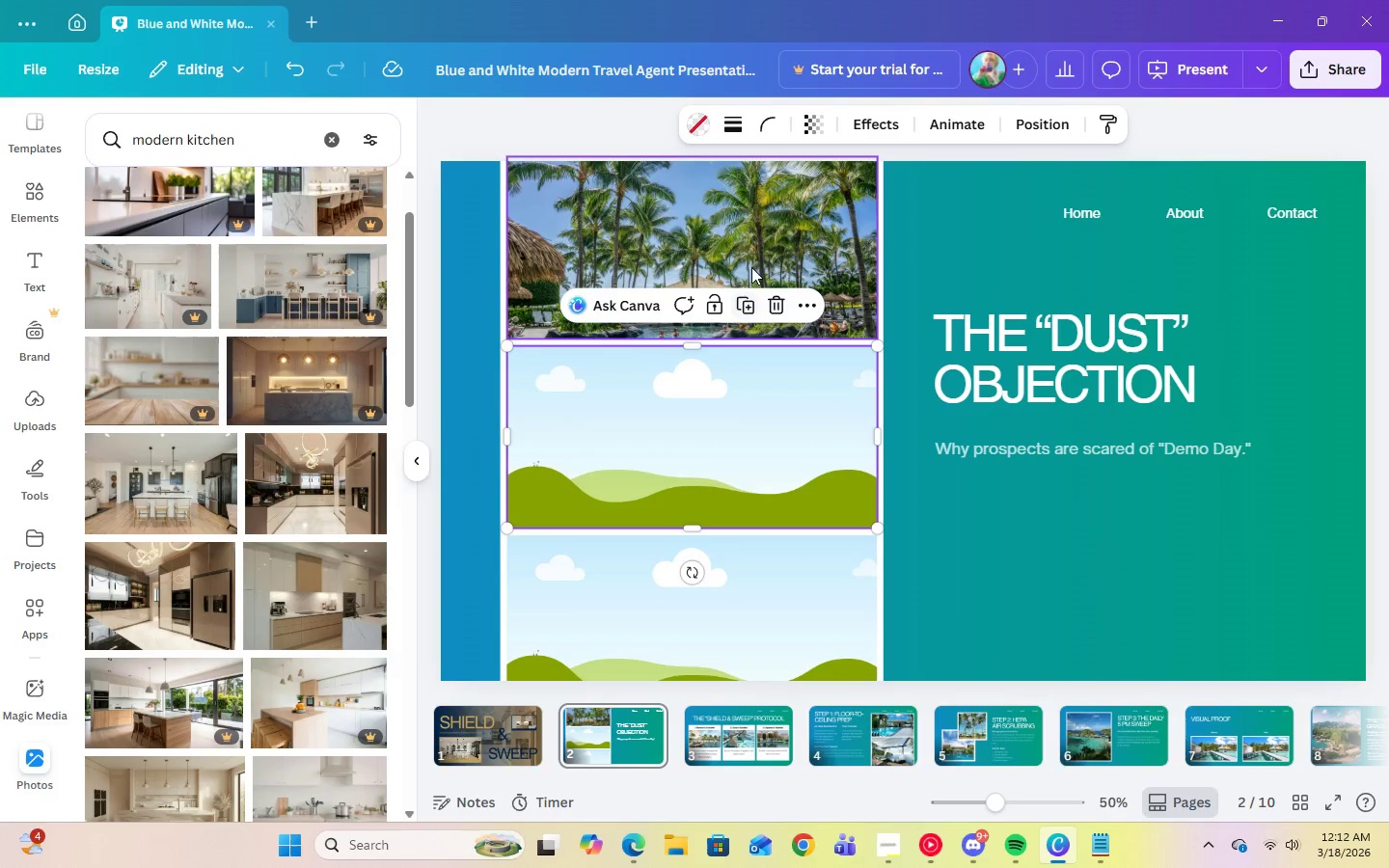 
left_click([753, 256])
 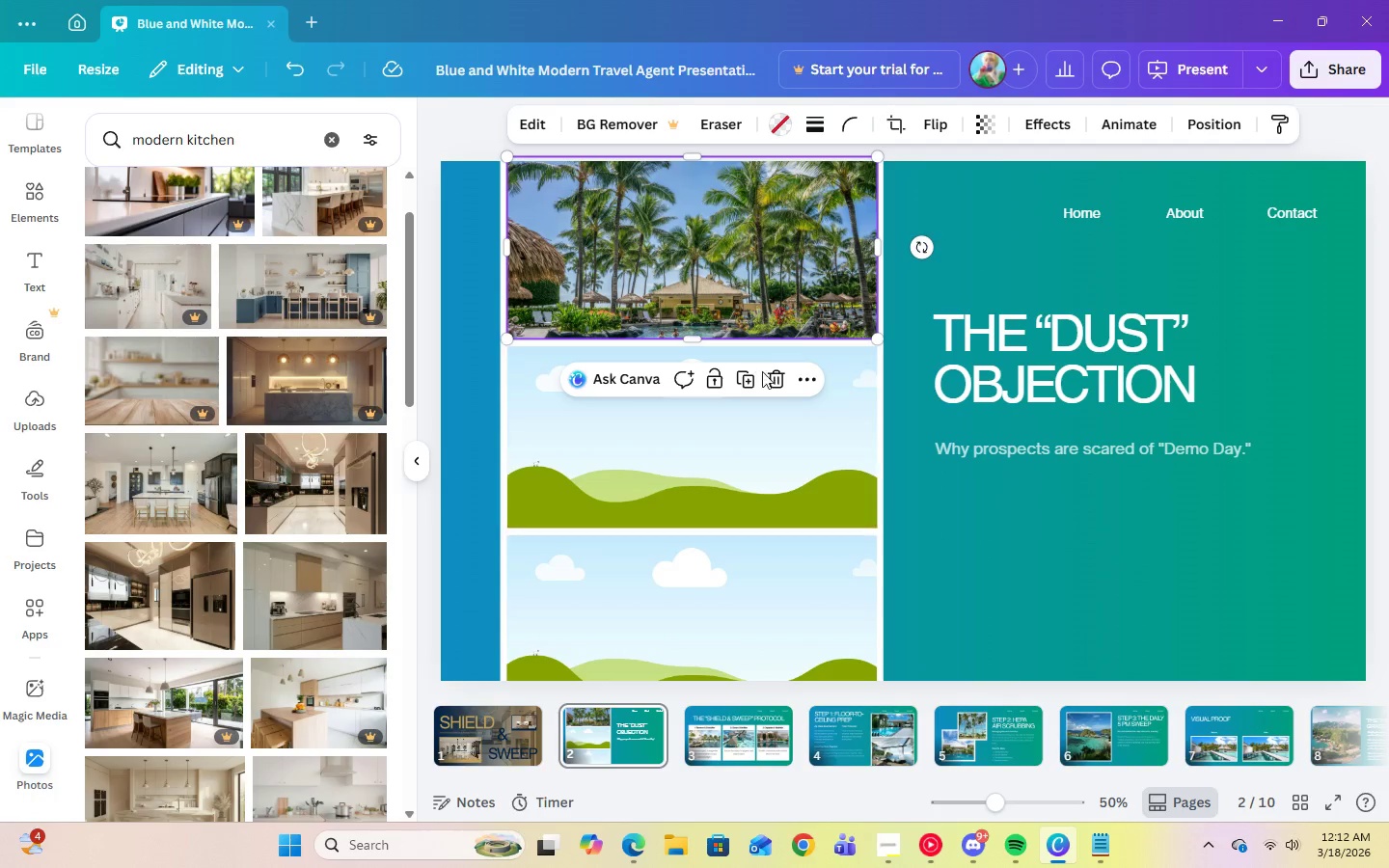 
left_click([775, 374])
 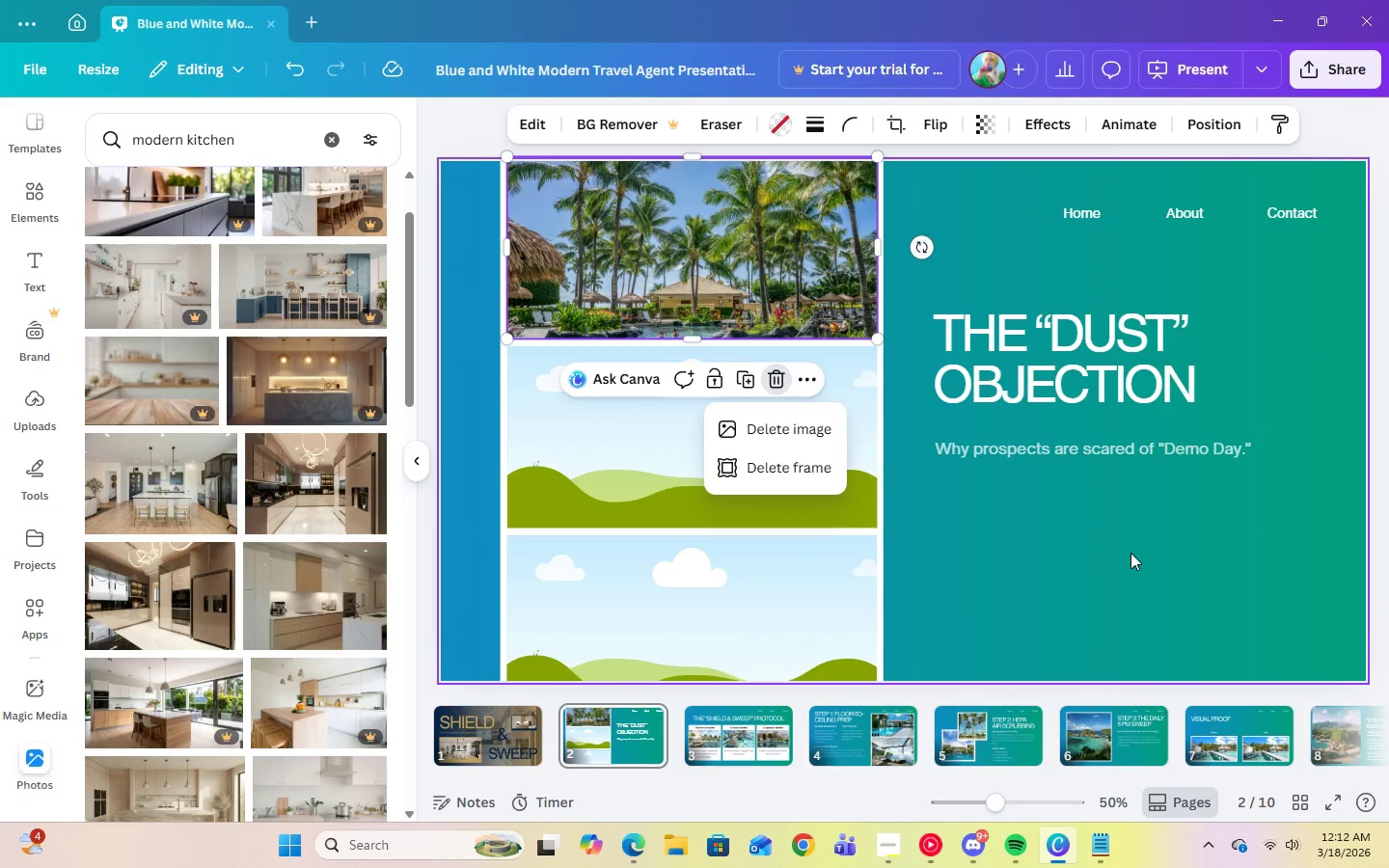 
left_click([1130, 553])
 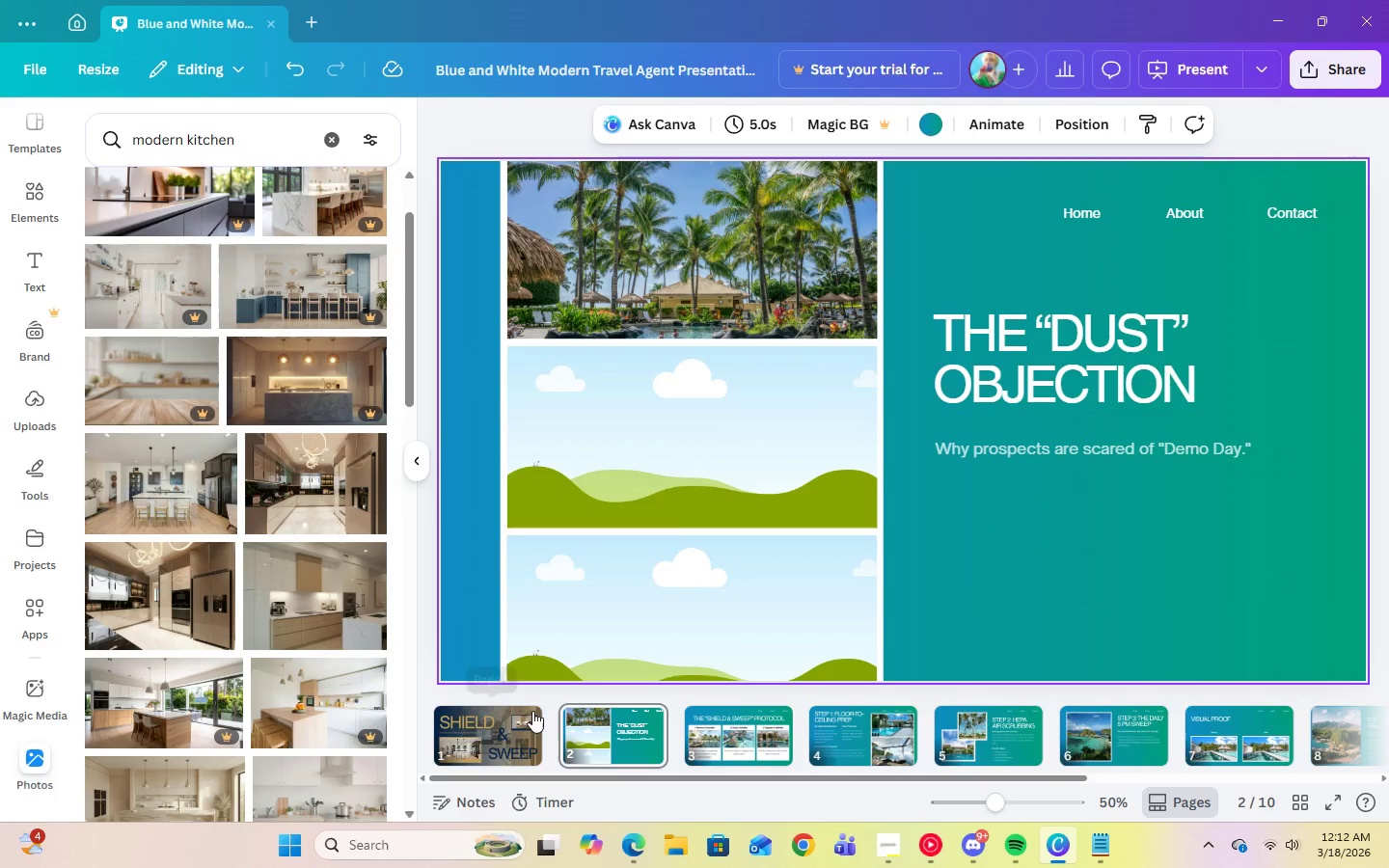 
wait(6.98)
 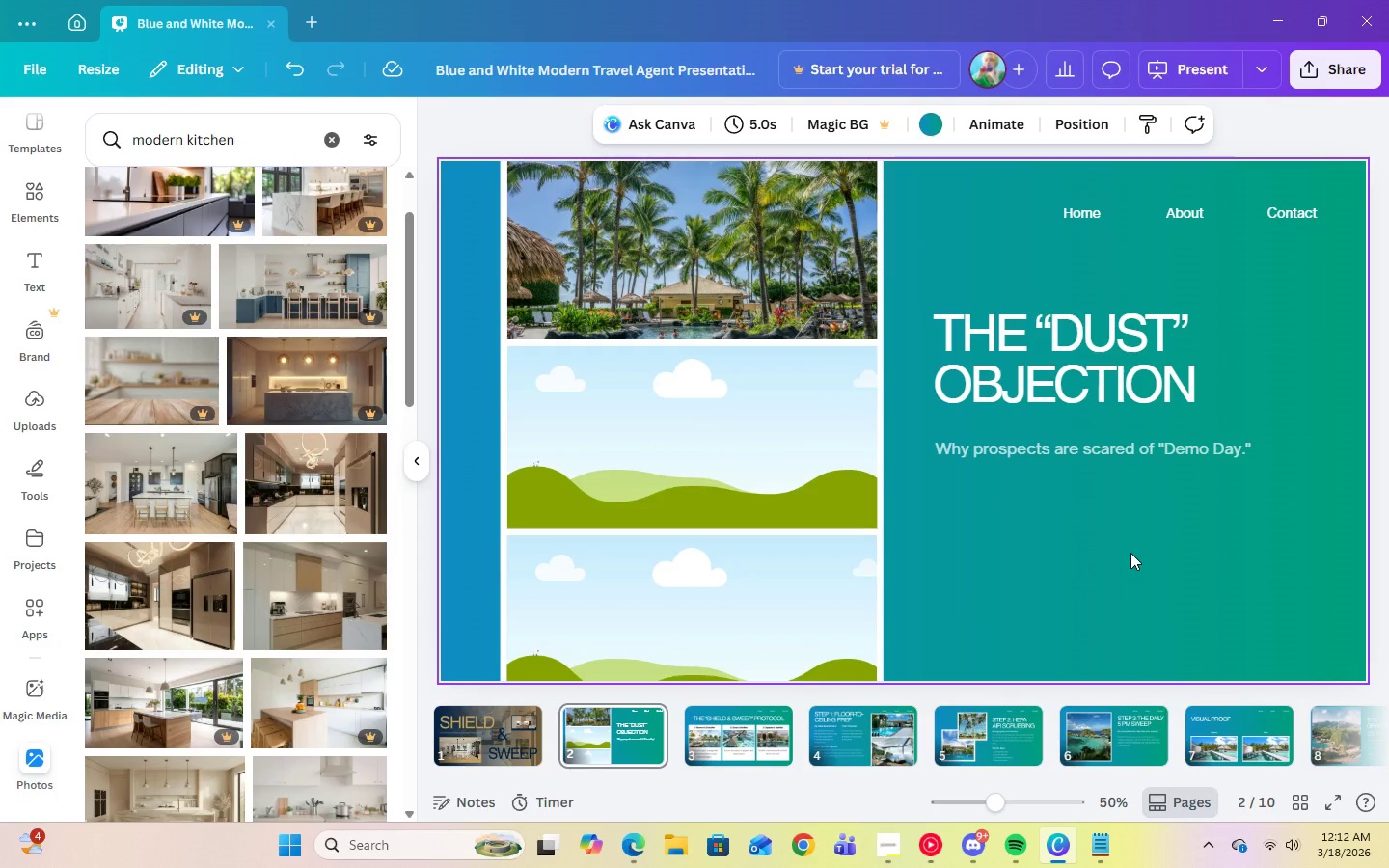 
left_click([756, 721])
 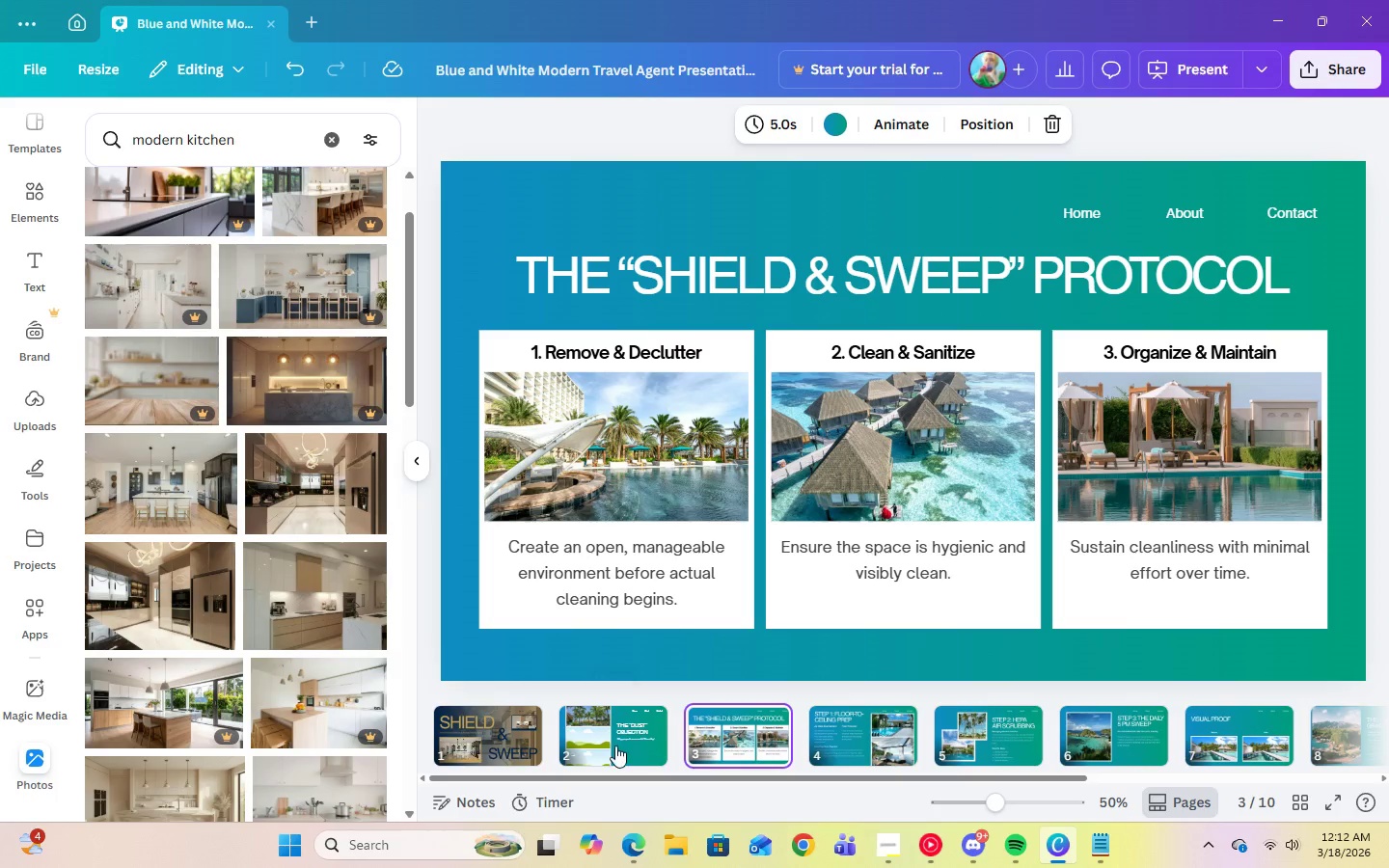 
left_click([610, 747])
 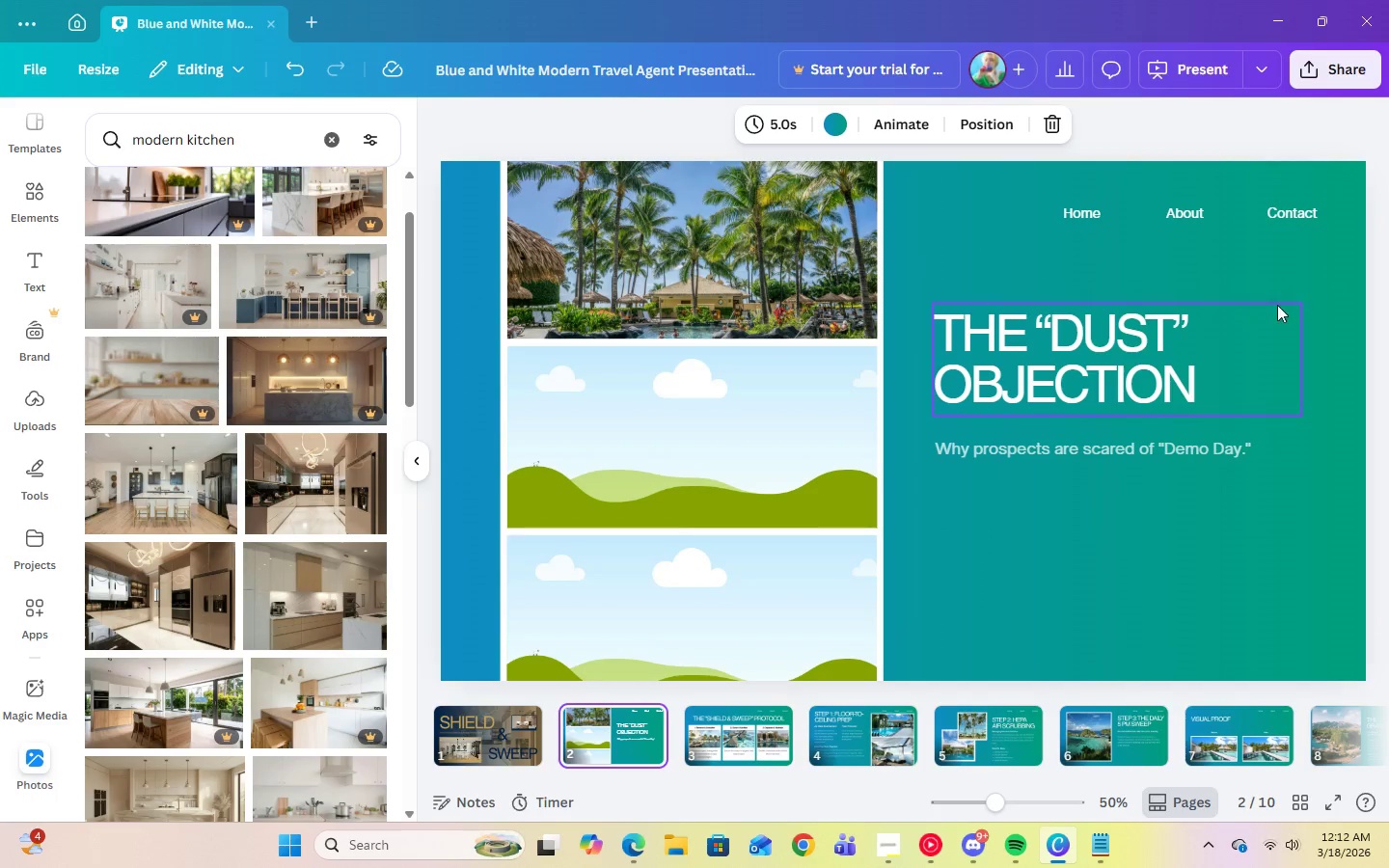 
left_click([1297, 280])
 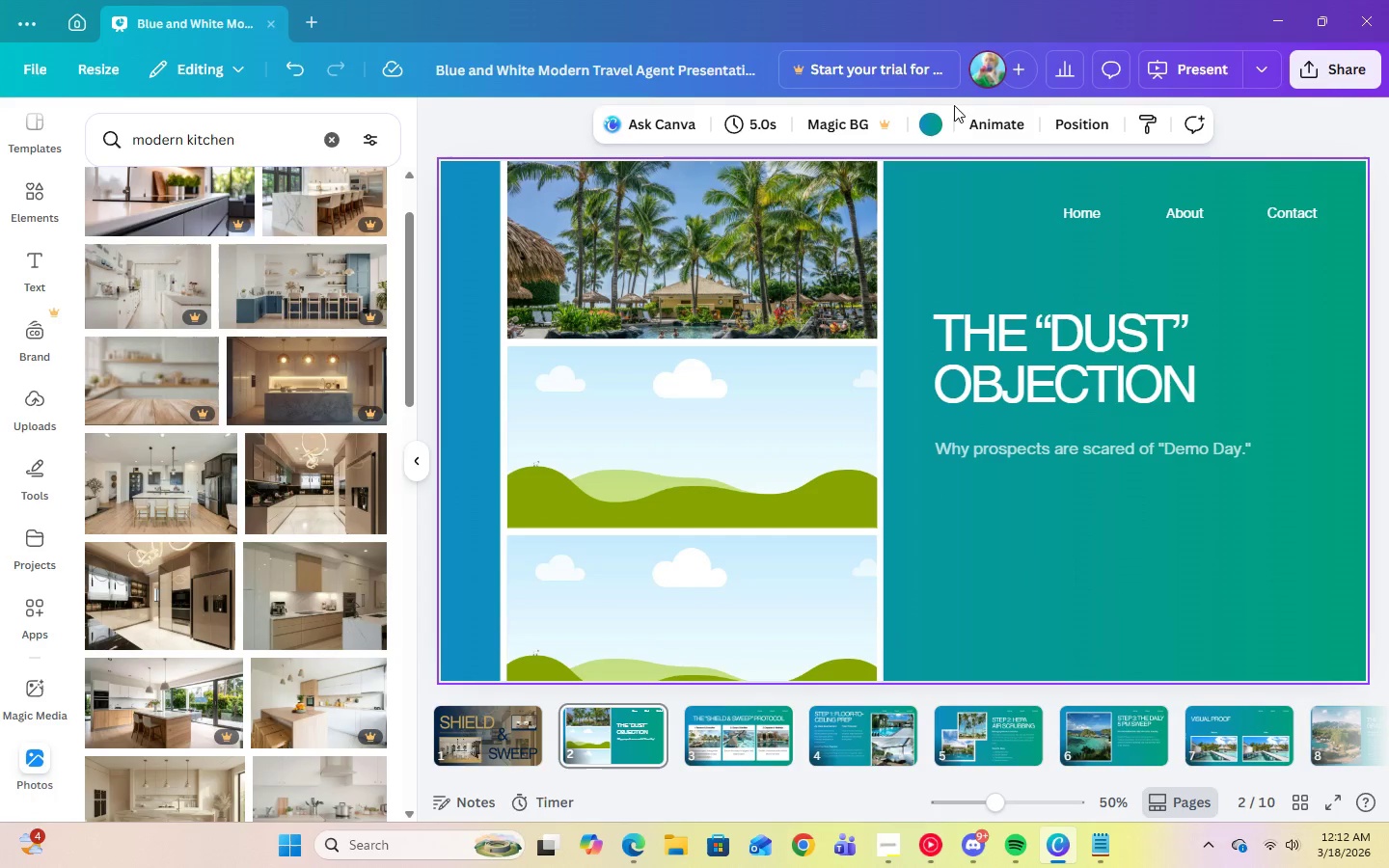 
left_click([922, 122])
 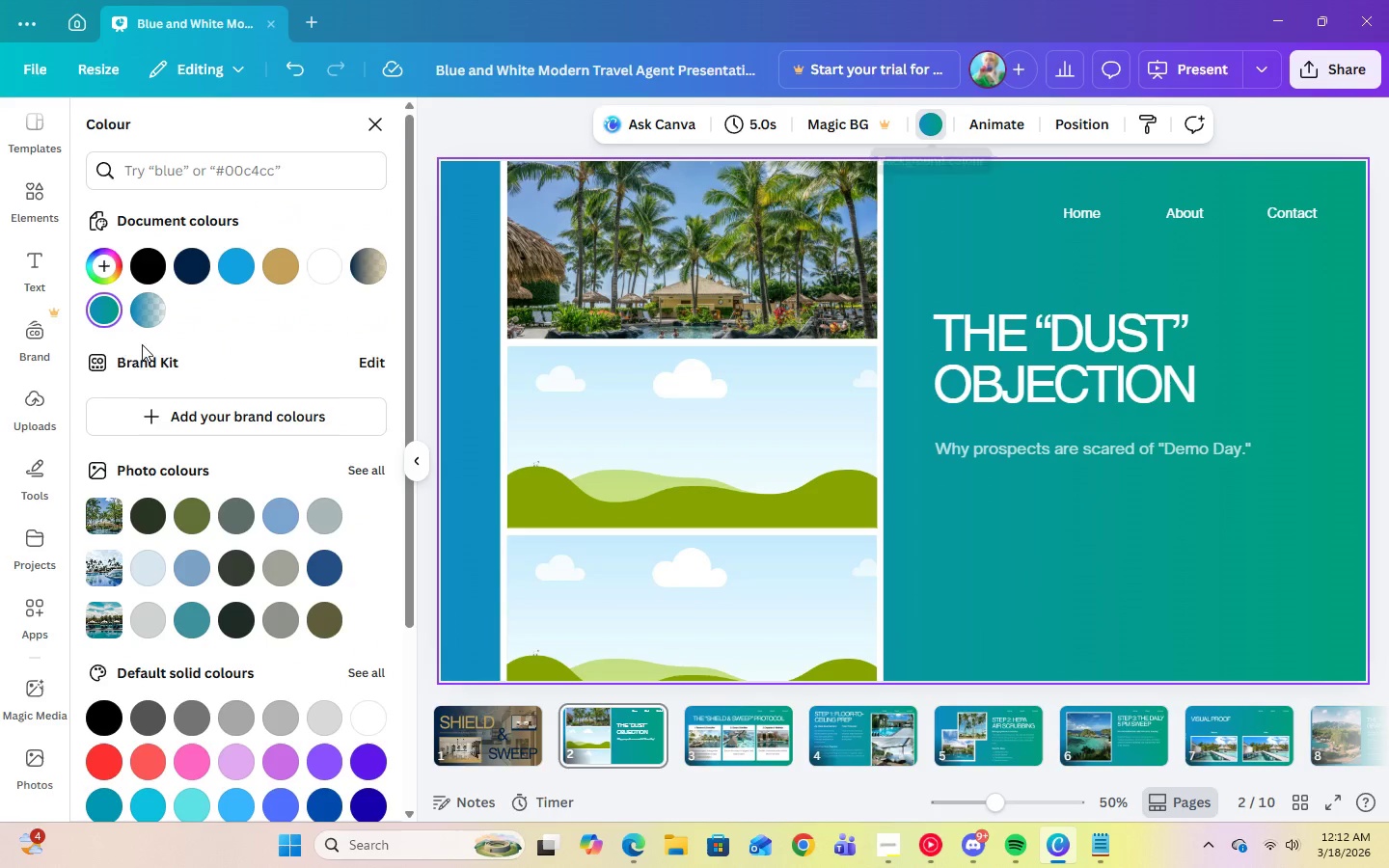 
mouse_move([169, 296])
 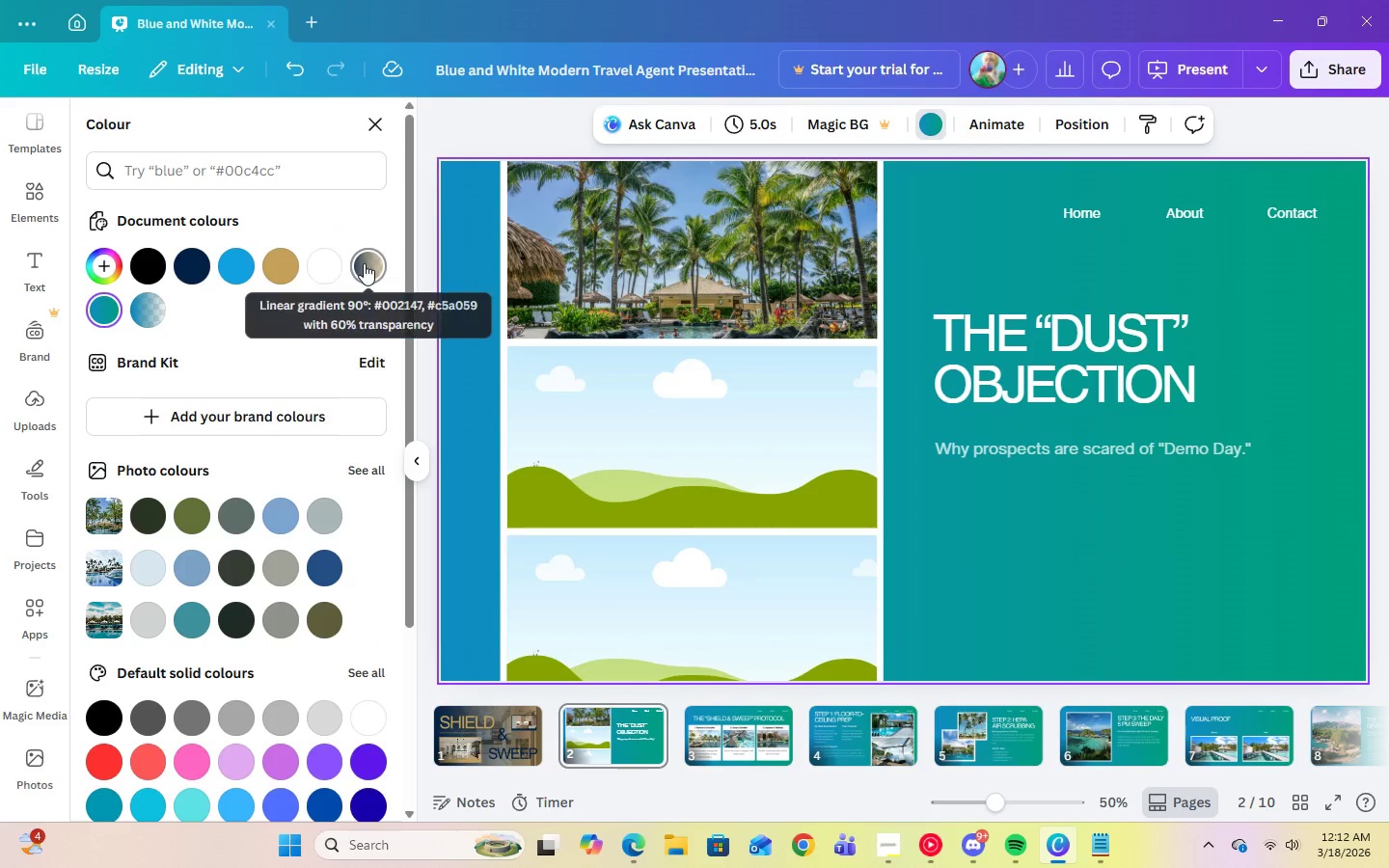 
left_click([364, 263])
 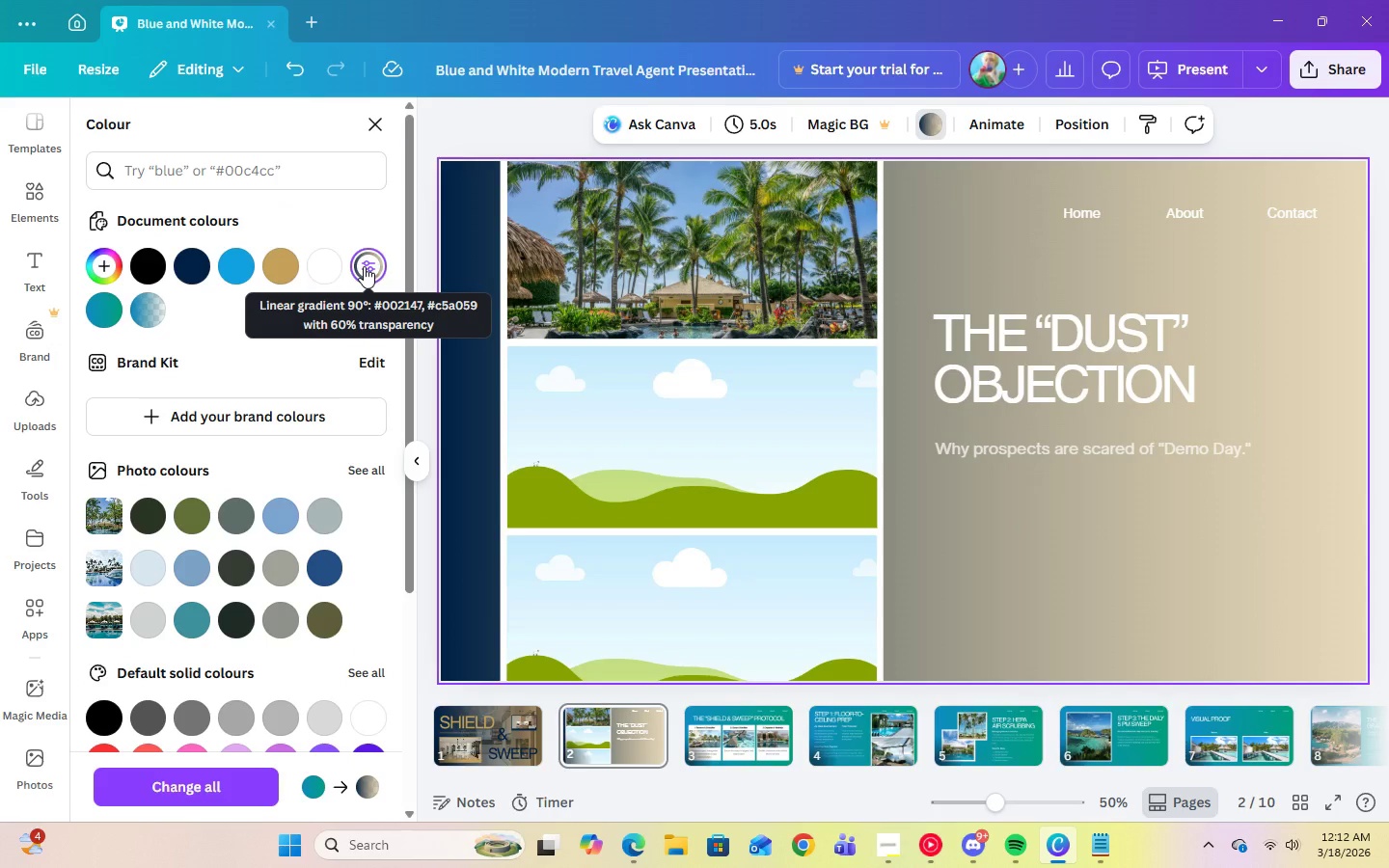 
wait(5.05)
 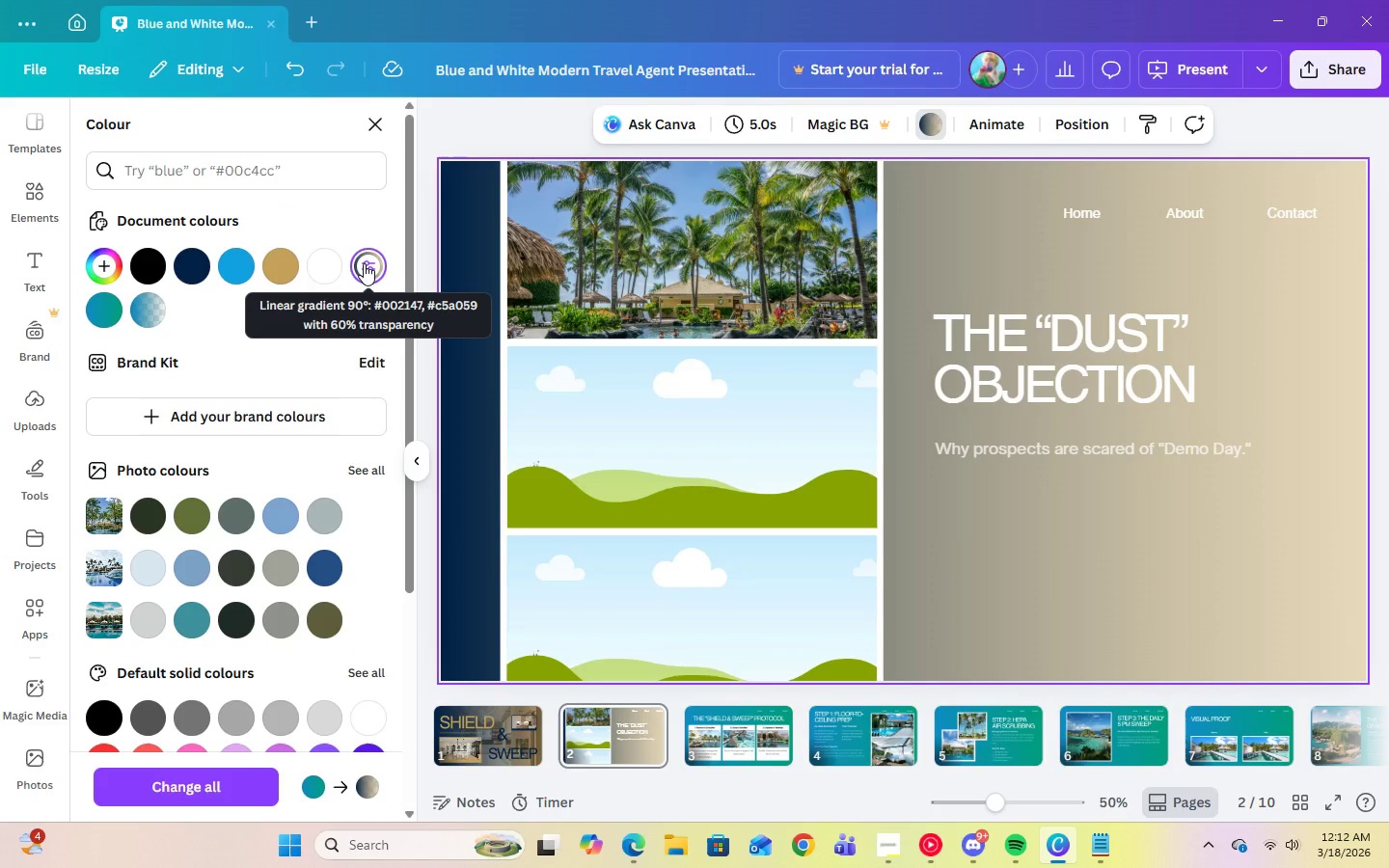 
left_click([191, 274])
 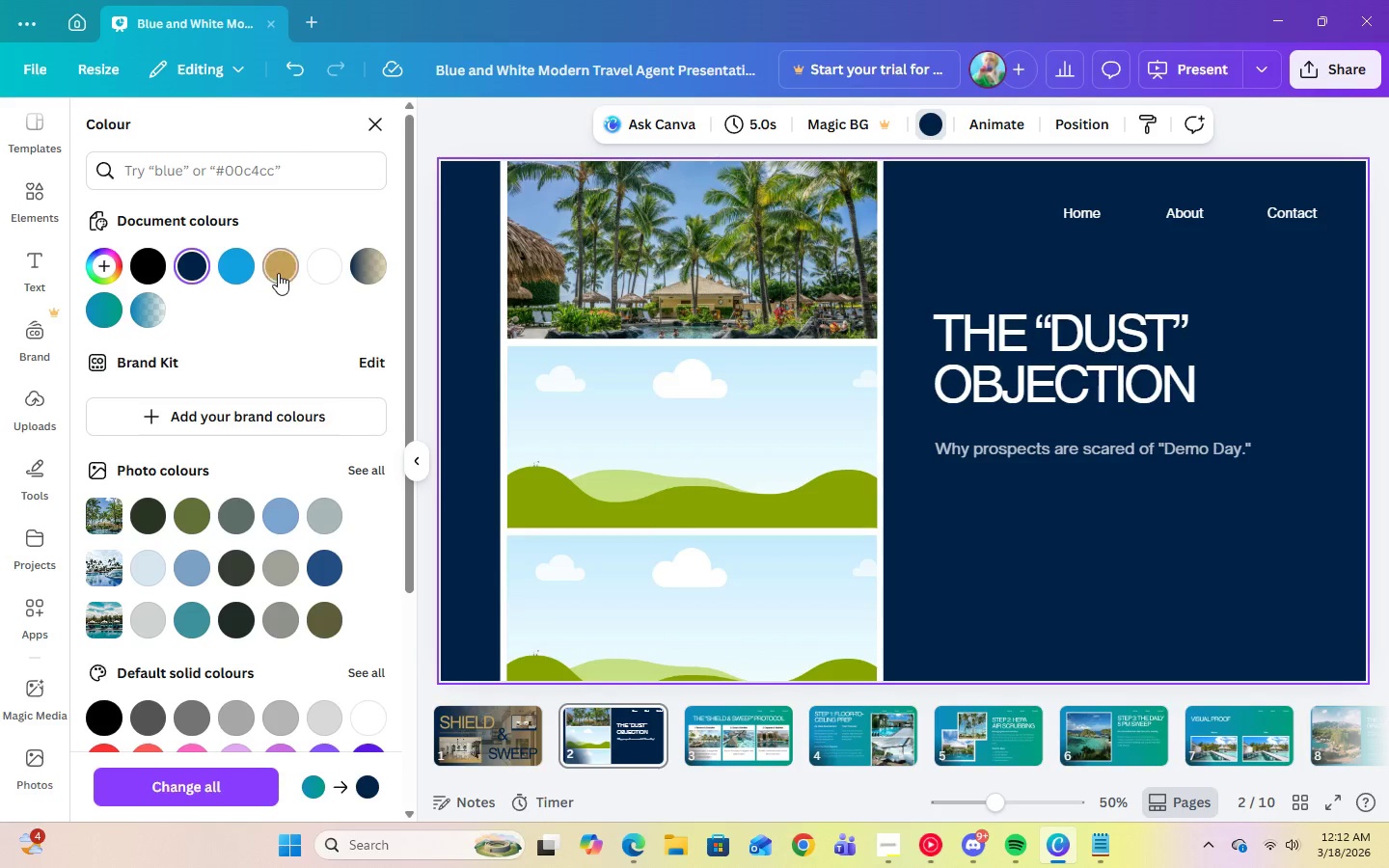 
left_click([278, 273])
 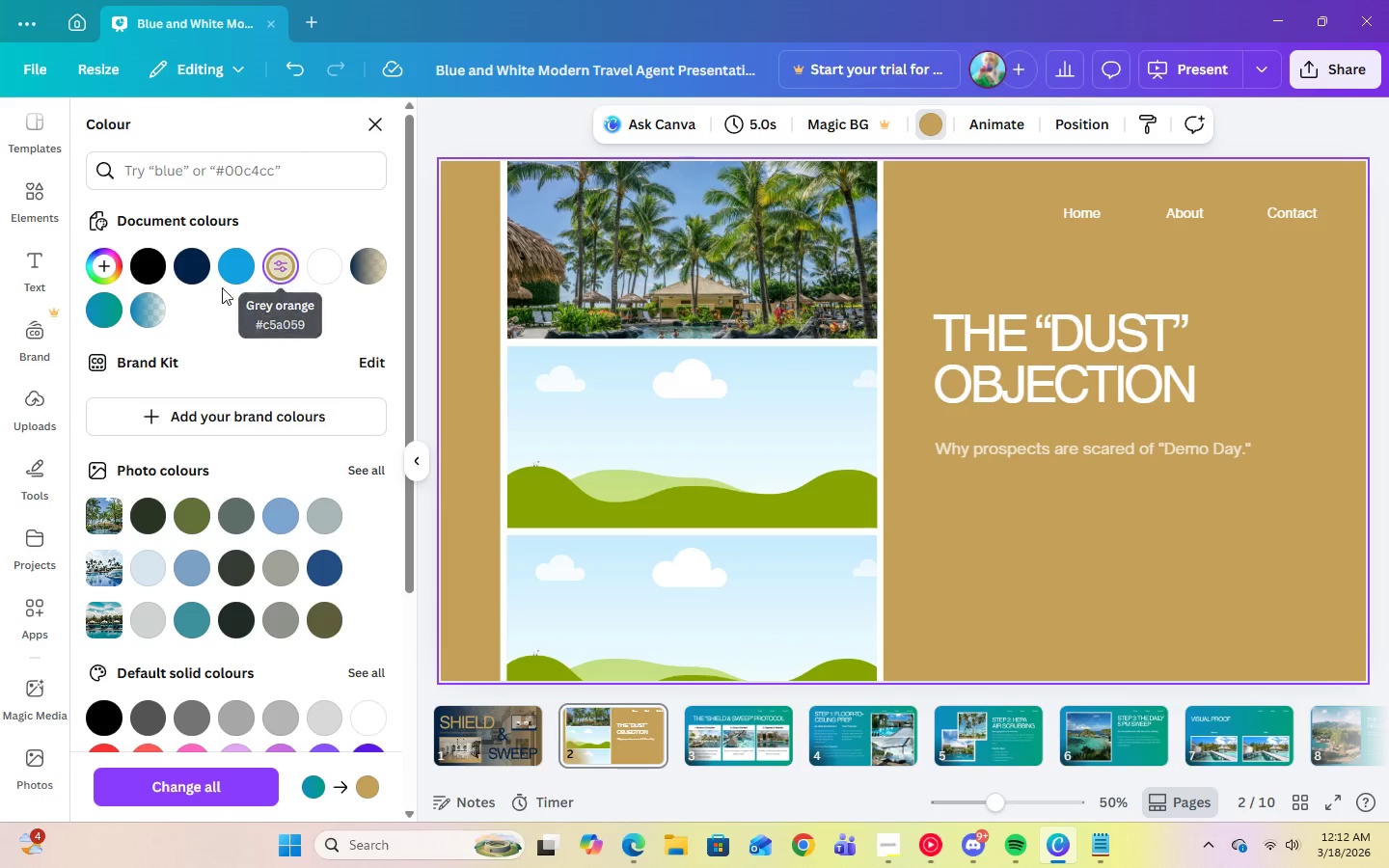 
wait(6.02)
 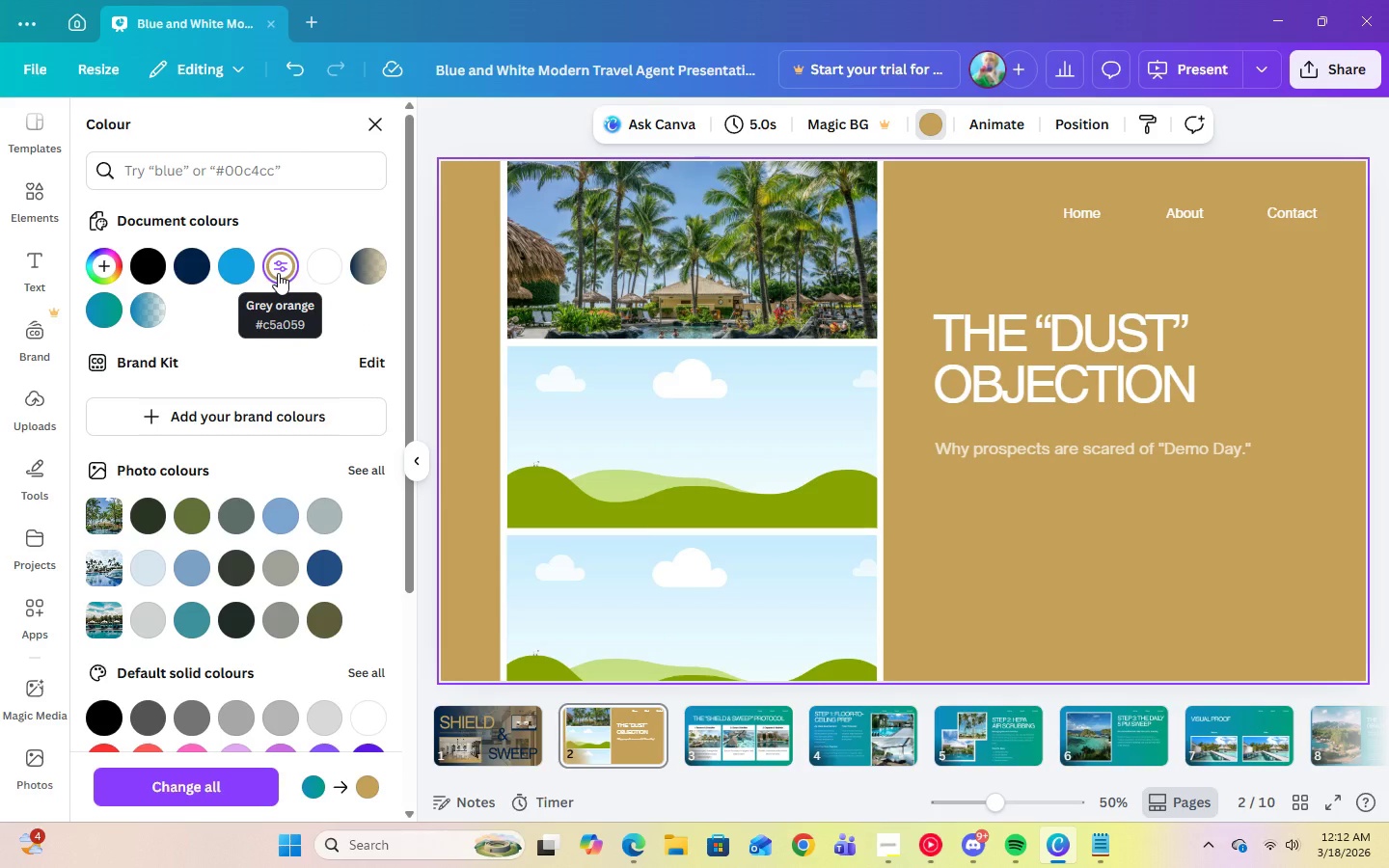 
left_click([365, 272])
 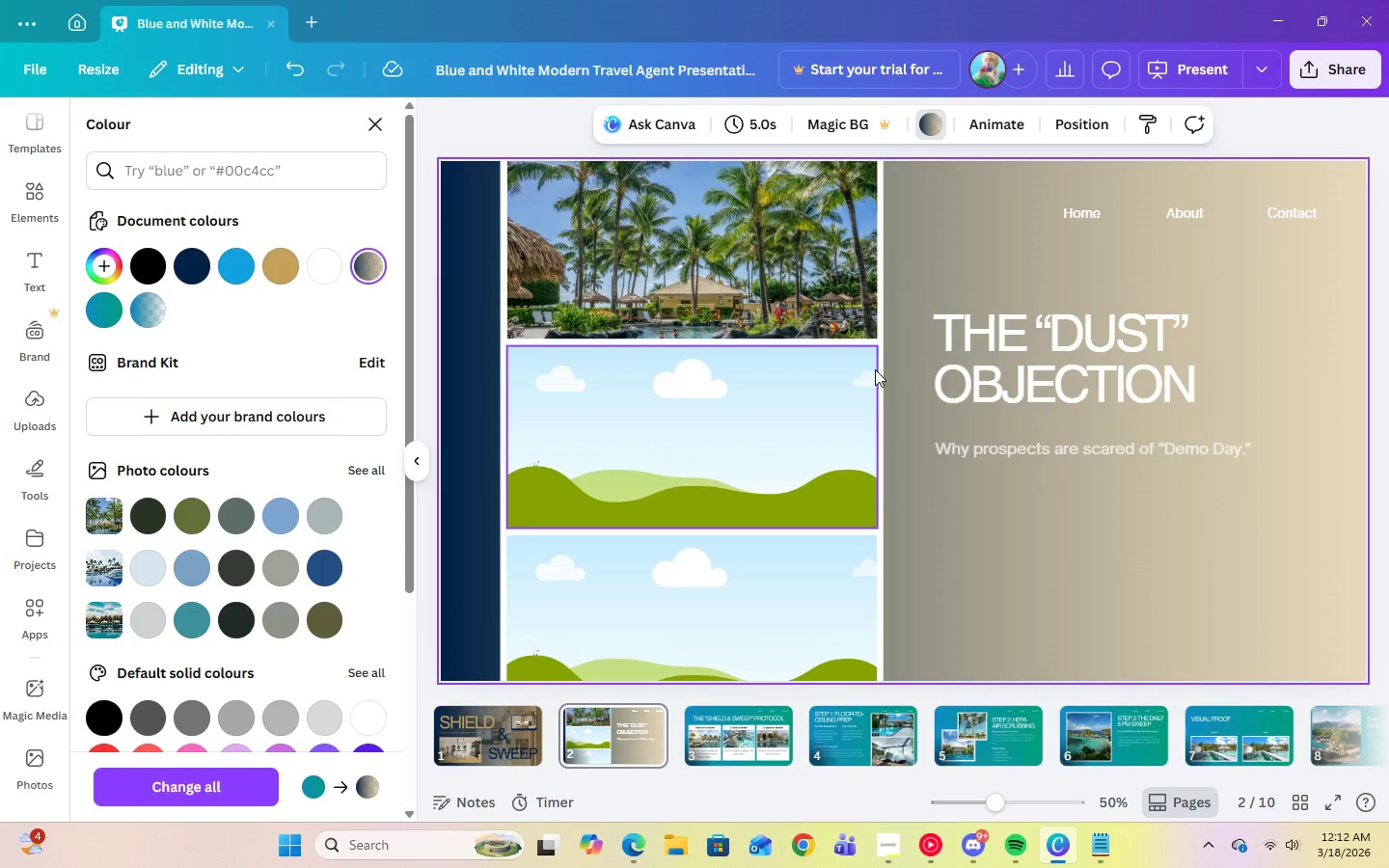 
left_click([880, 348])
 